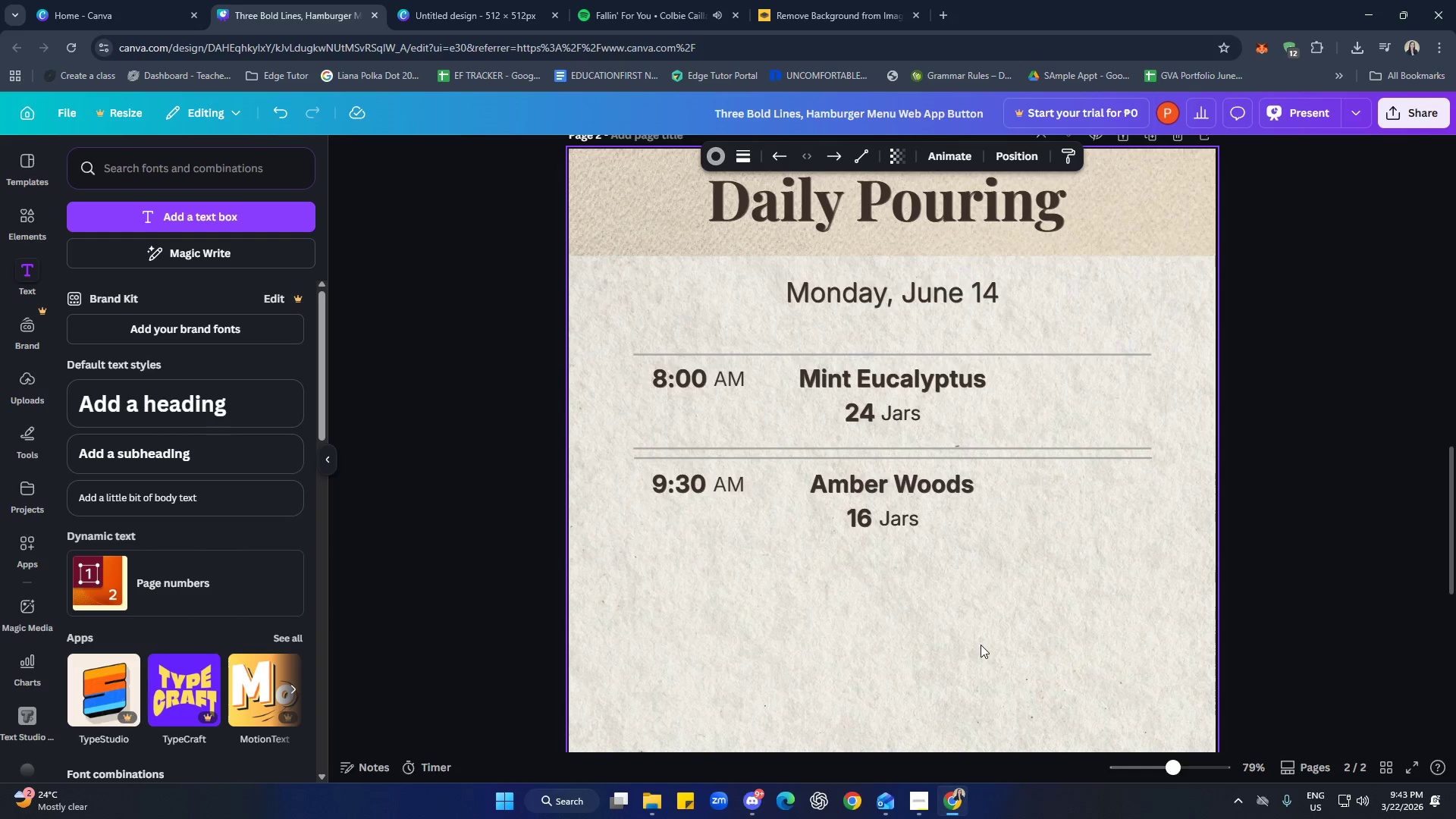 
key(ArrowLeft)
 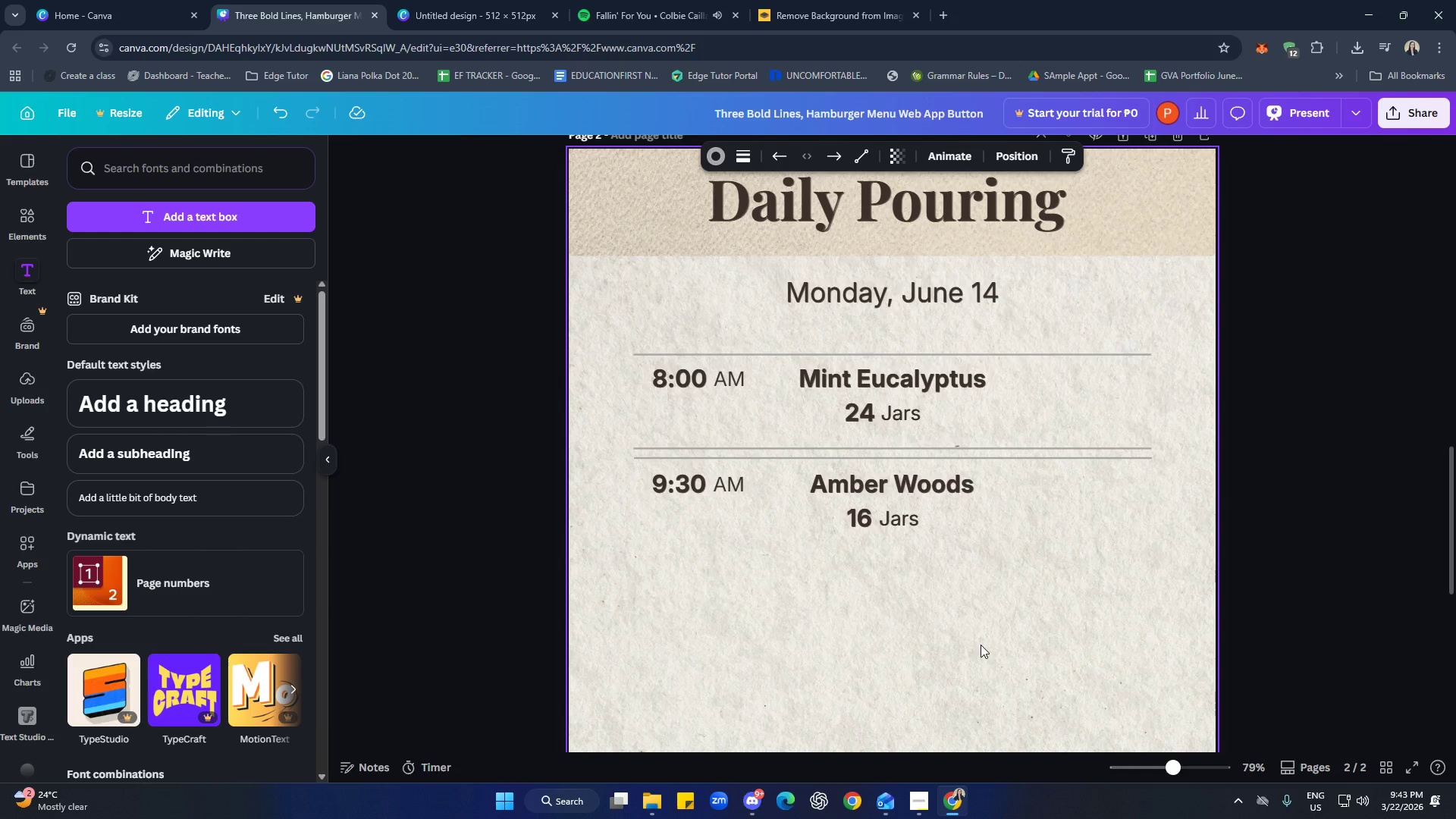 
key(ArrowLeft)
 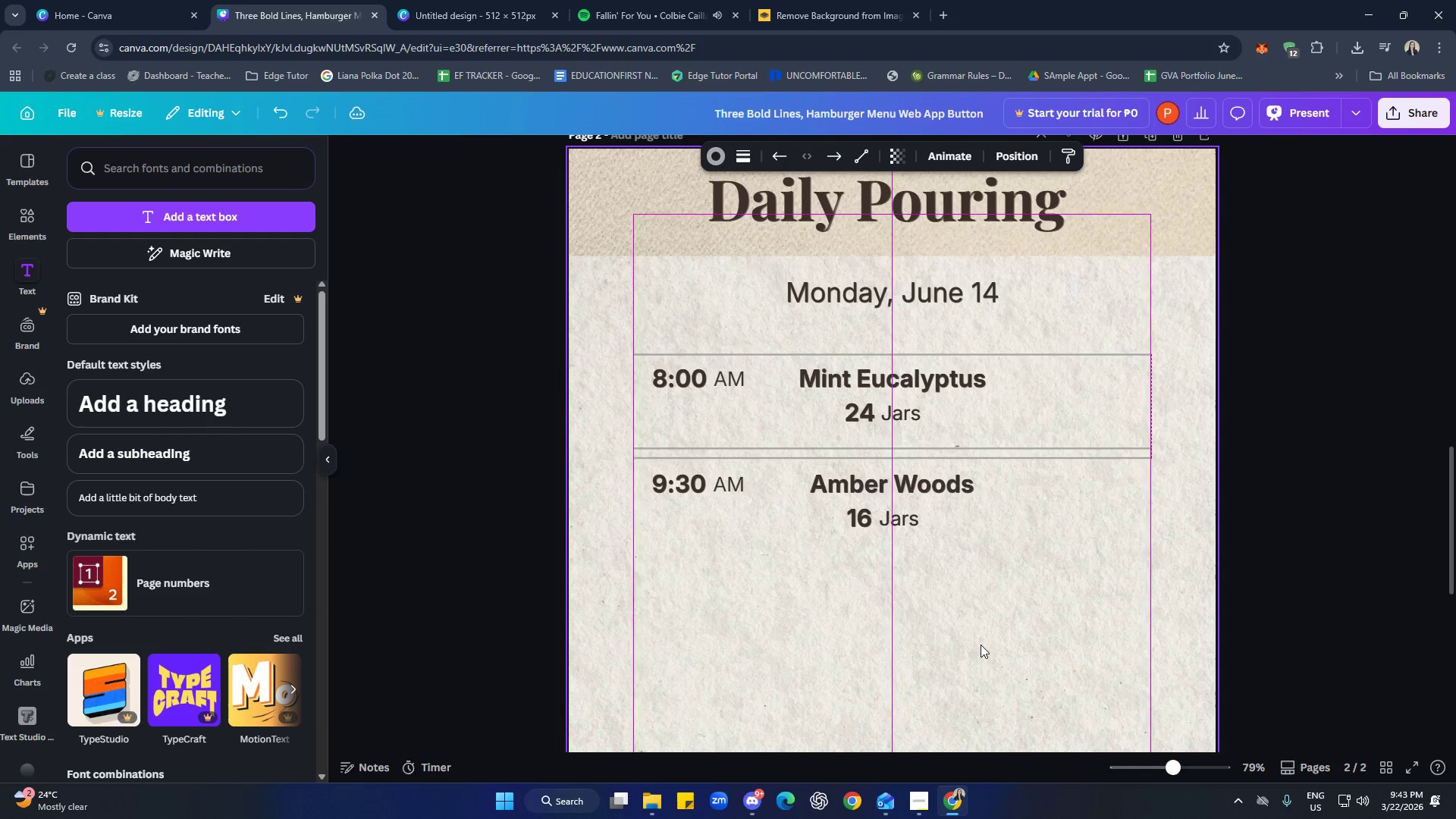 
hold_key(key=ArrowDown, duration=1.5)
 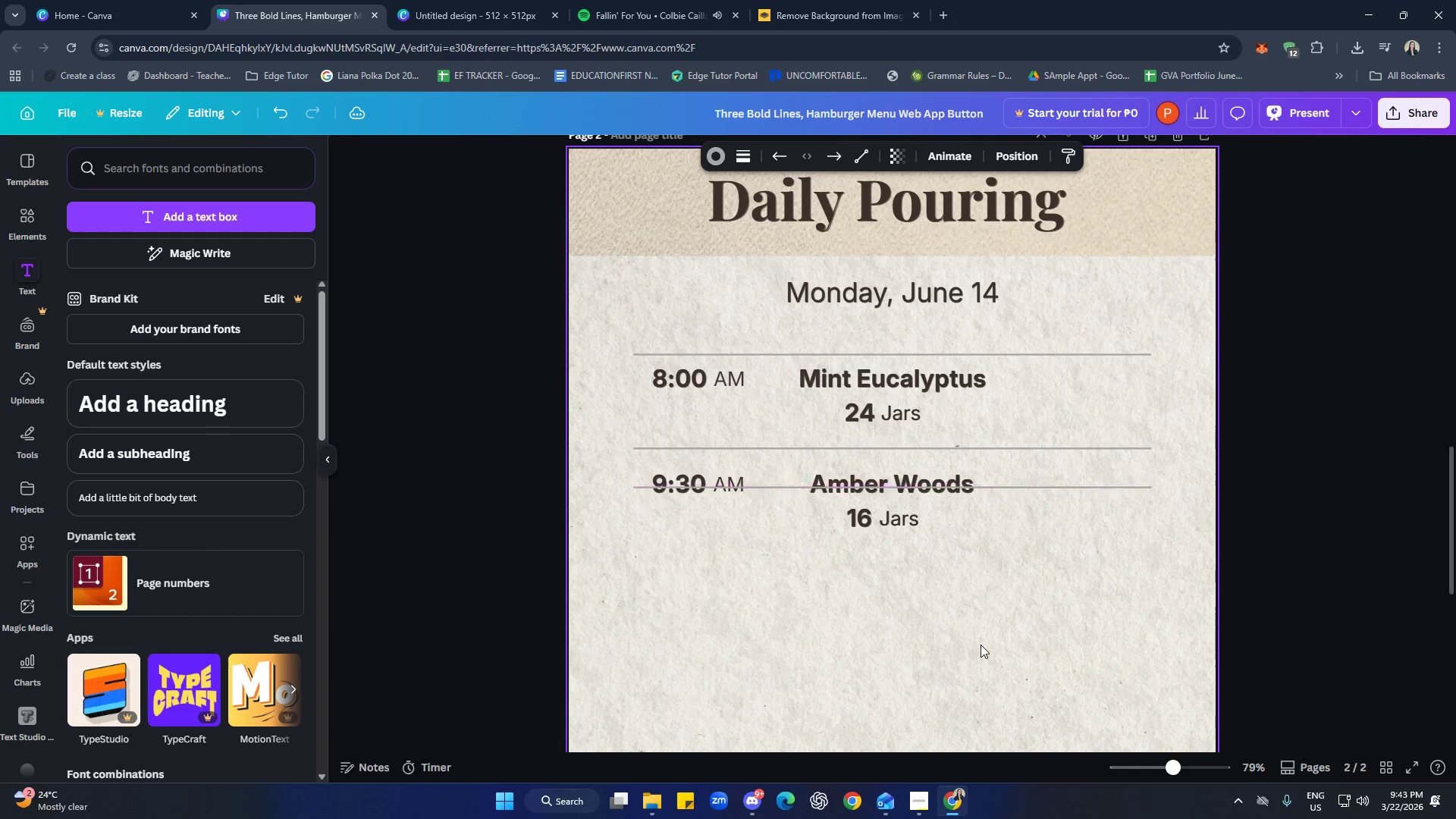 
hold_key(key=ArrowDown, duration=1.52)
 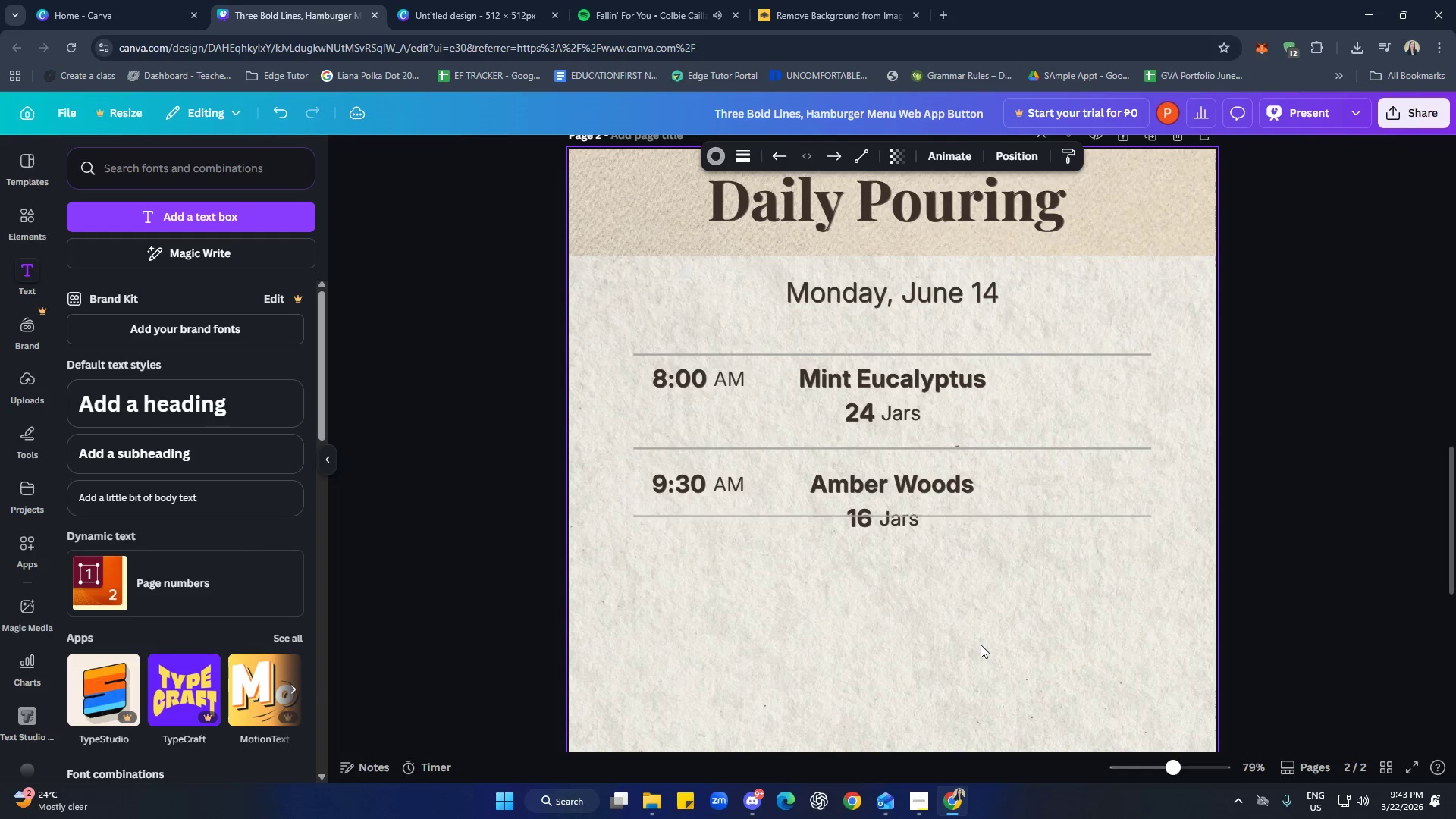 
hold_key(key=ArrowDown, duration=1.51)
 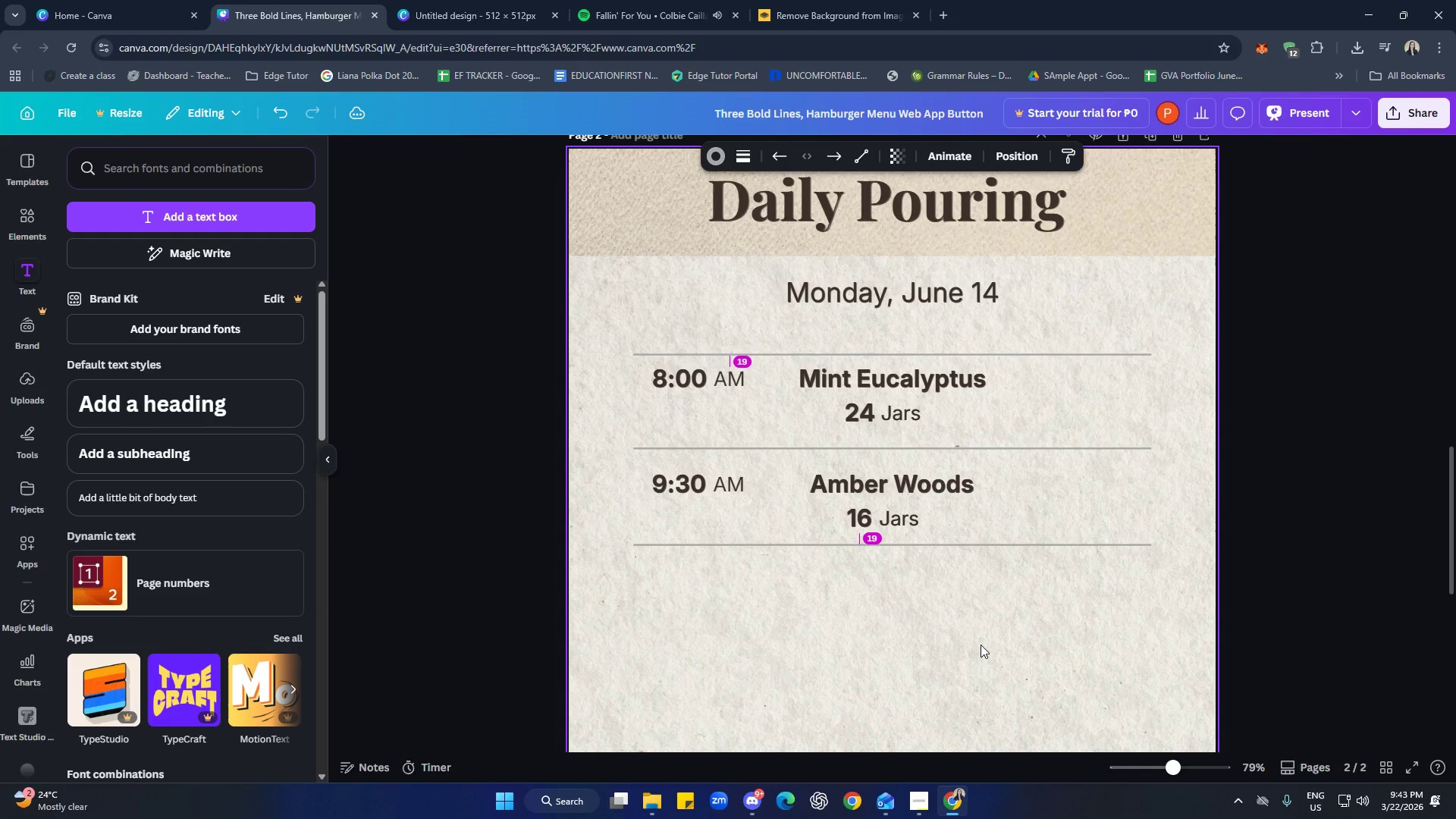 
hold_key(key=ArrowDown, duration=0.42)
 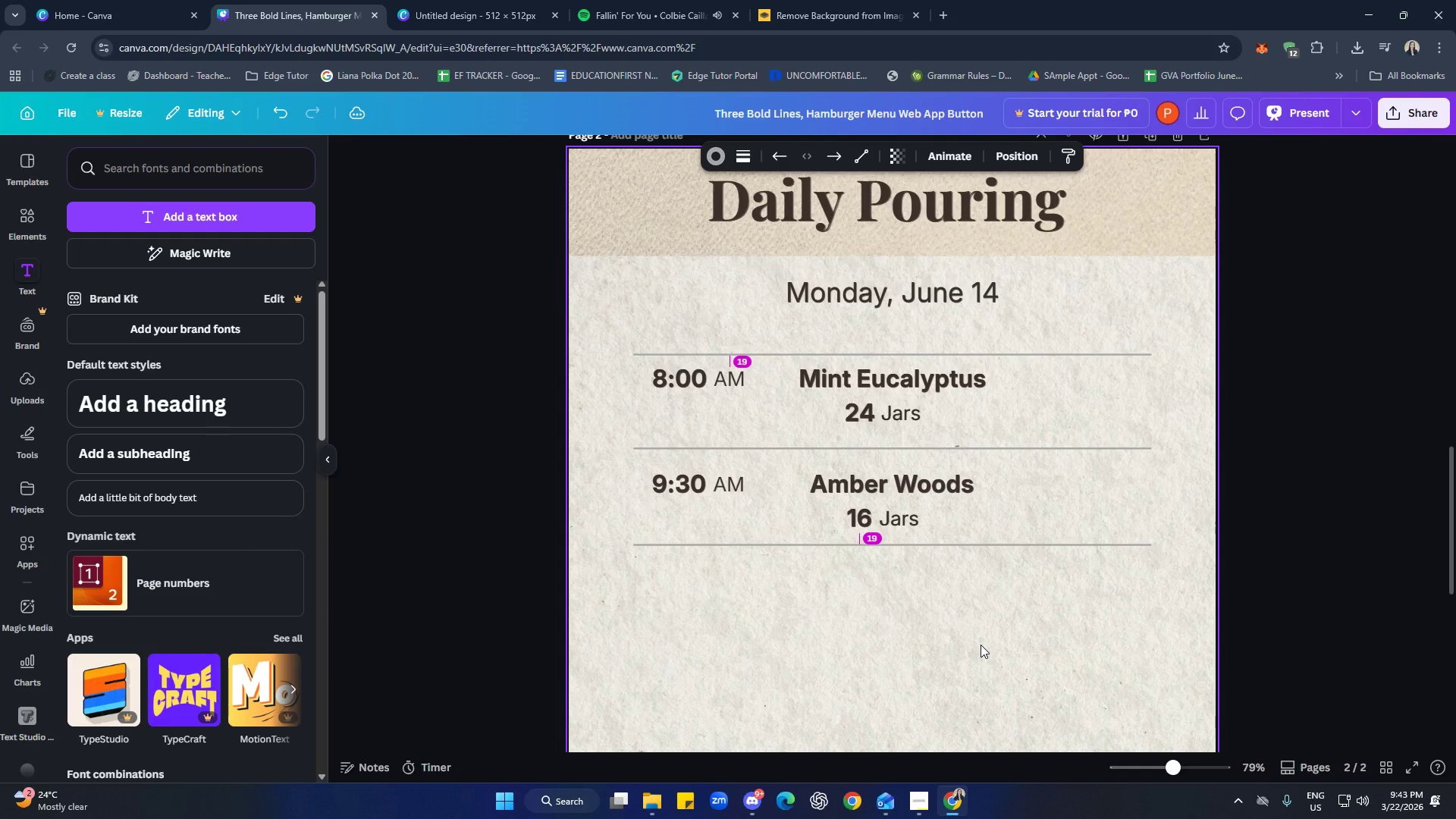 
key(ArrowUp)
 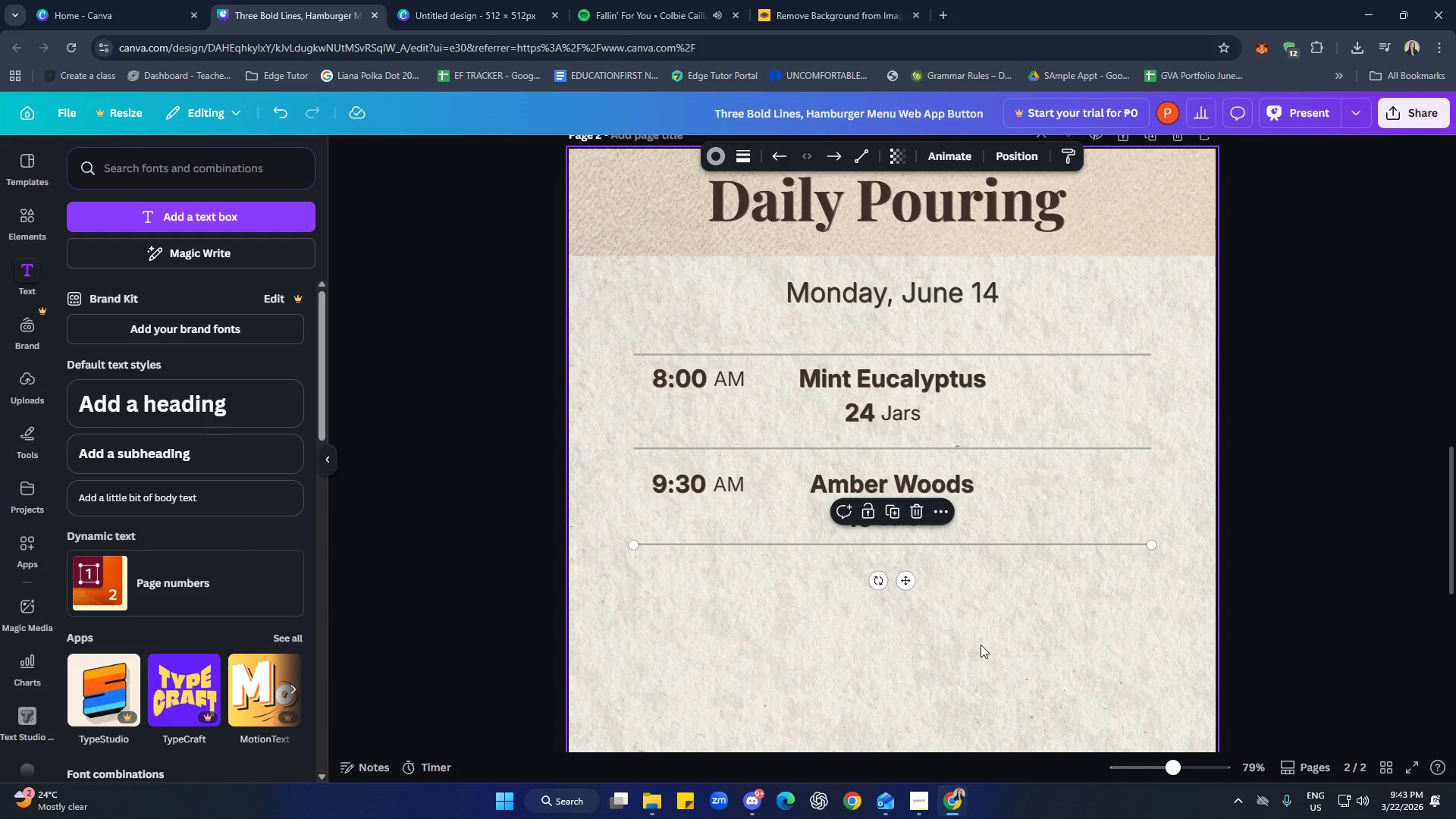 
key(ArrowUp)
 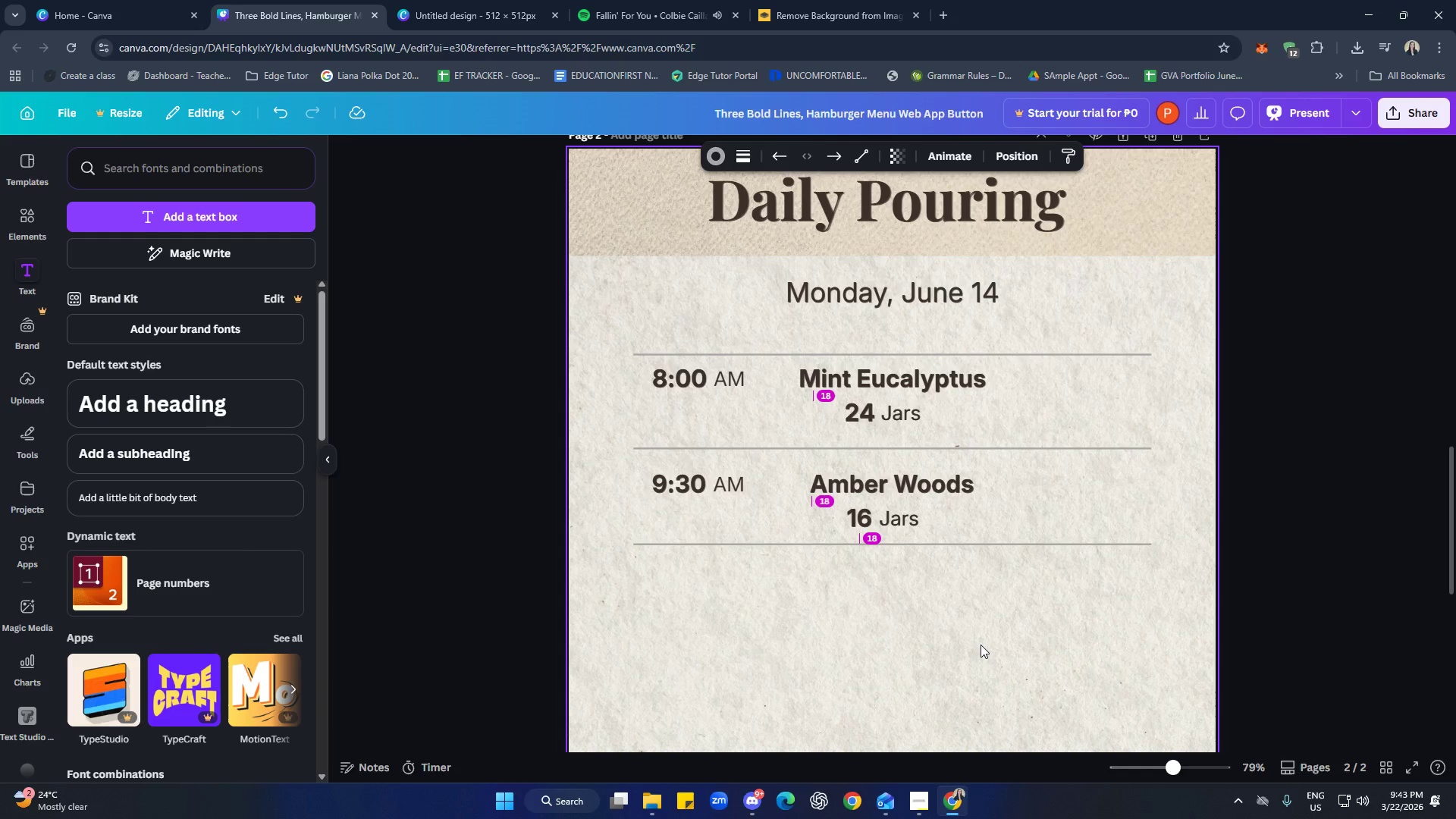 
key(ArrowDown)
 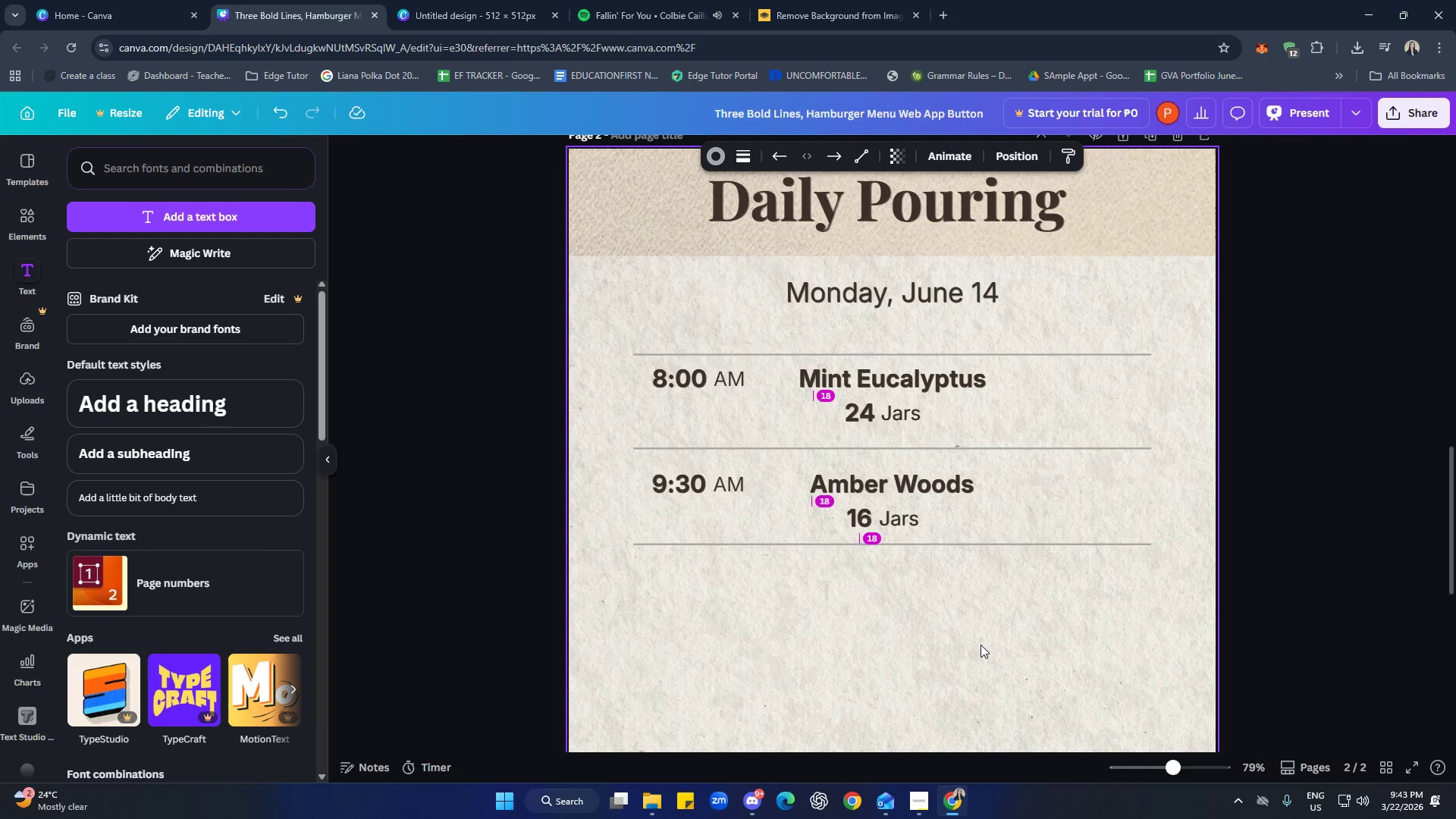 
key(ArrowDown)
 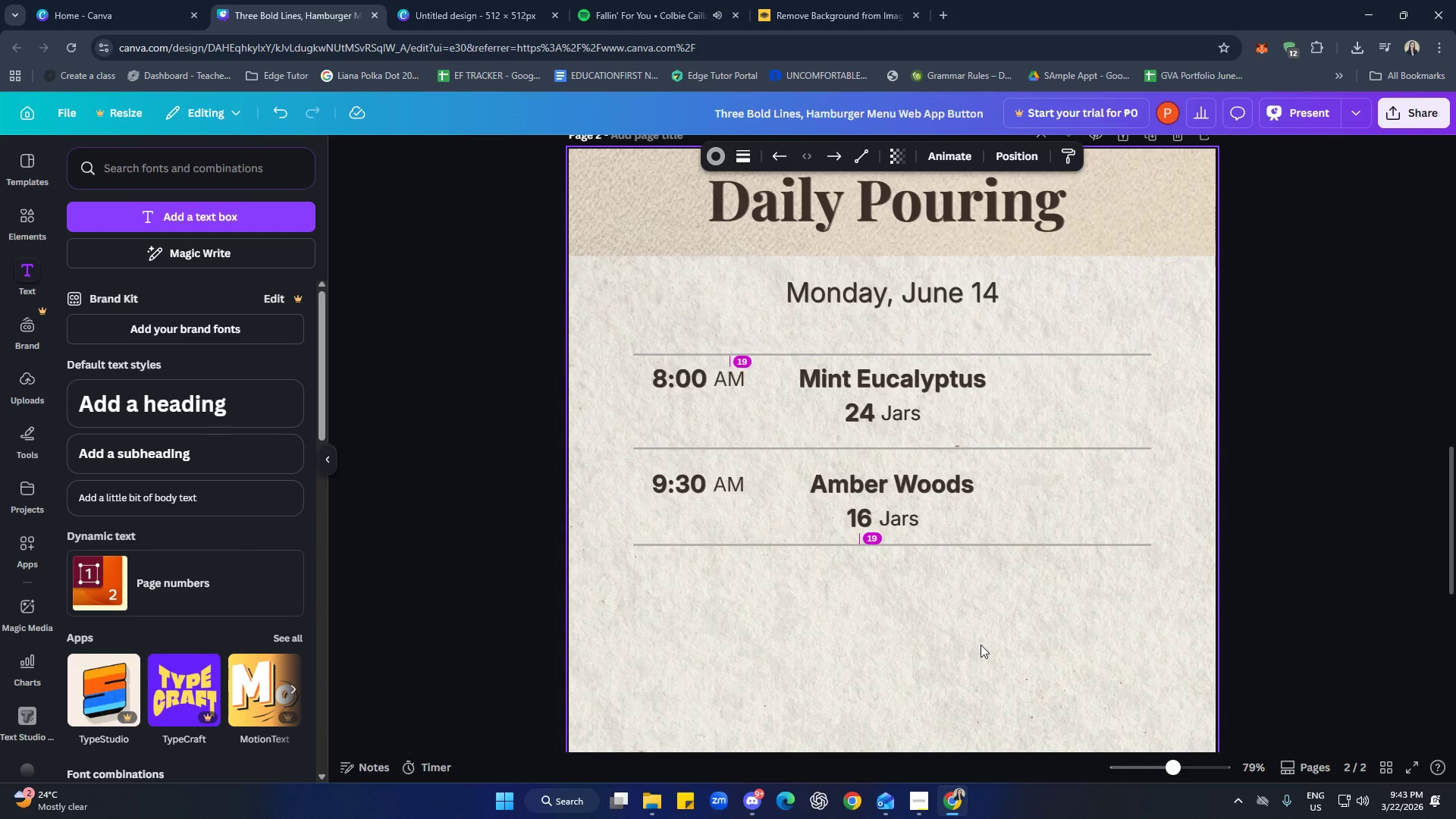 
key(ArrowUp)
 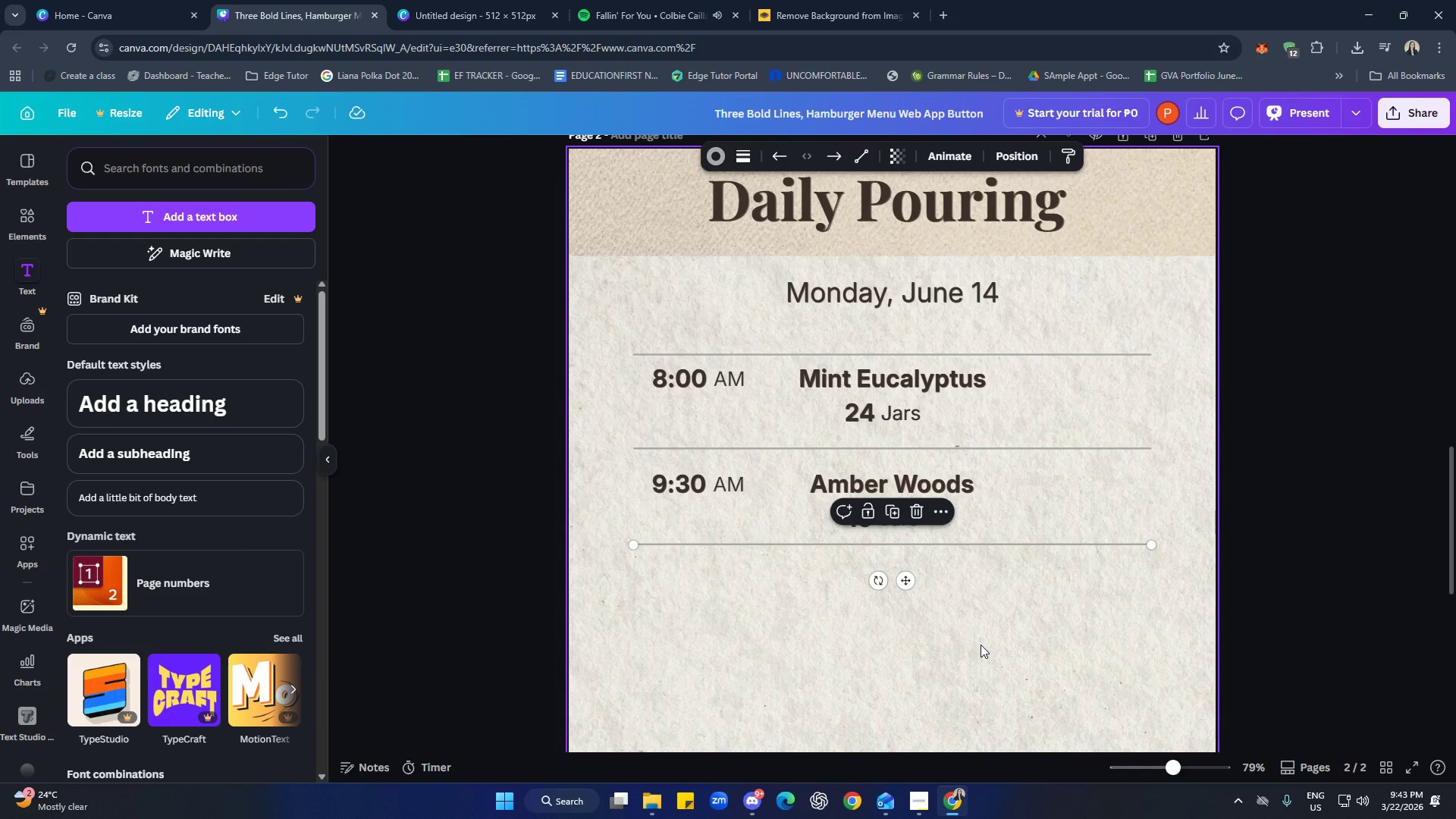 
key(ArrowUp)
 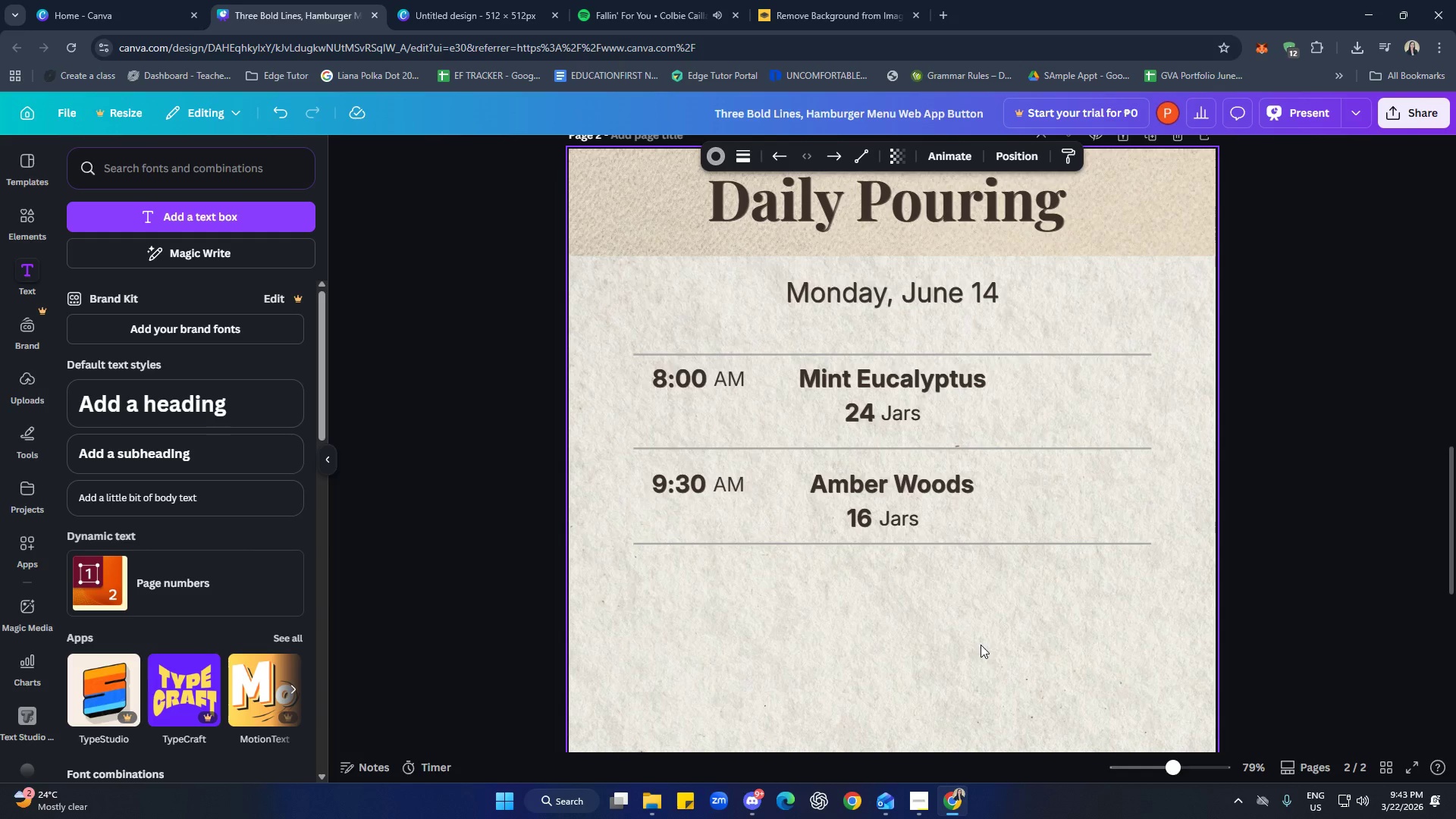 
hold_key(key=ArrowDown, duration=0.8)
 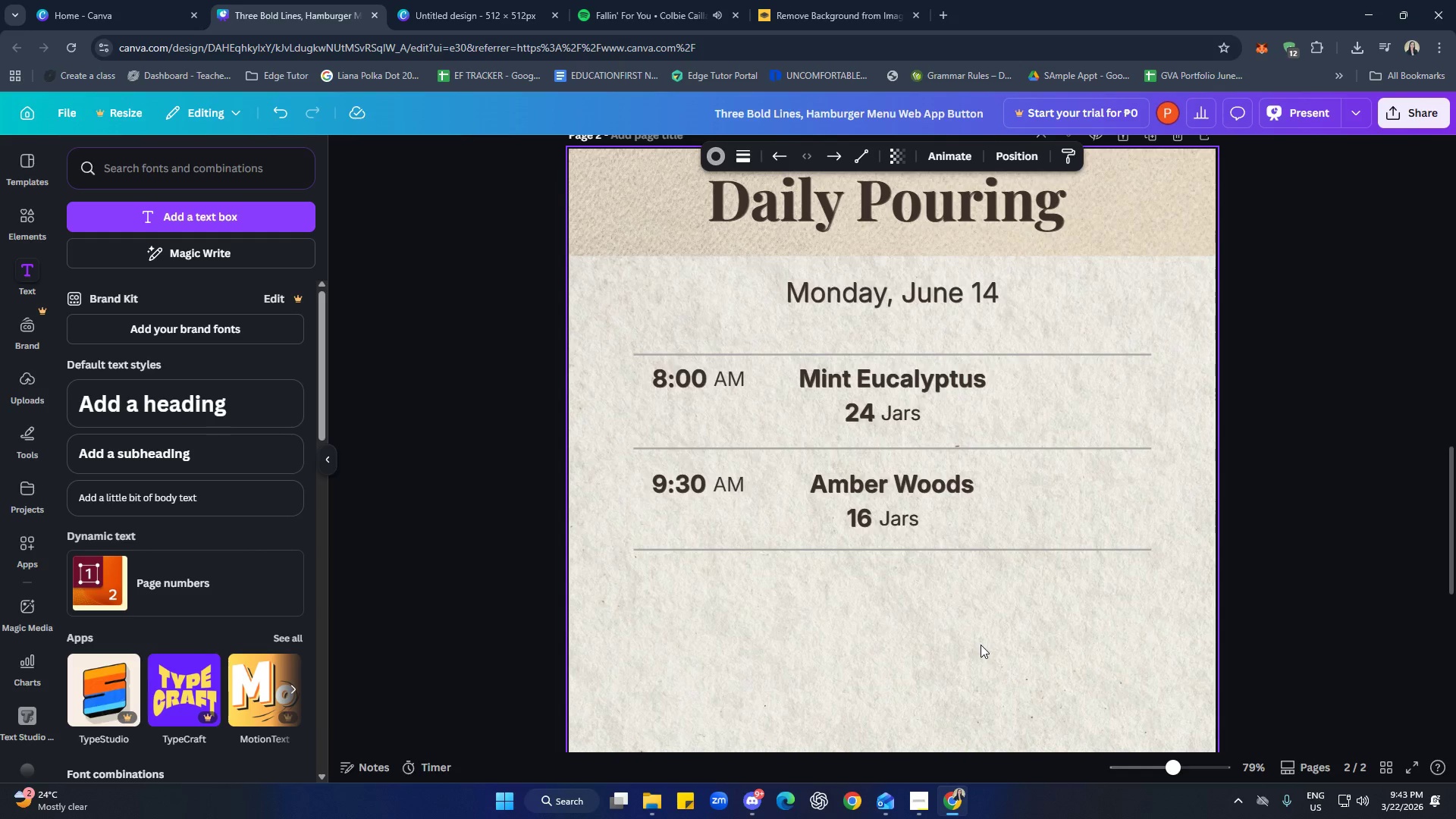 
hold_key(key=ArrowDown, duration=0.66)
 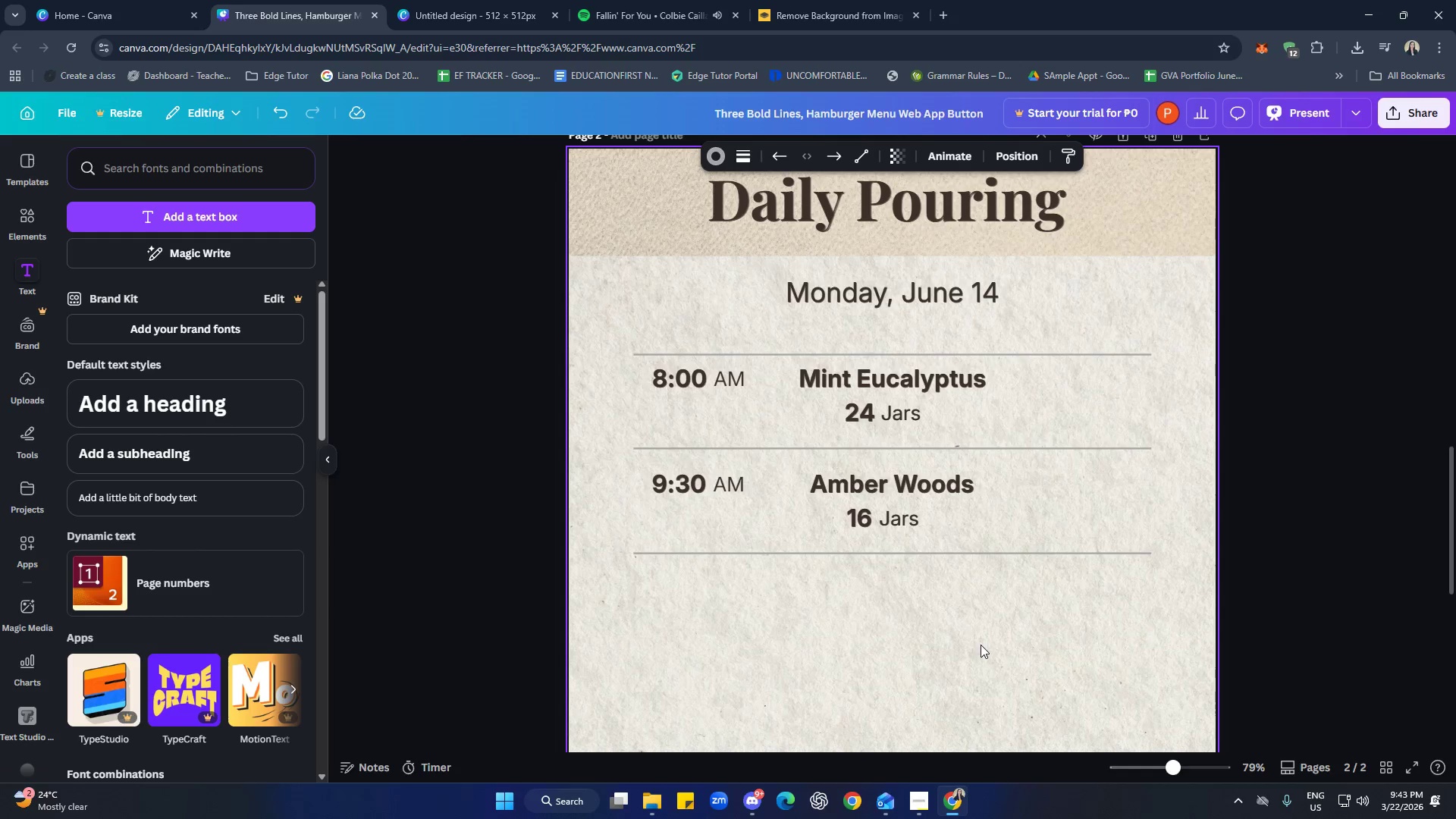 
key(ArrowDown)
 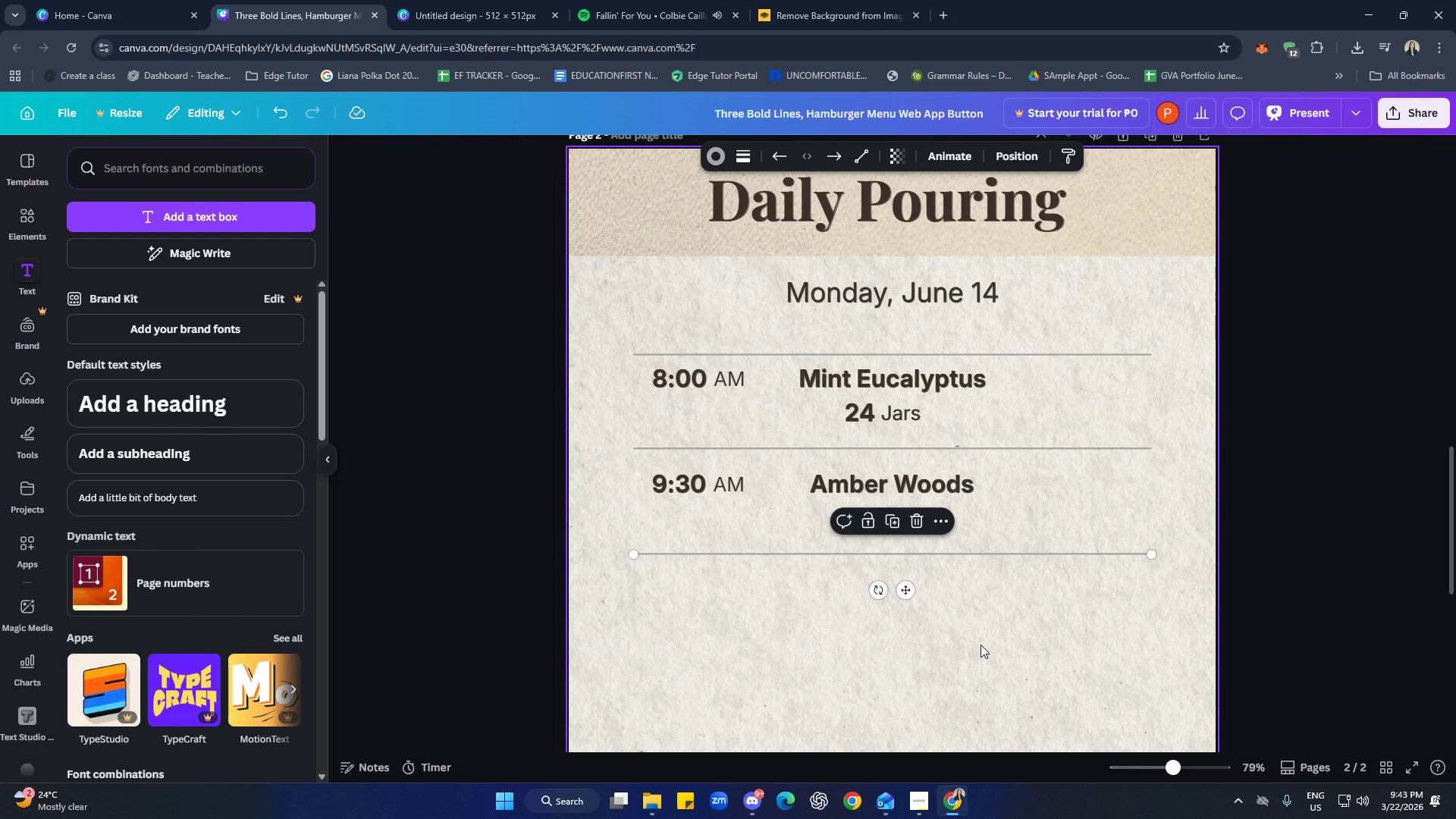 
left_click([1000, 648])
 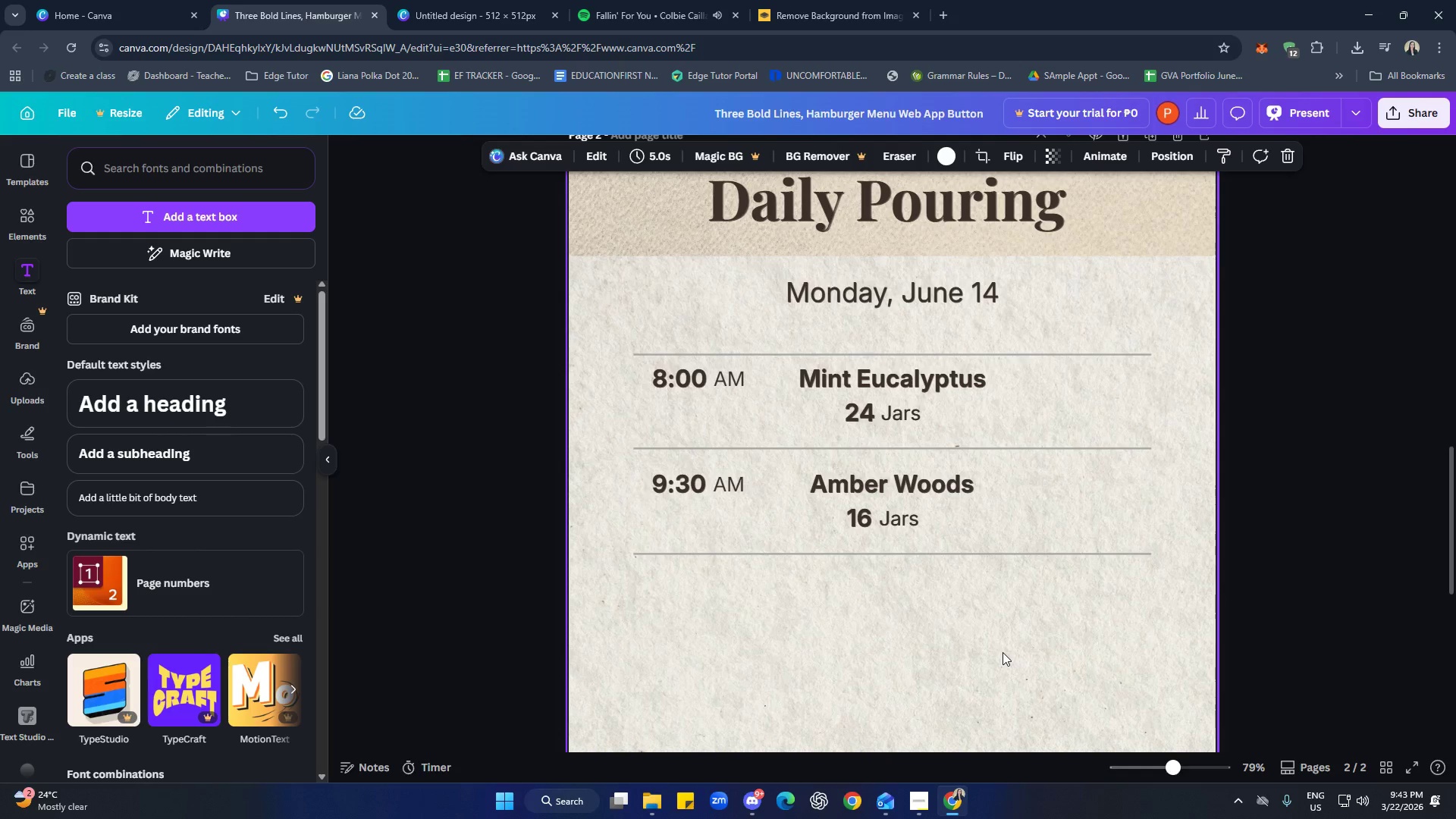 
scroll: coordinate [1003, 652], scroll_direction: down, amount: 1.0
 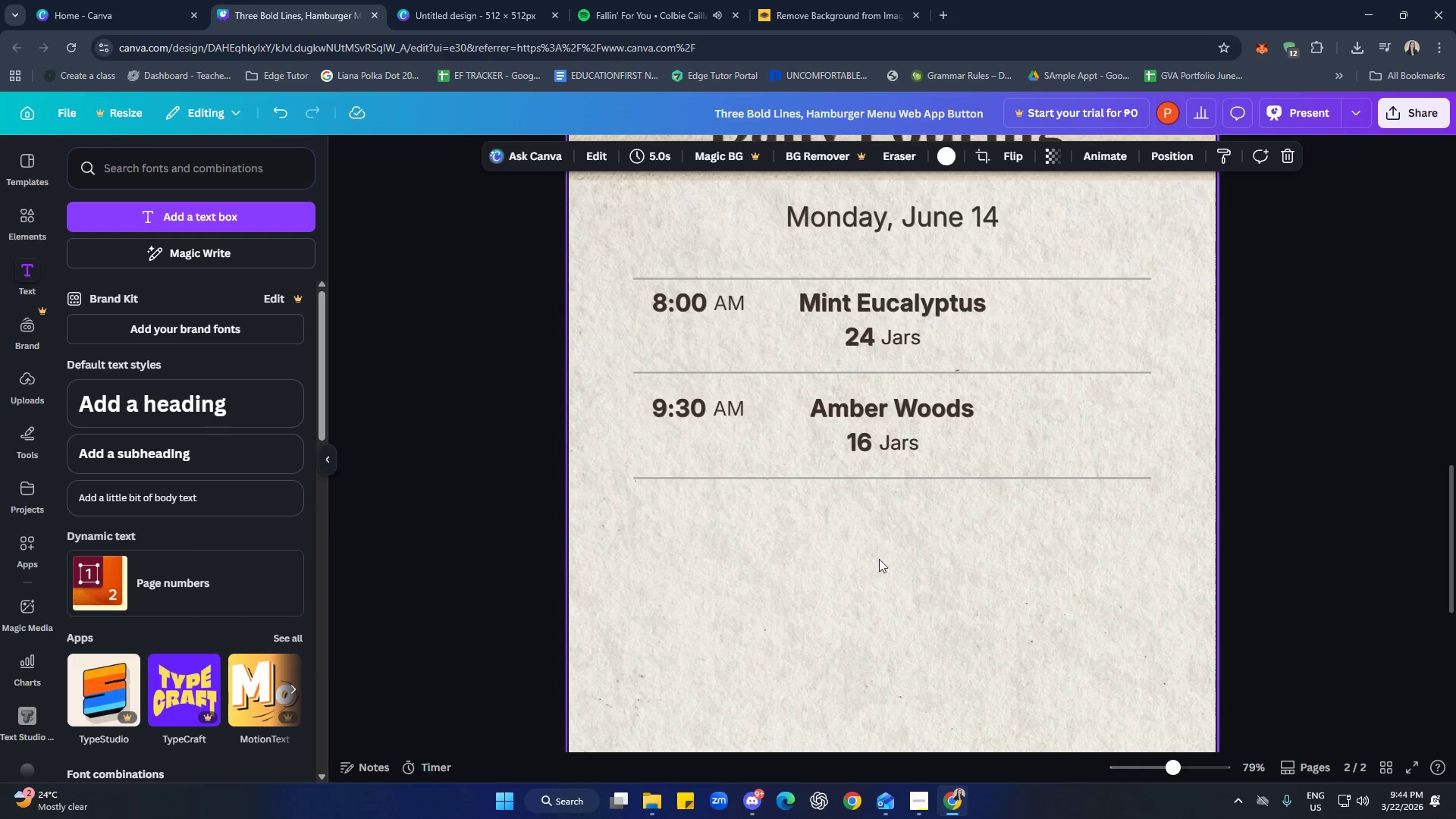 
hold_key(key=ControlLeft, duration=0.44)
 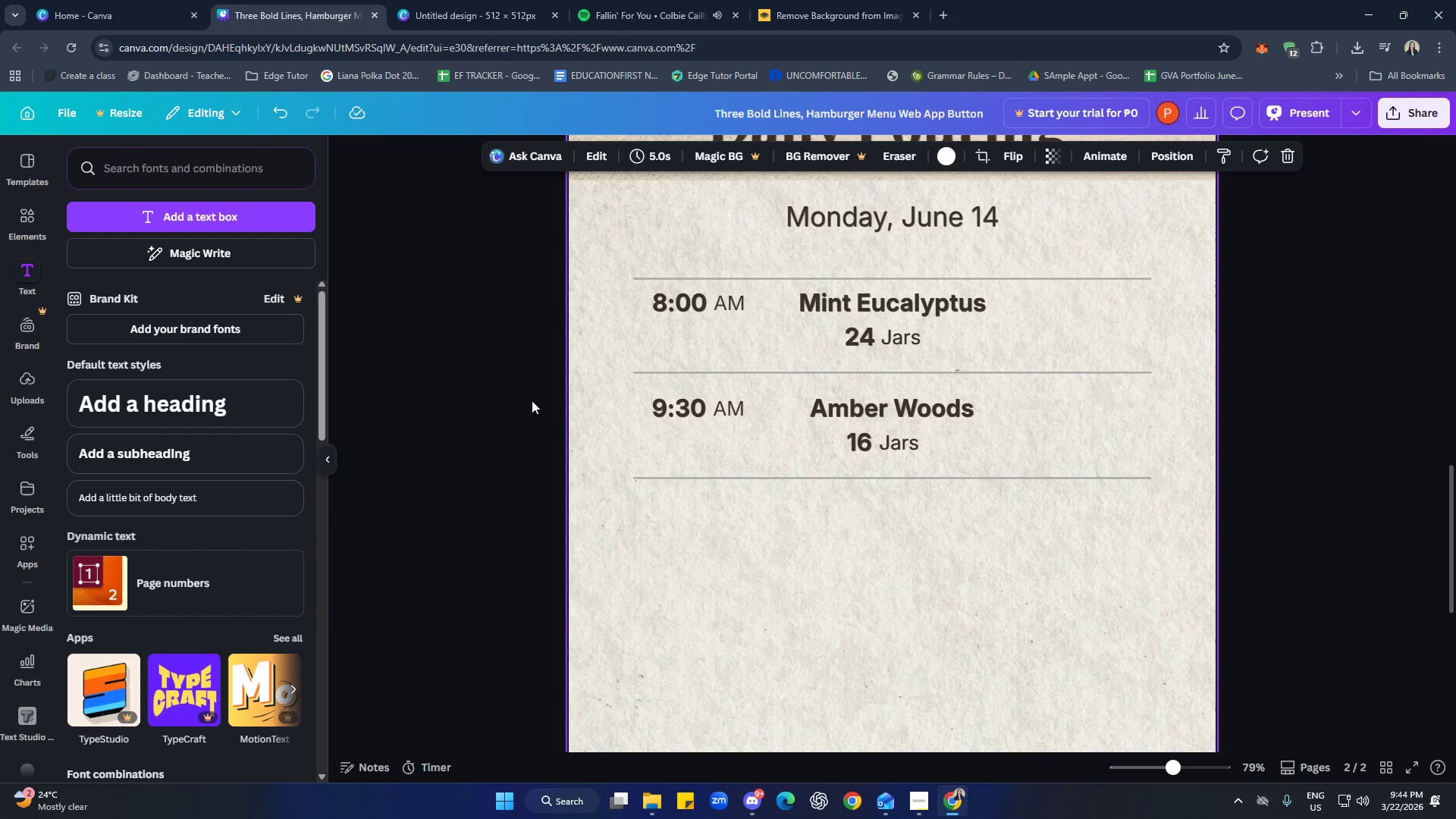 
left_click_drag(start_coordinate=[514, 387], to_coordinate=[1028, 444])
 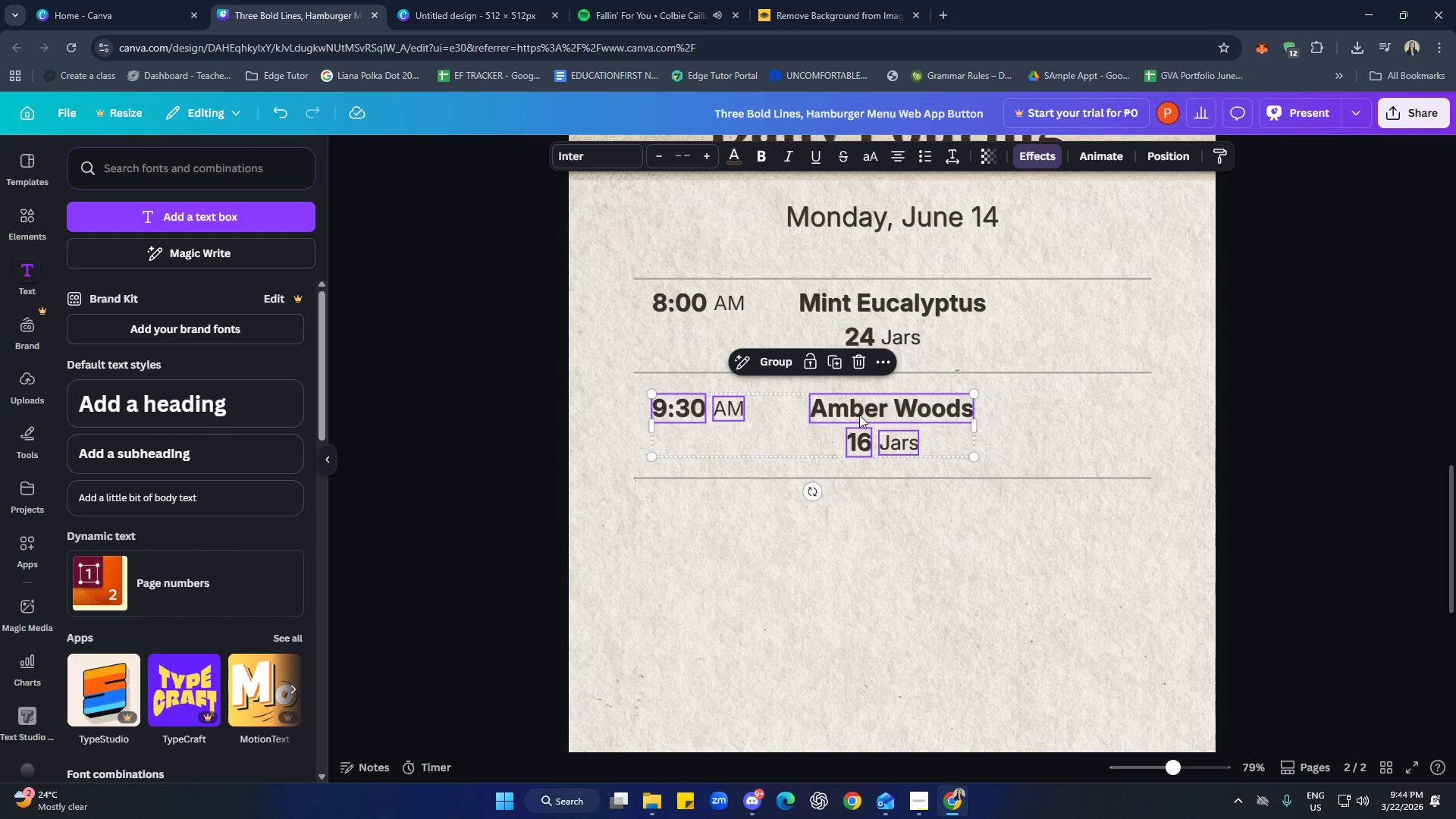 
key(Control+C)
 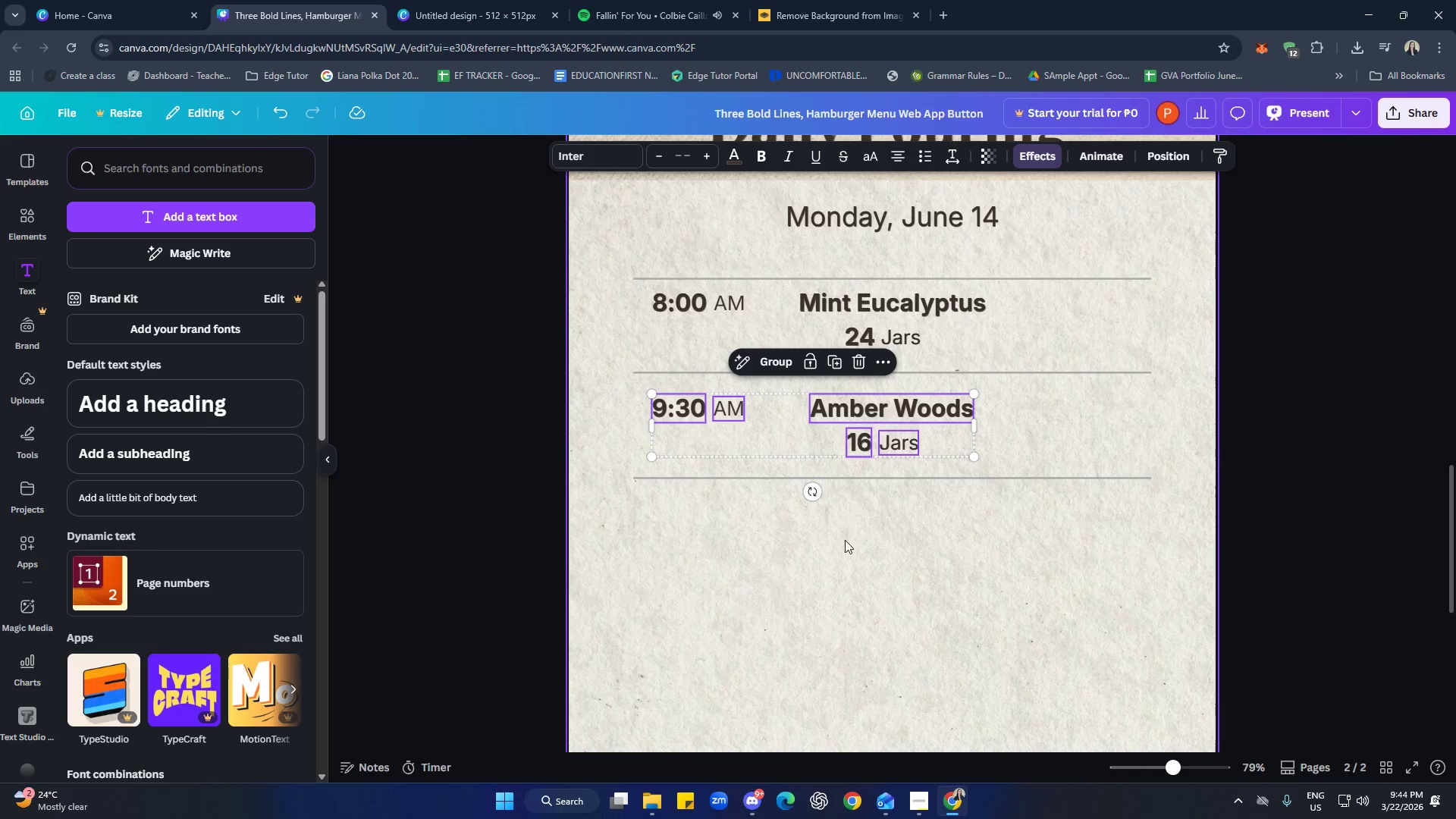 
left_click([844, 540])
 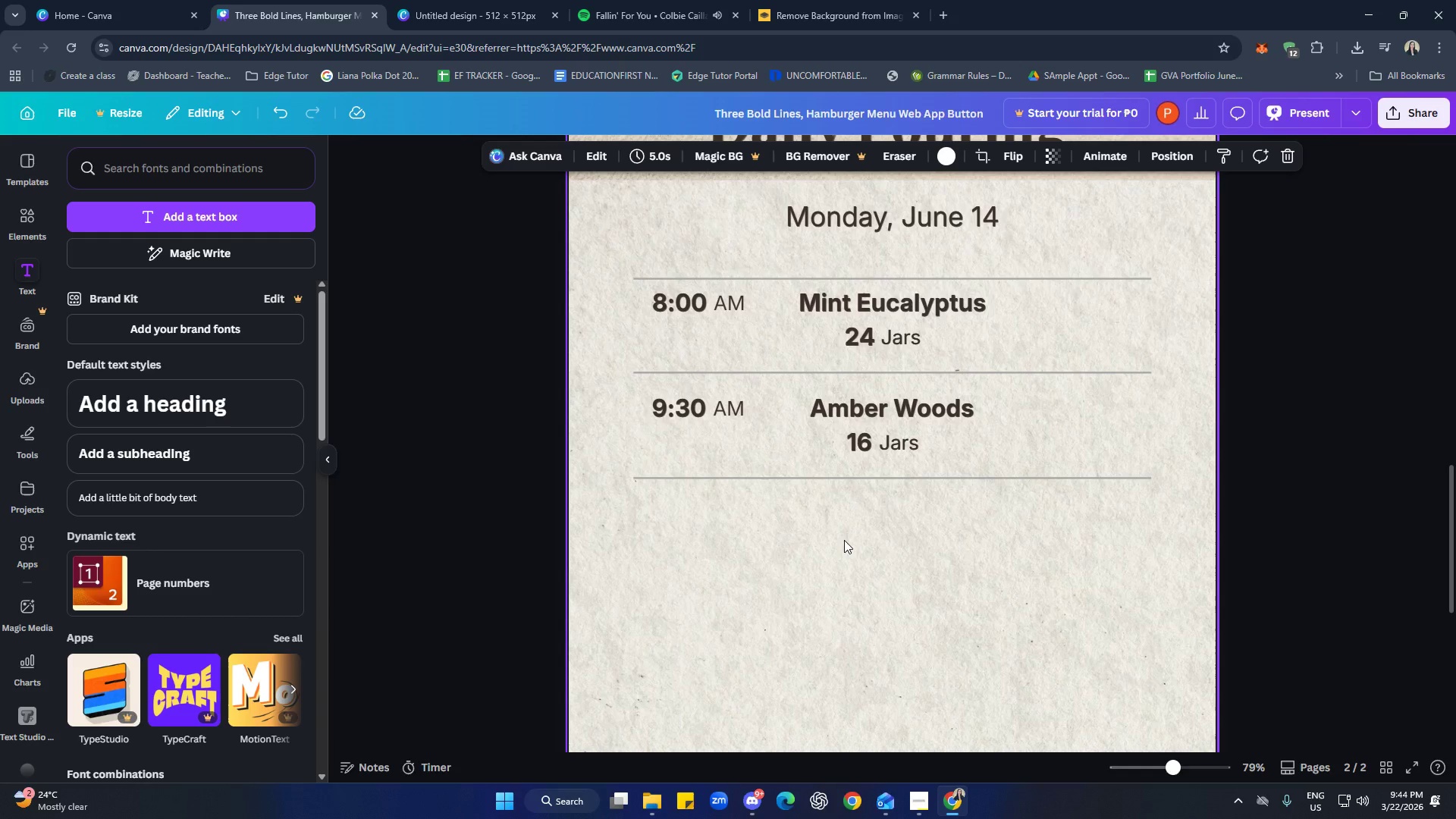 
key(Control+ControlLeft)
 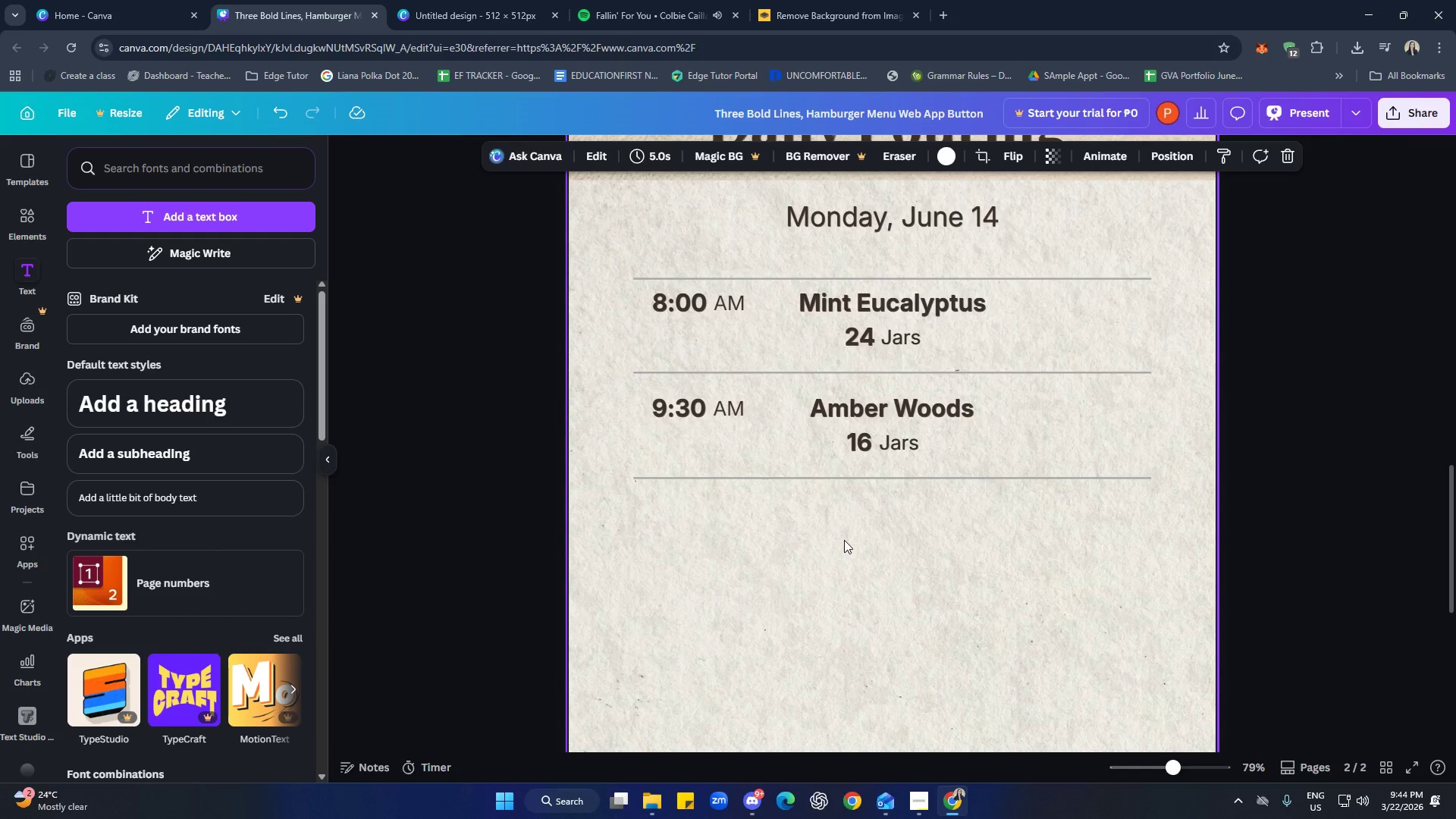 
key(Control+V)
 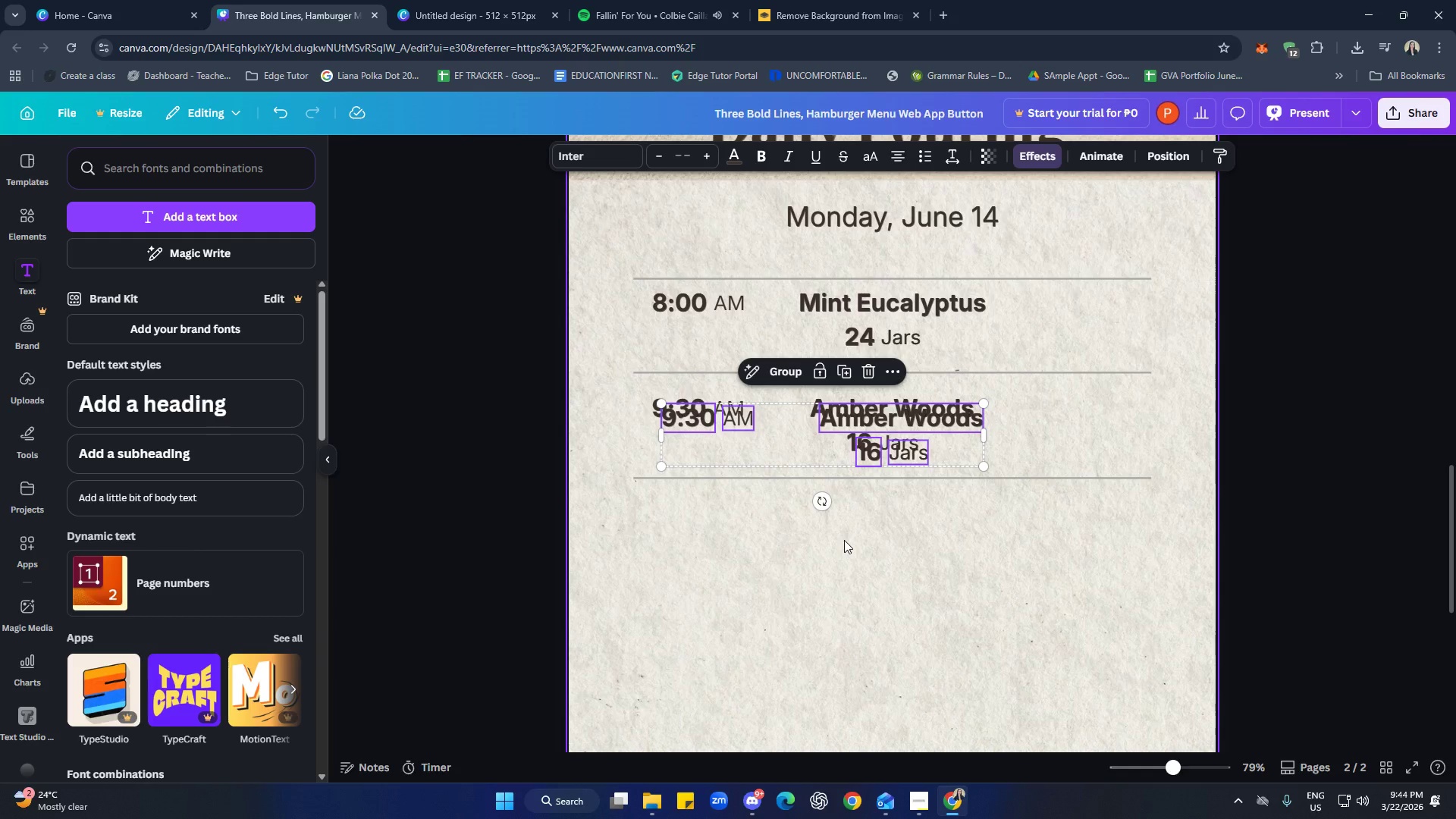 
hold_key(key=ArrowLeft, duration=0.94)
 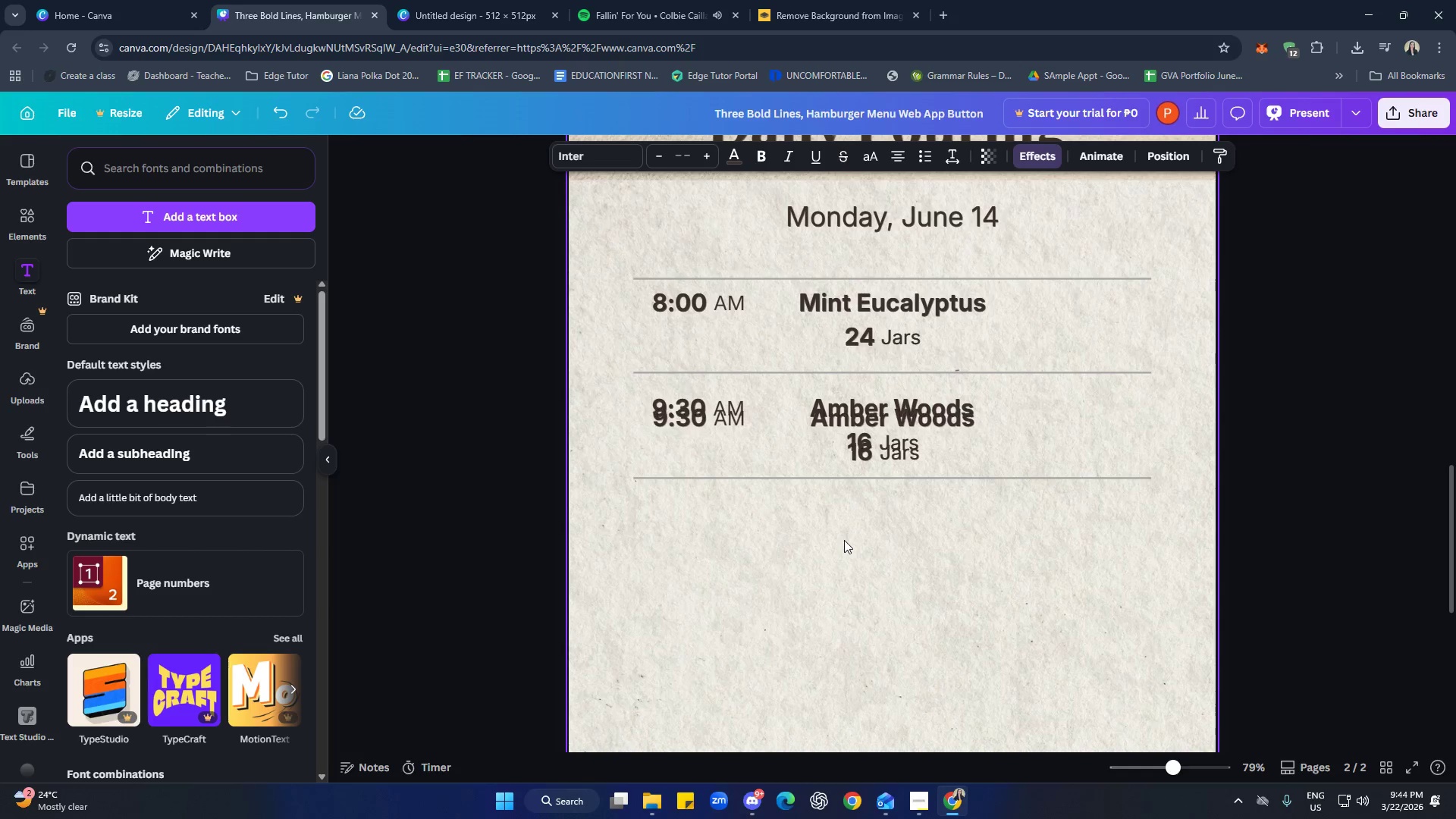 
key(ArrowLeft)
 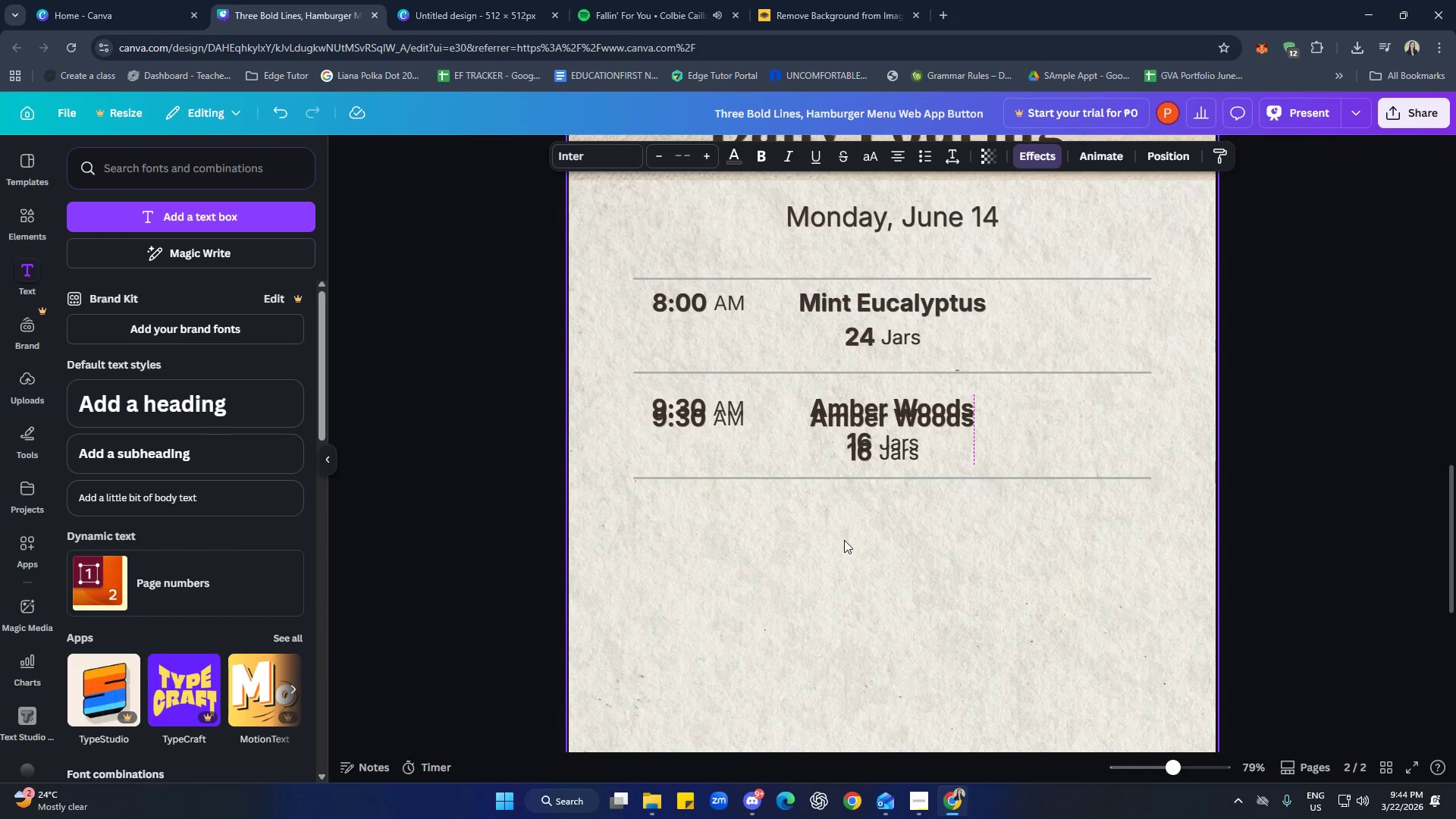 
key(ArrowLeft)
 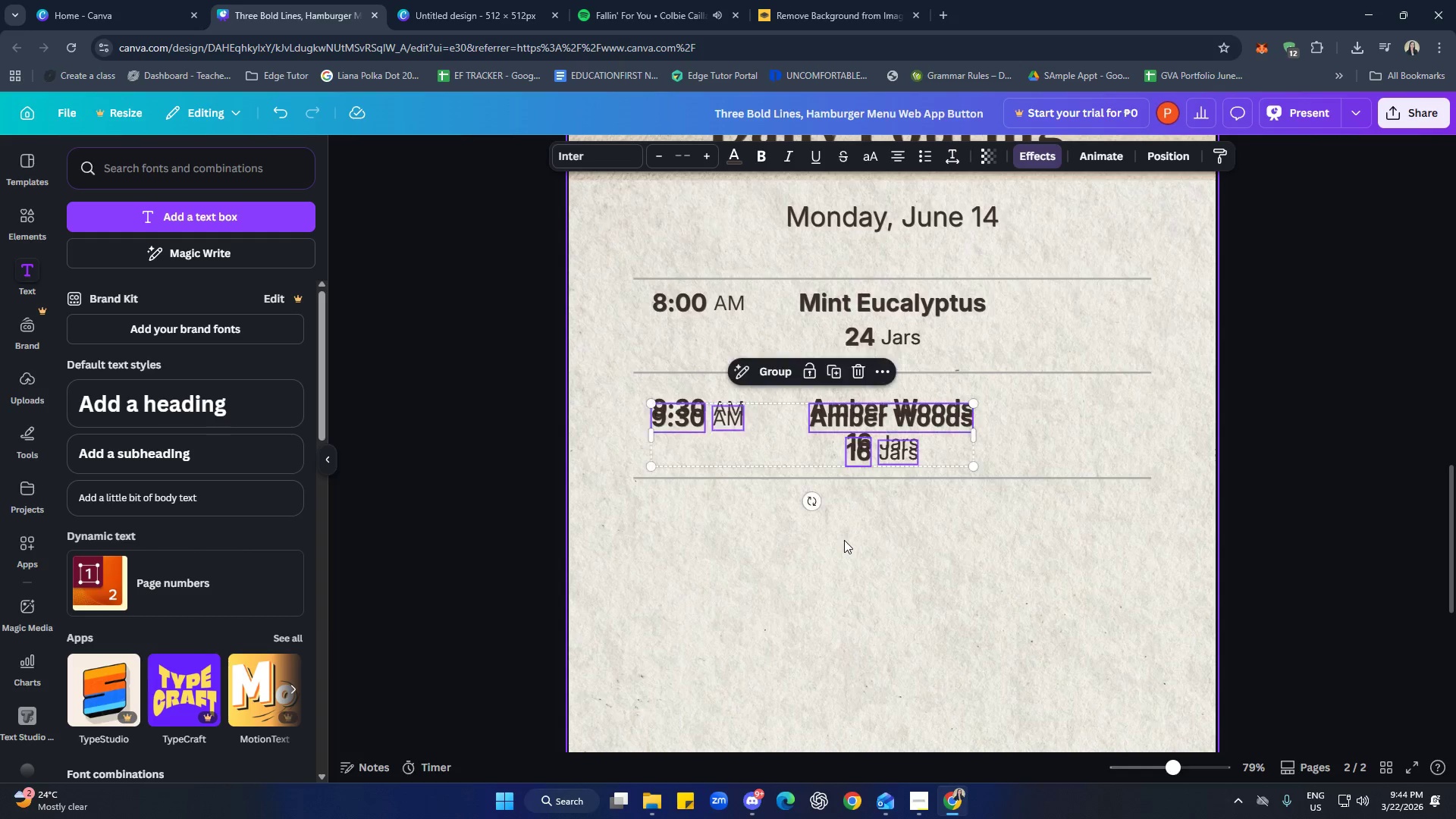 
key(ArrowRight)
 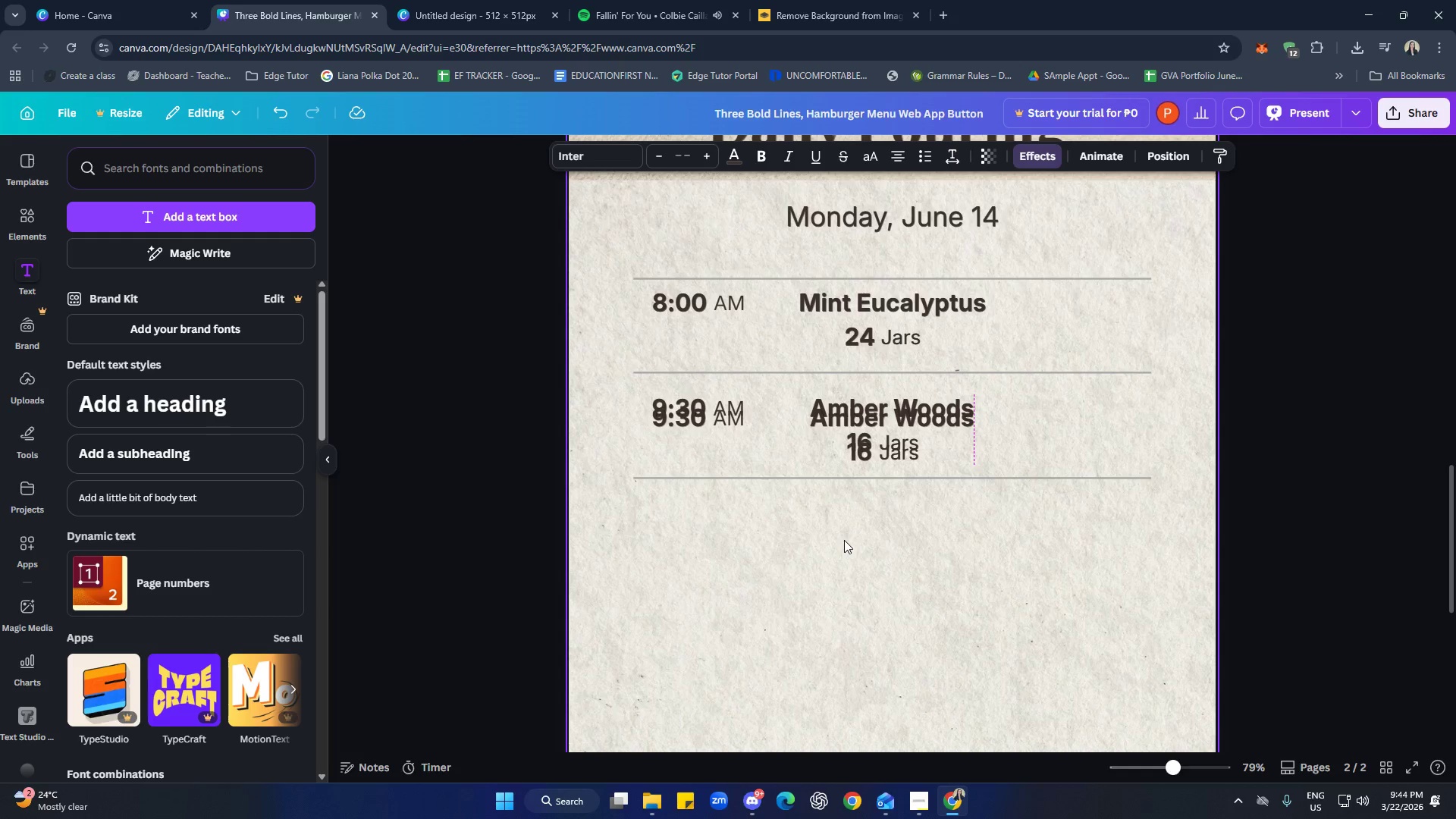 
key(ArrowRight)
 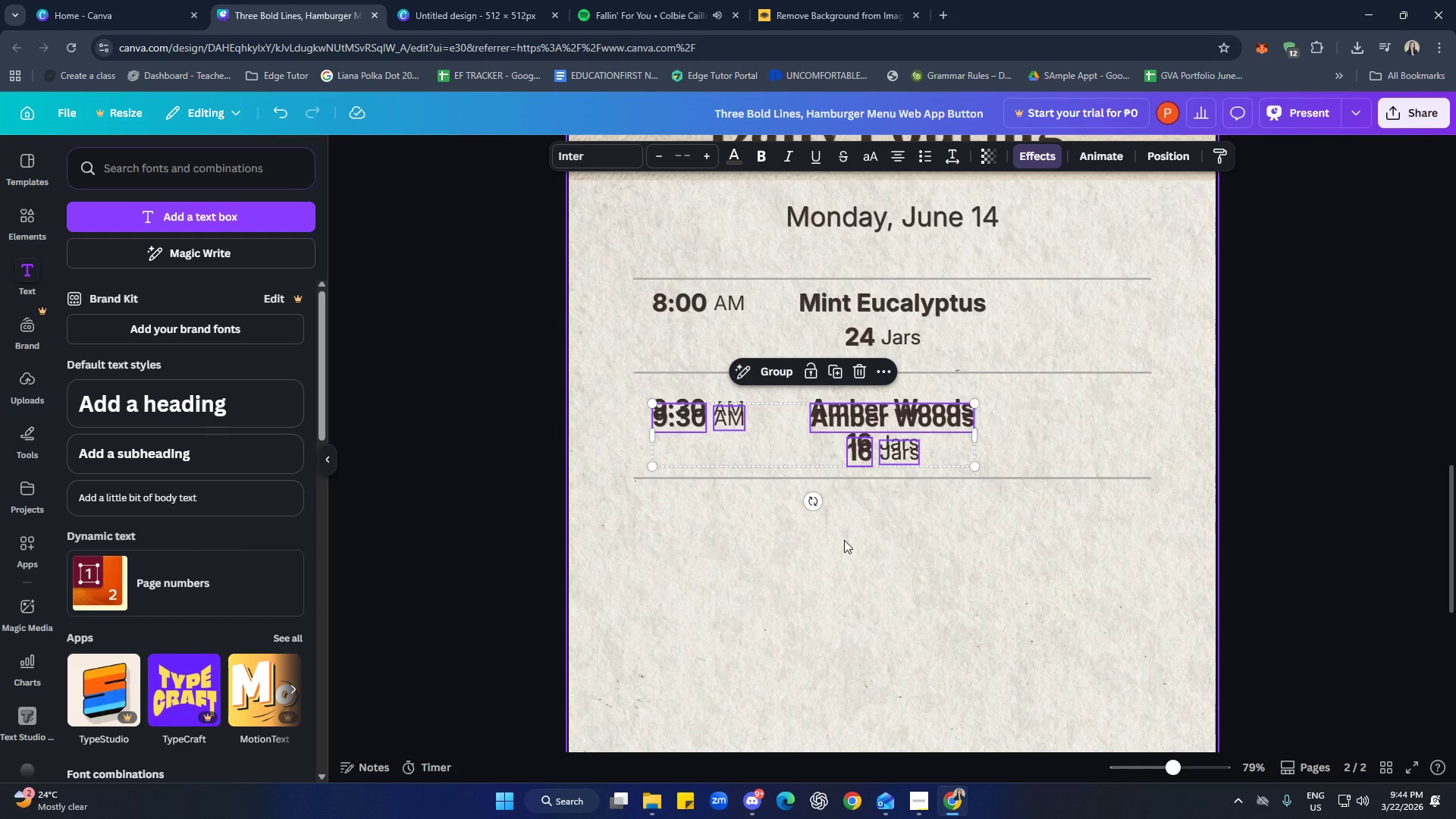 
key(ArrowLeft)
 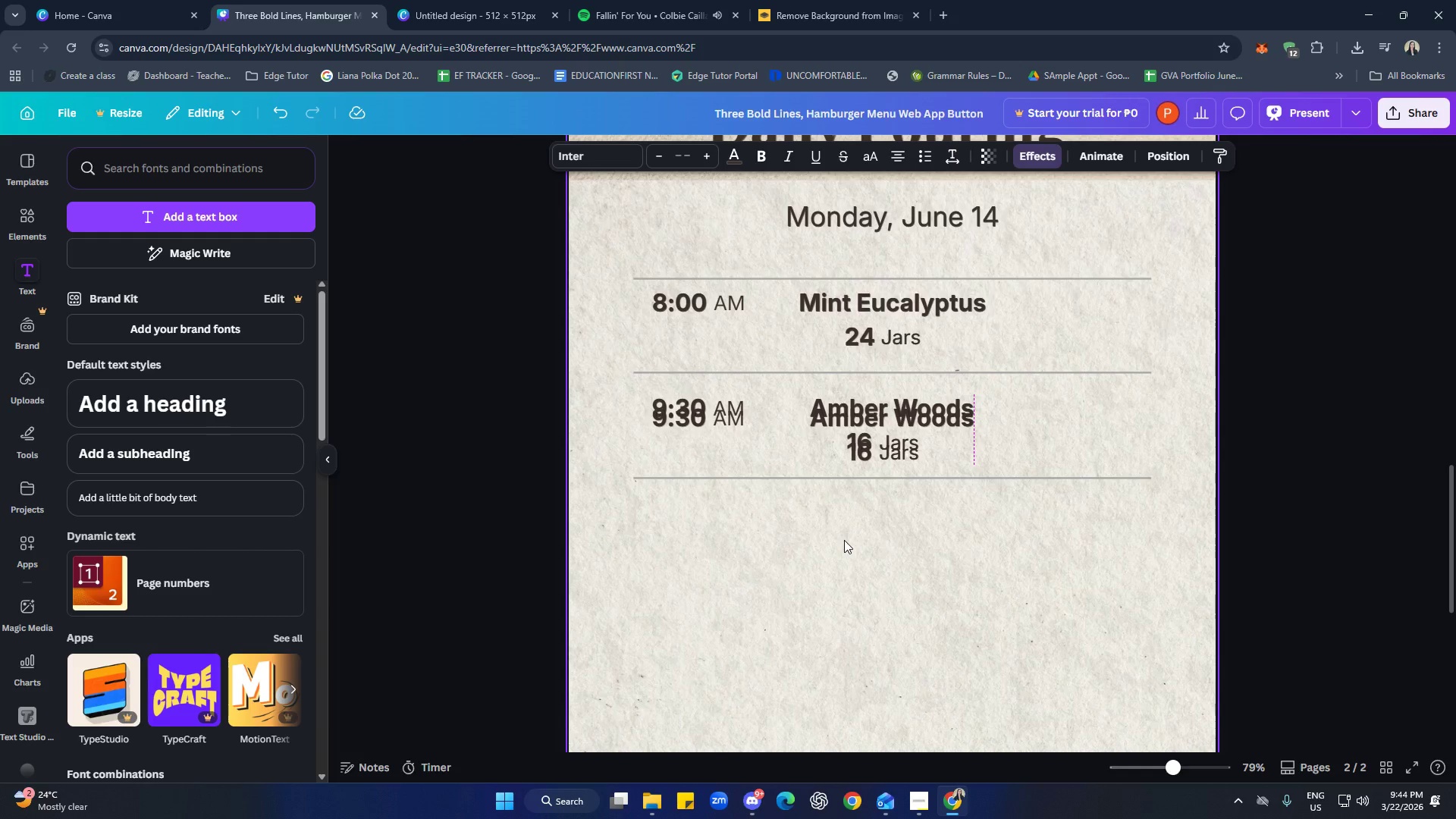 
hold_key(key=ArrowDown, duration=1.5)
 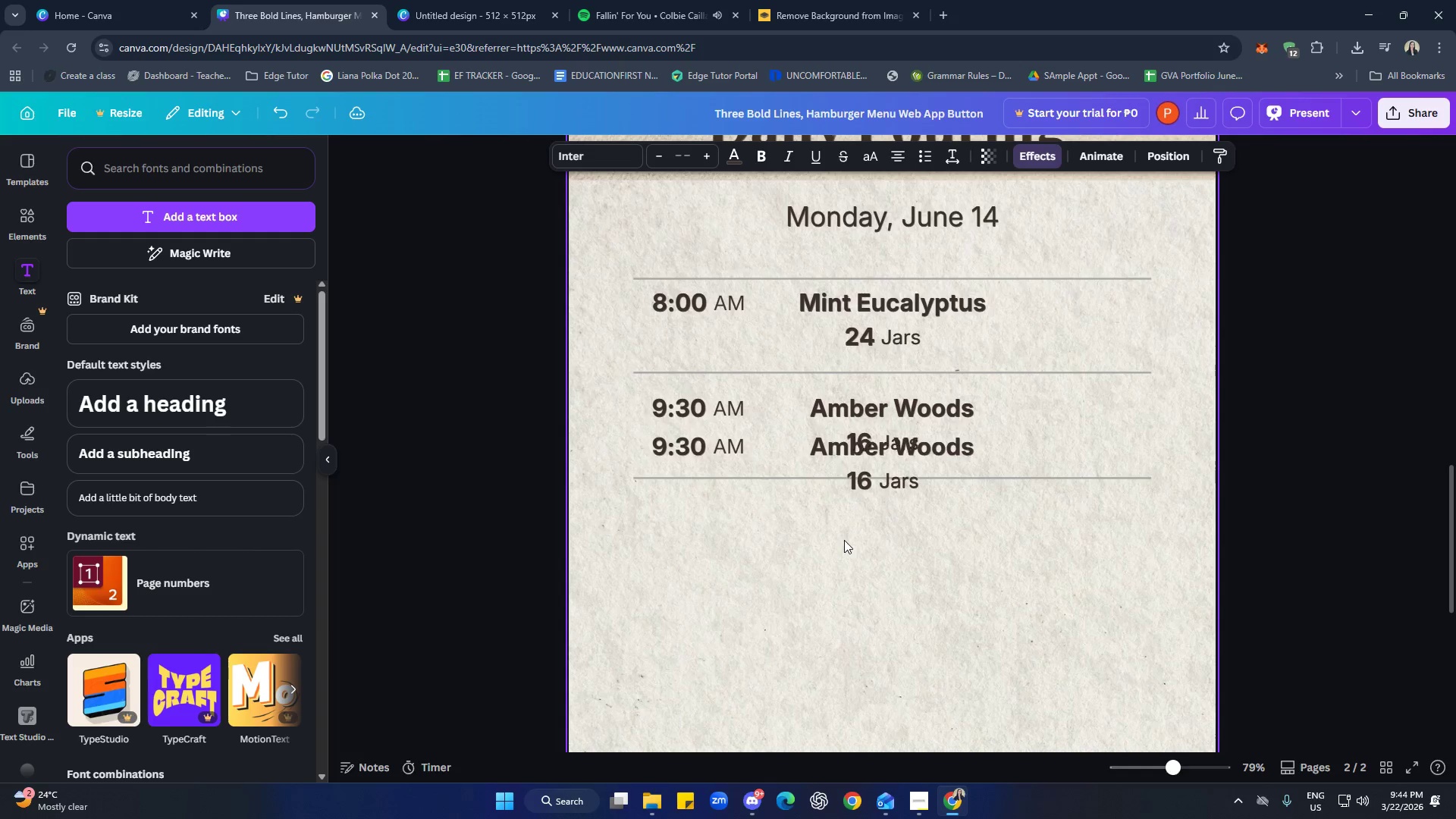 
hold_key(key=ArrowDown, duration=1.52)
 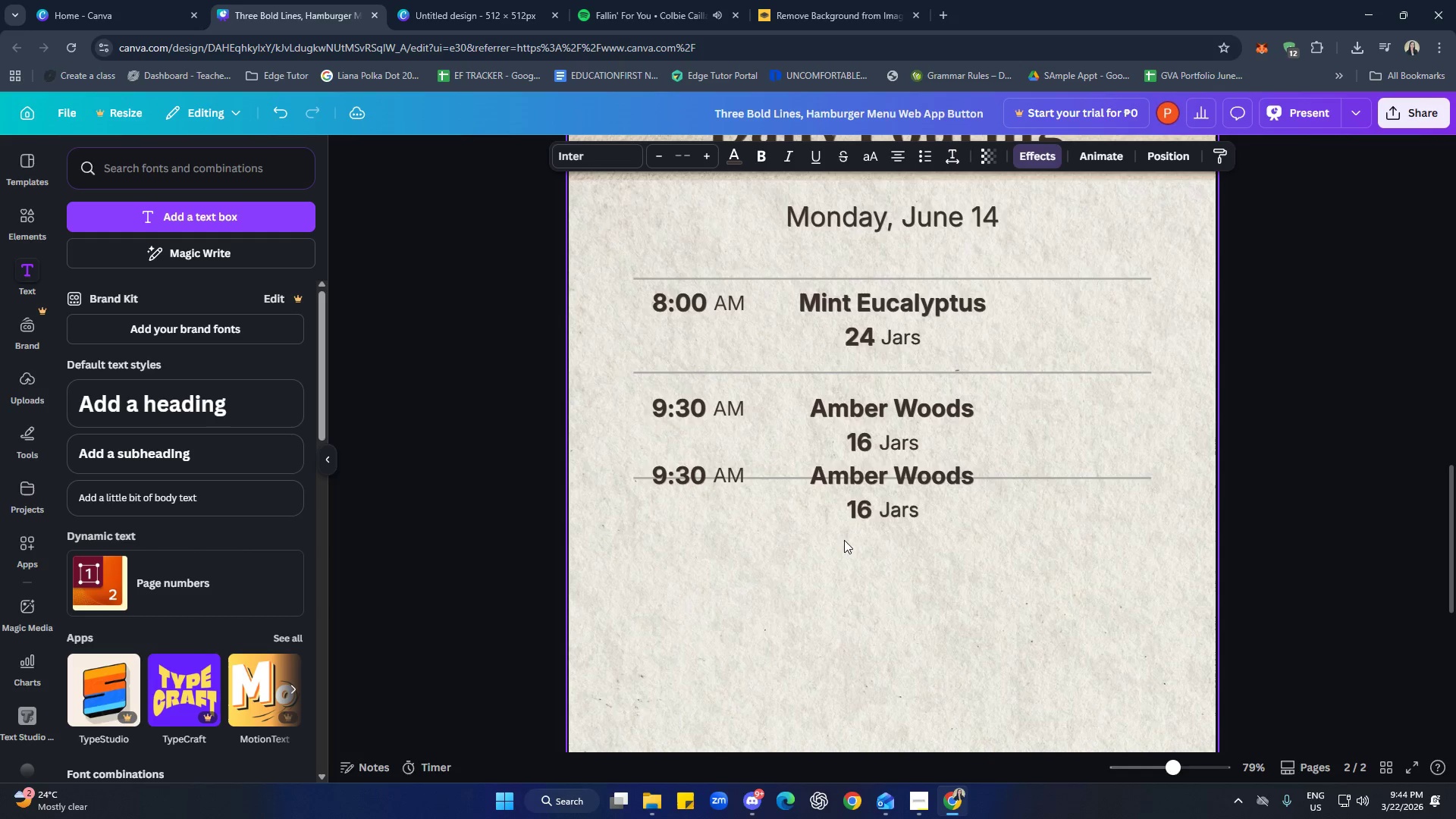 
hold_key(key=ArrowDown, duration=1.51)
 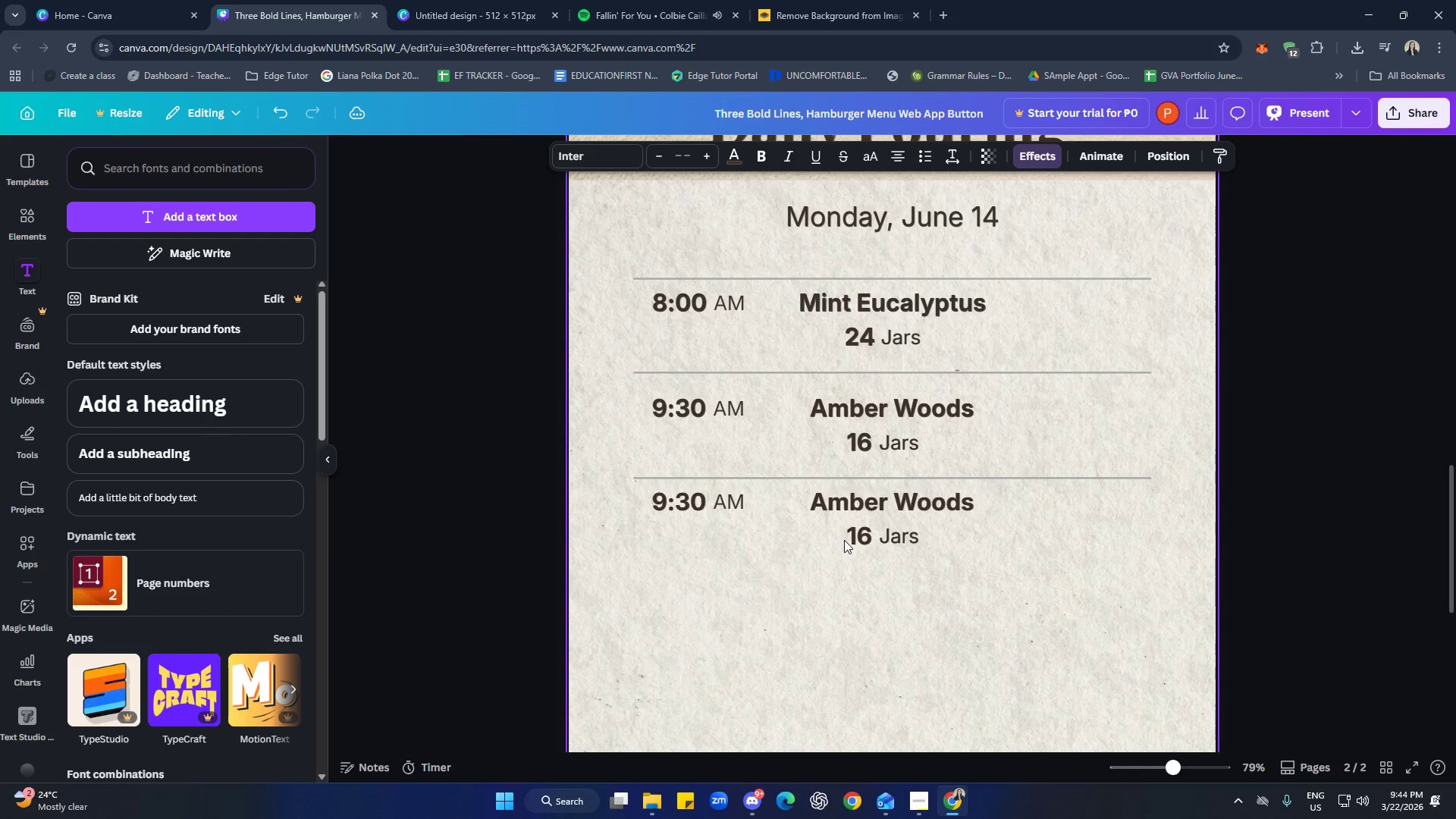 
hold_key(key=ArrowDown, duration=1.42)
 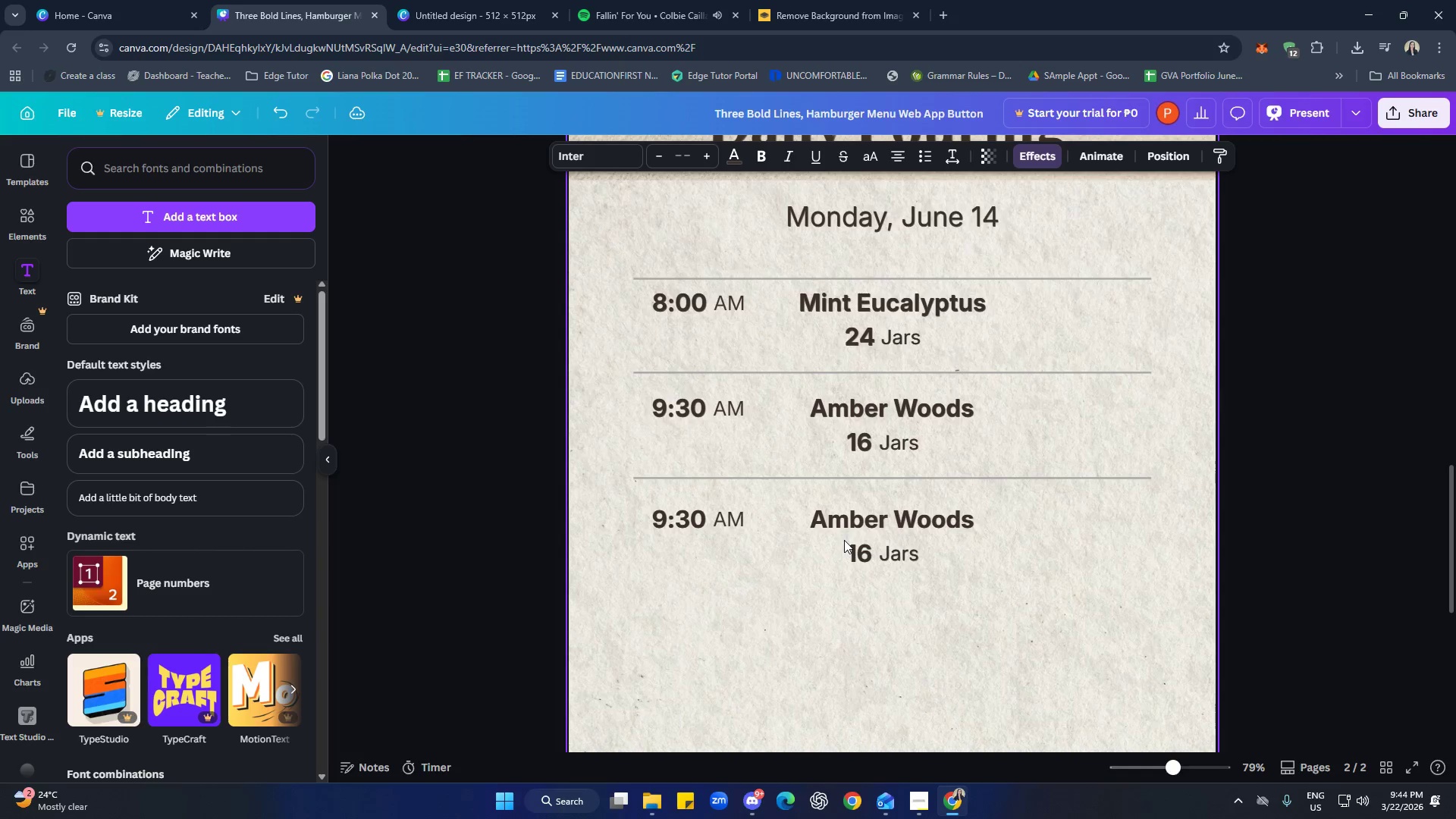 
hold_key(key=ArrowDown, duration=2.22)
 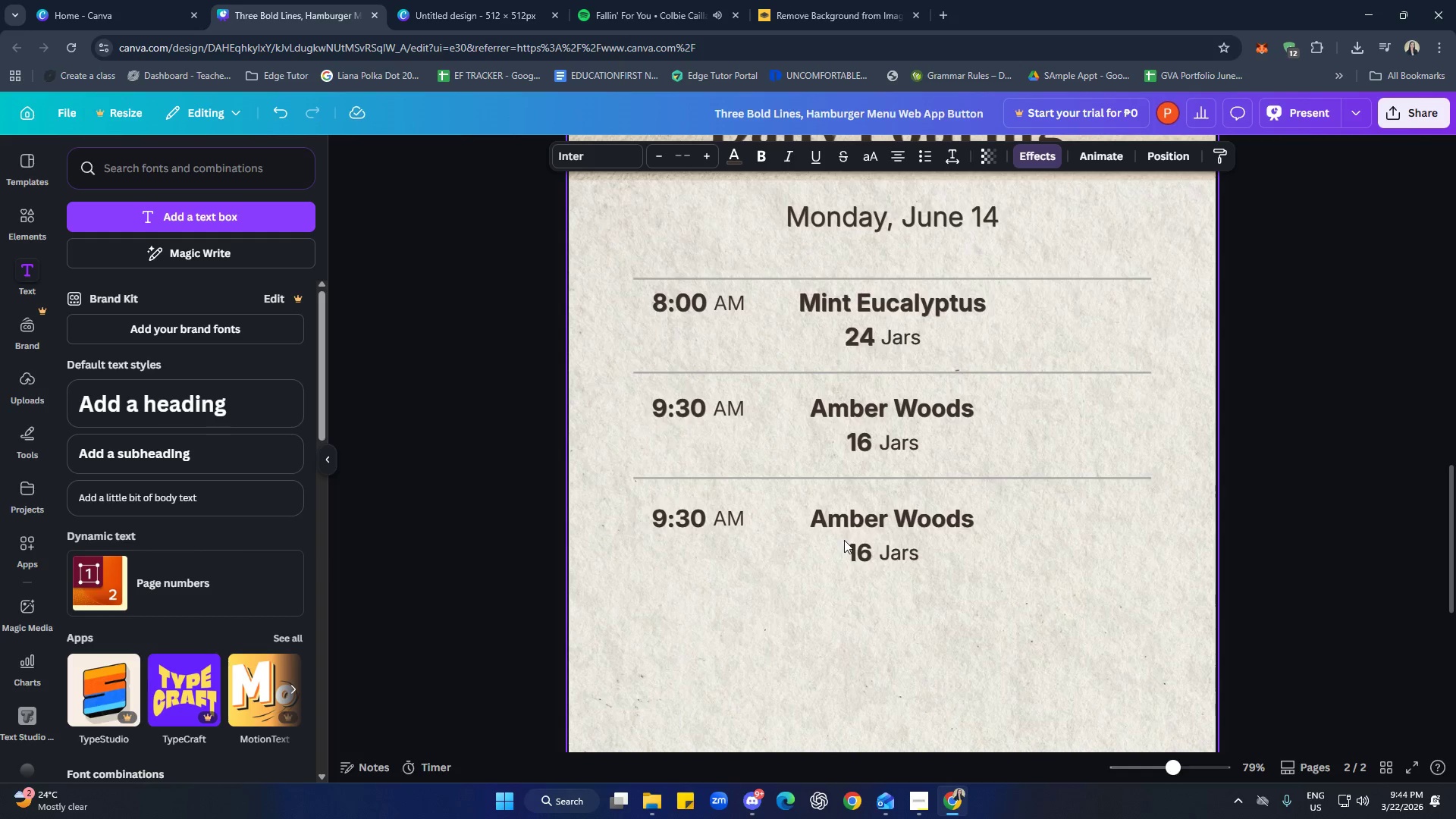 
hold_key(key=ArrowUp, duration=0.45)
 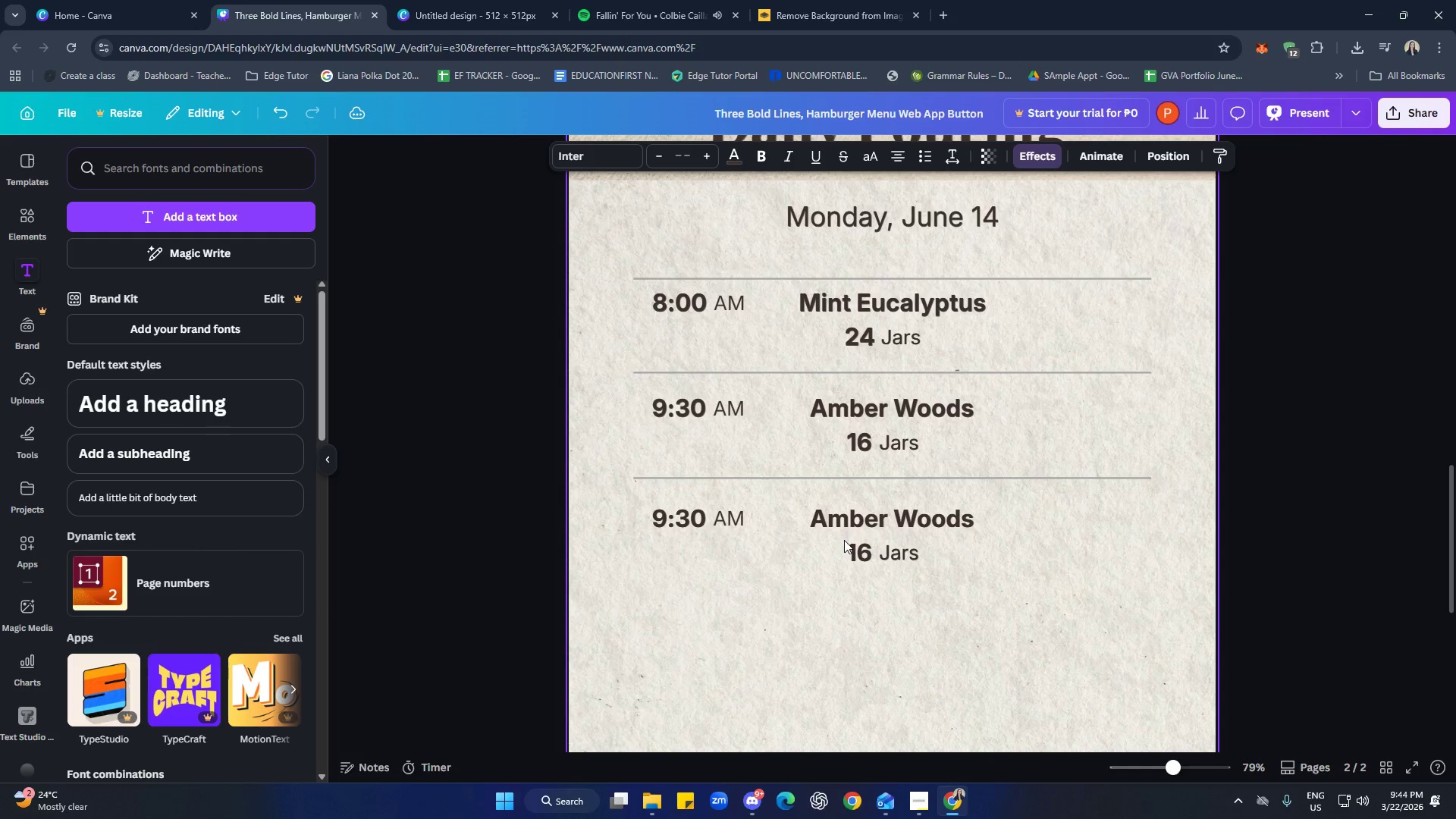 
key(ArrowUp)
 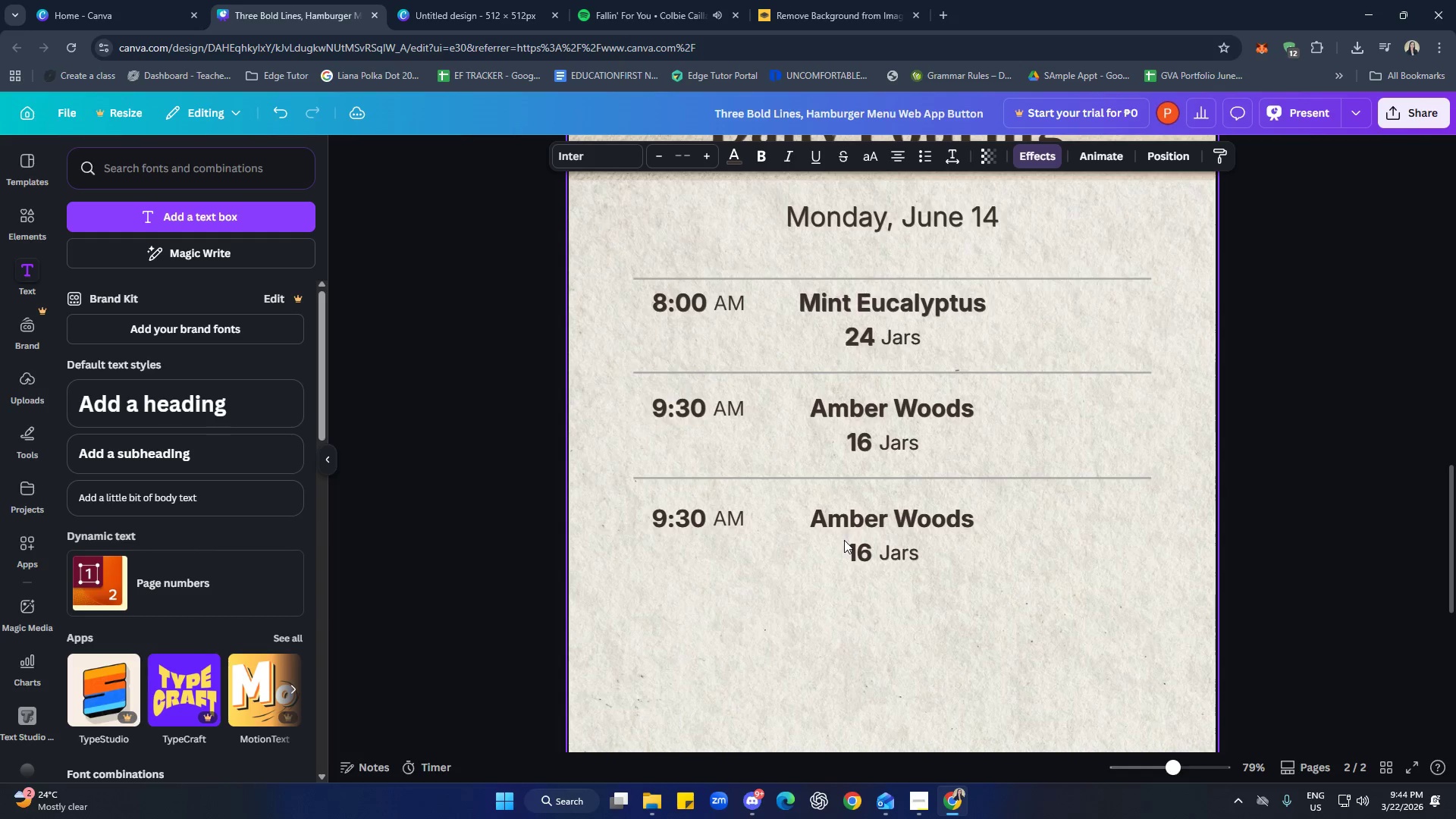 
key(ArrowUp)
 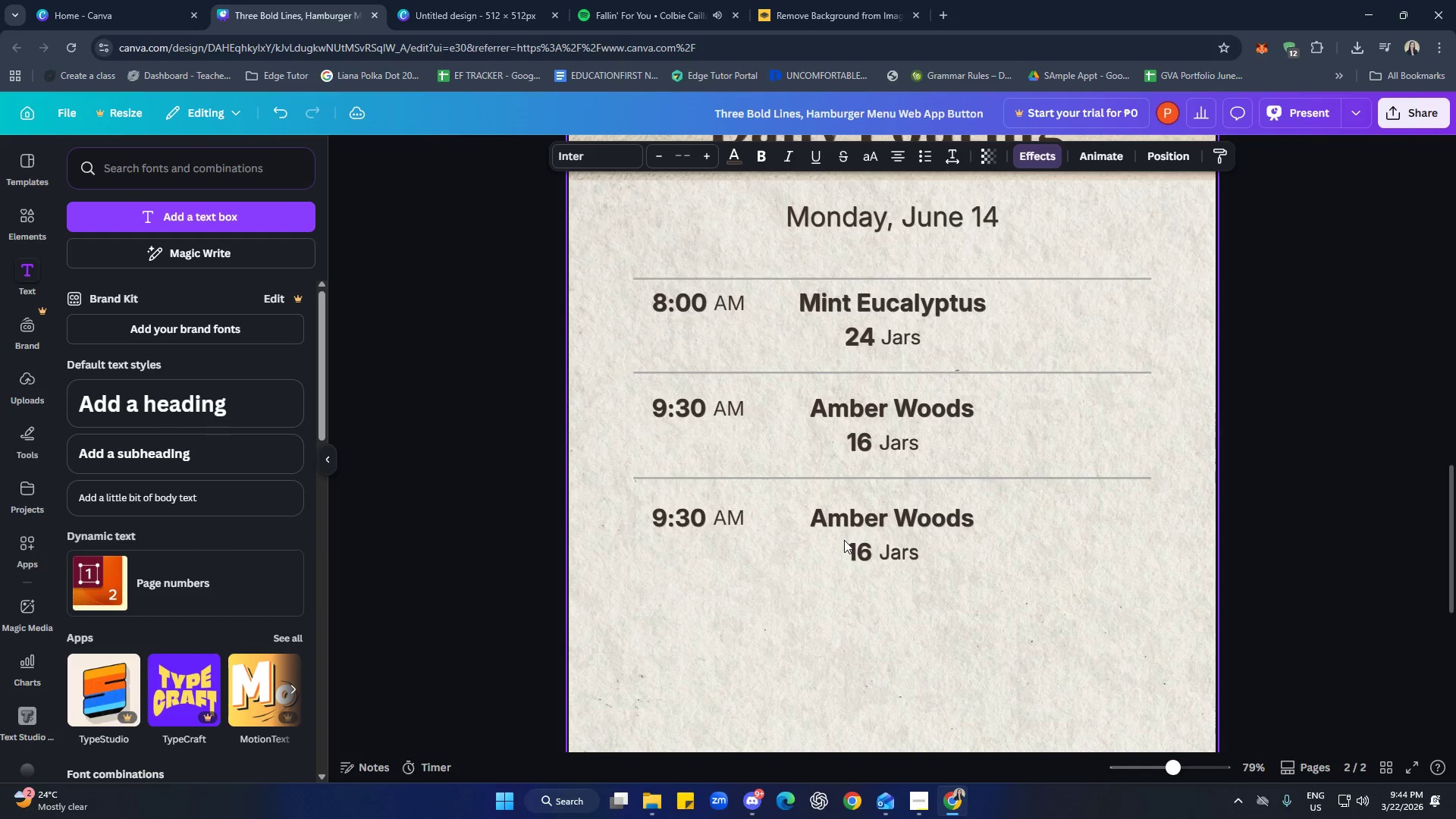 
key(ArrowUp)
 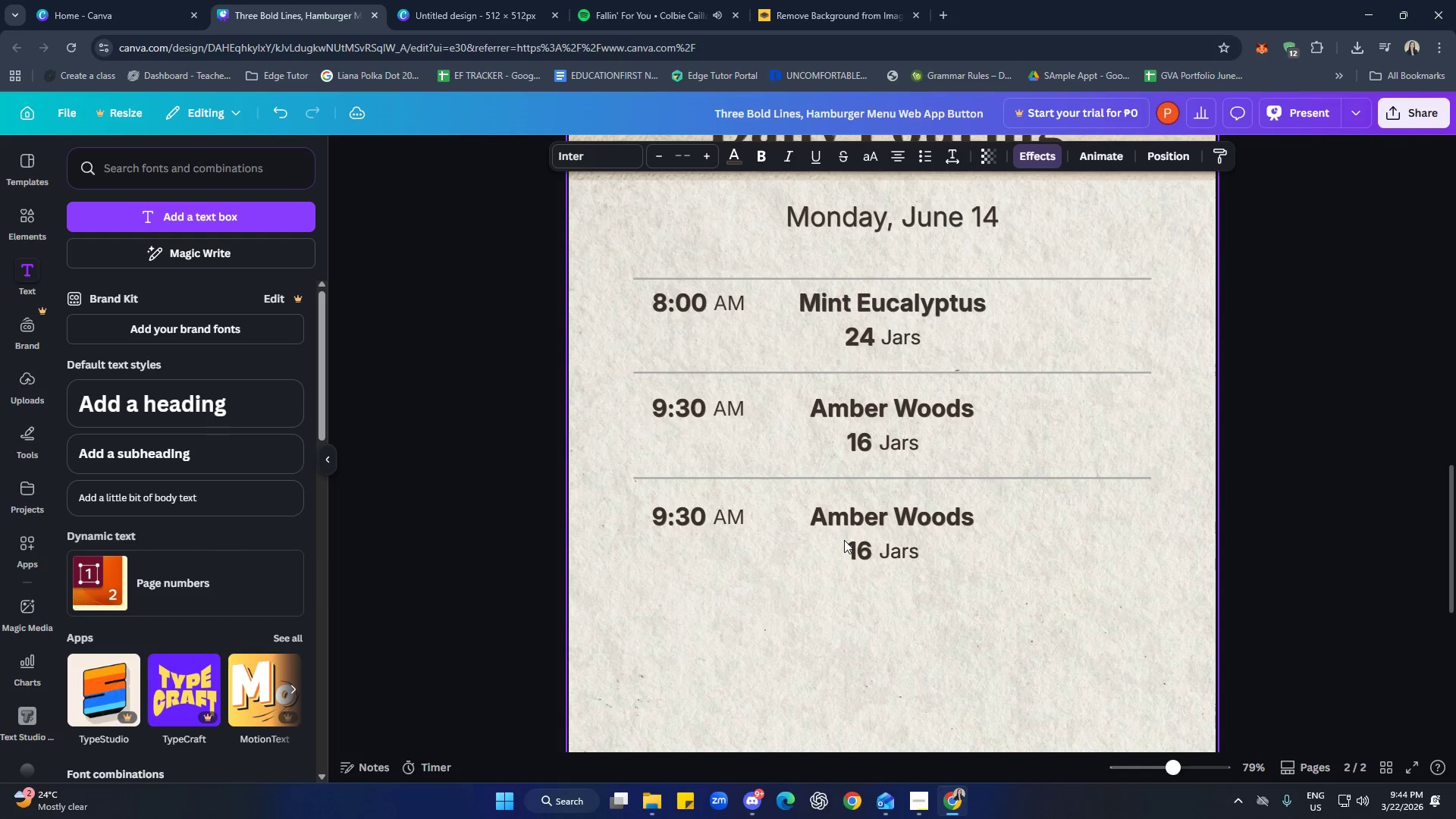 
key(ArrowUp)
 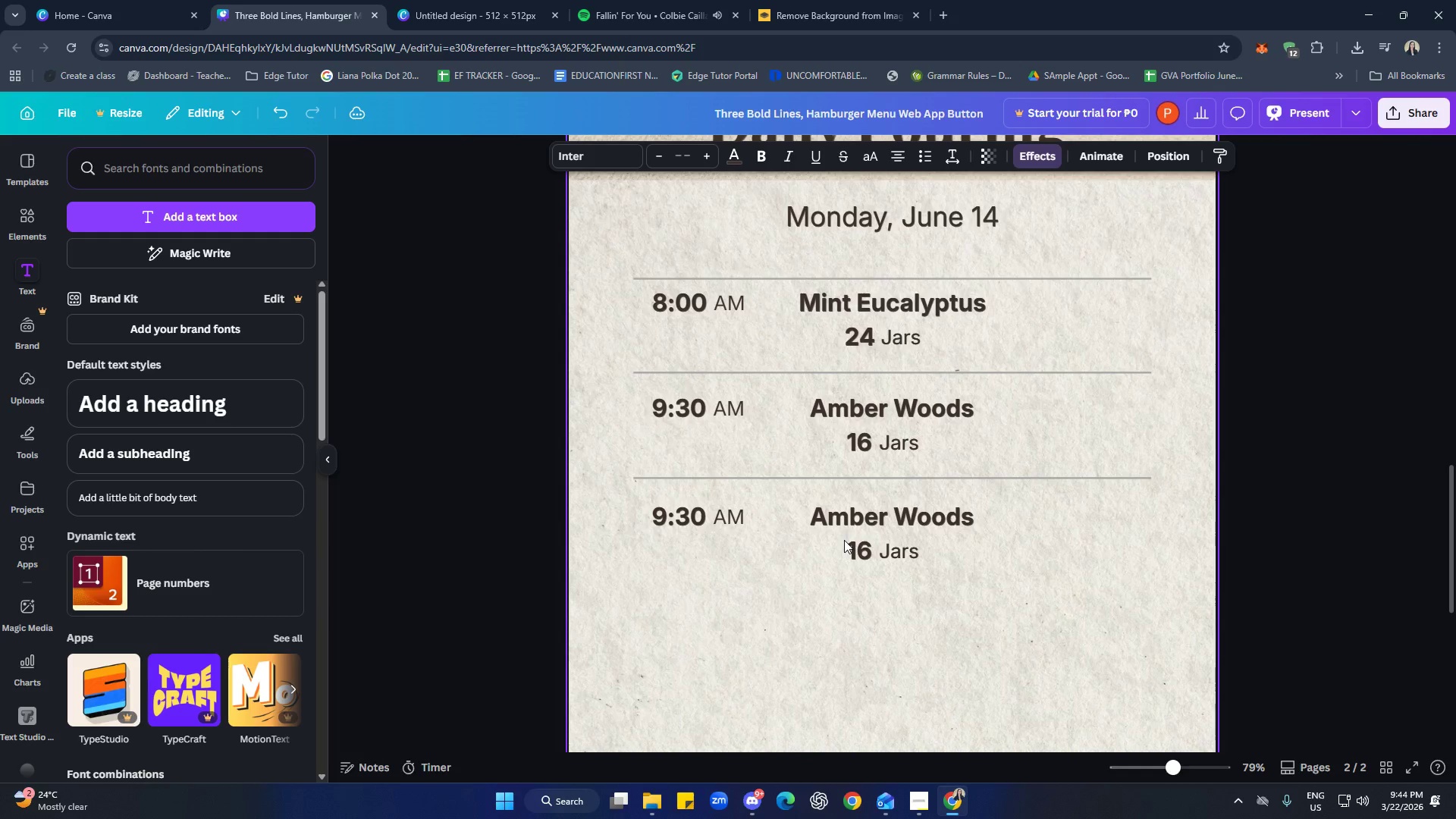 
hold_key(key=ArrowDown, duration=0.97)
 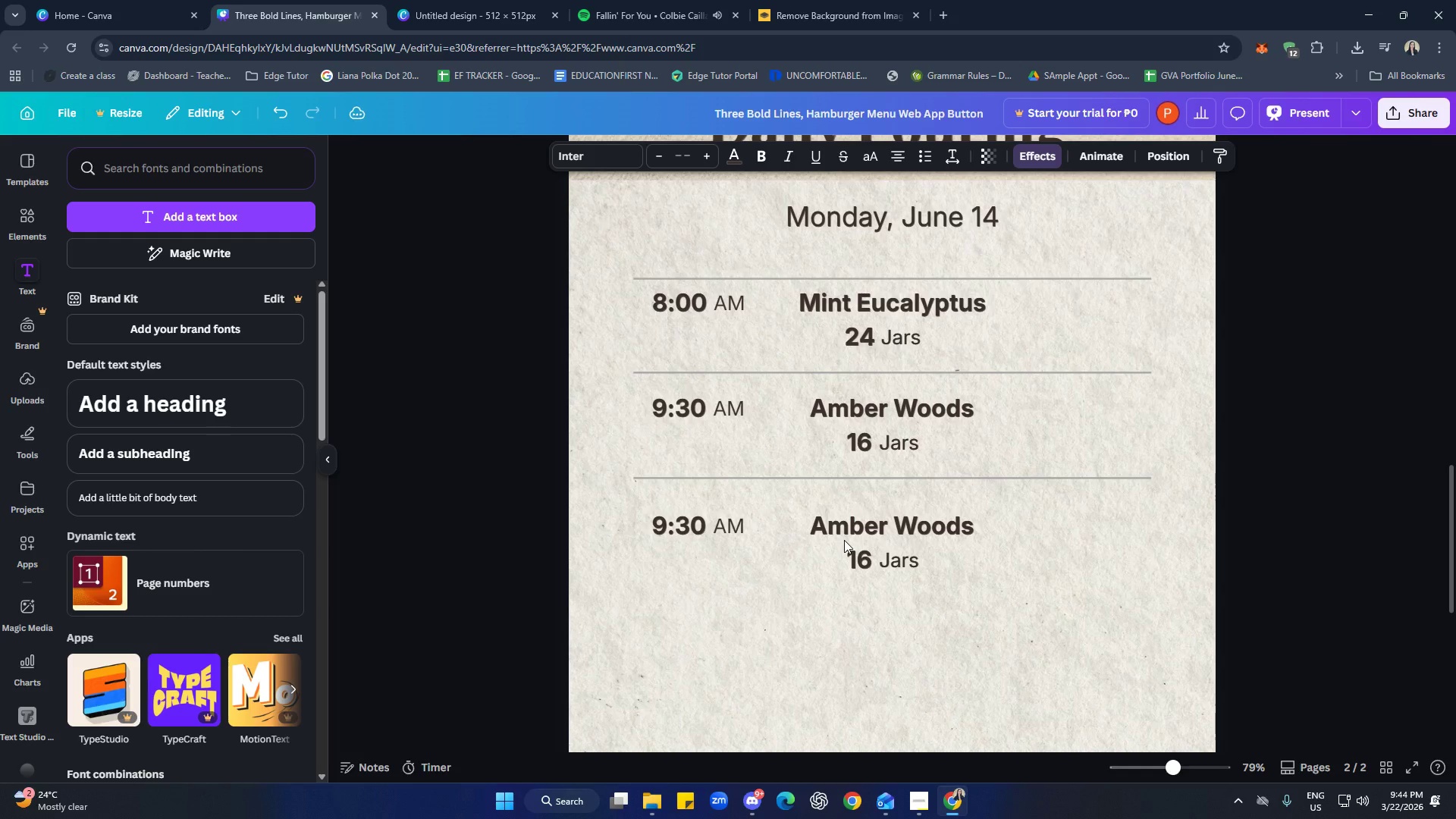 
hold_key(key=ArrowDown, duration=2.52)
 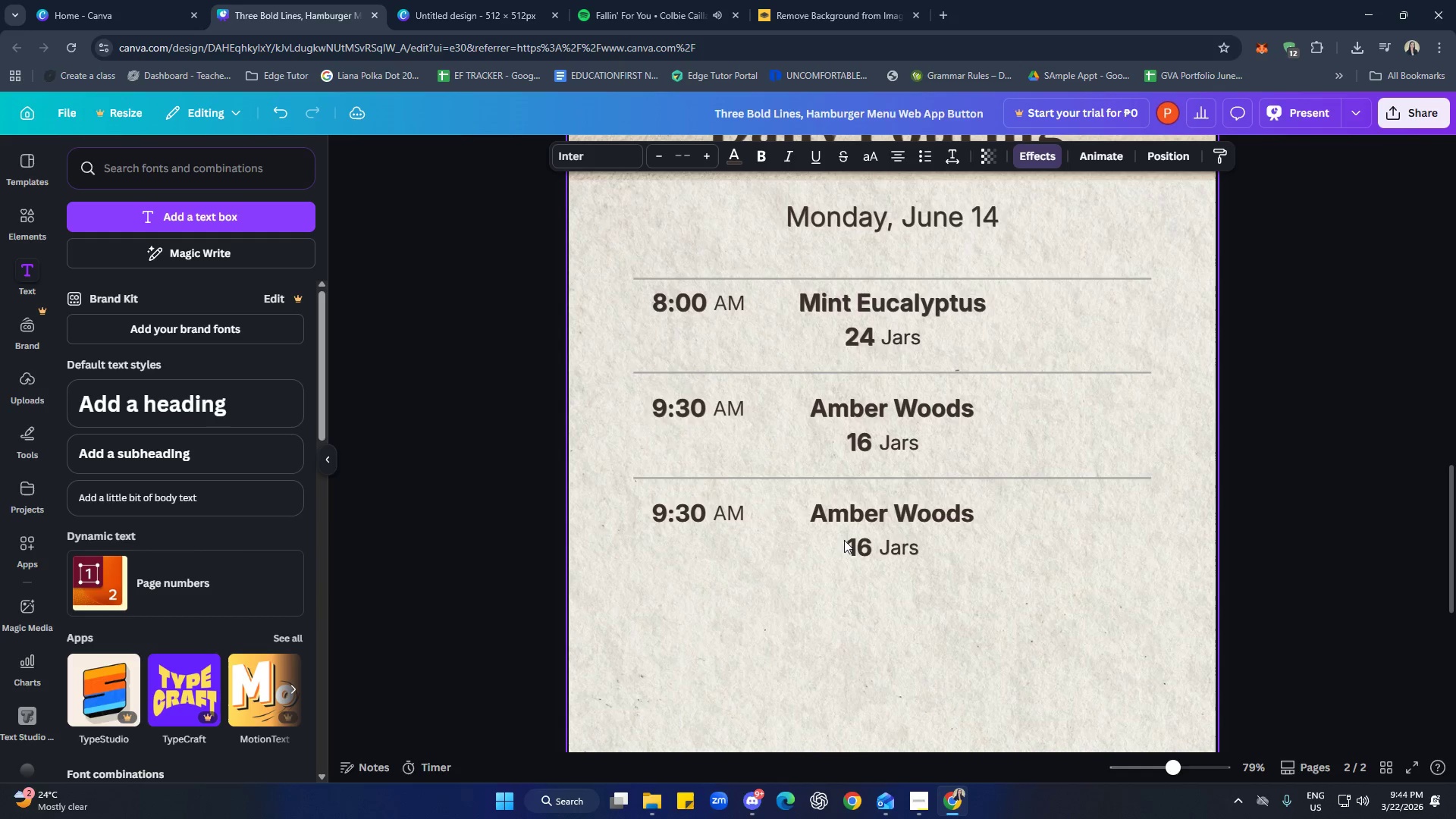 
hold_key(key=ArrowUp, duration=0.97)
 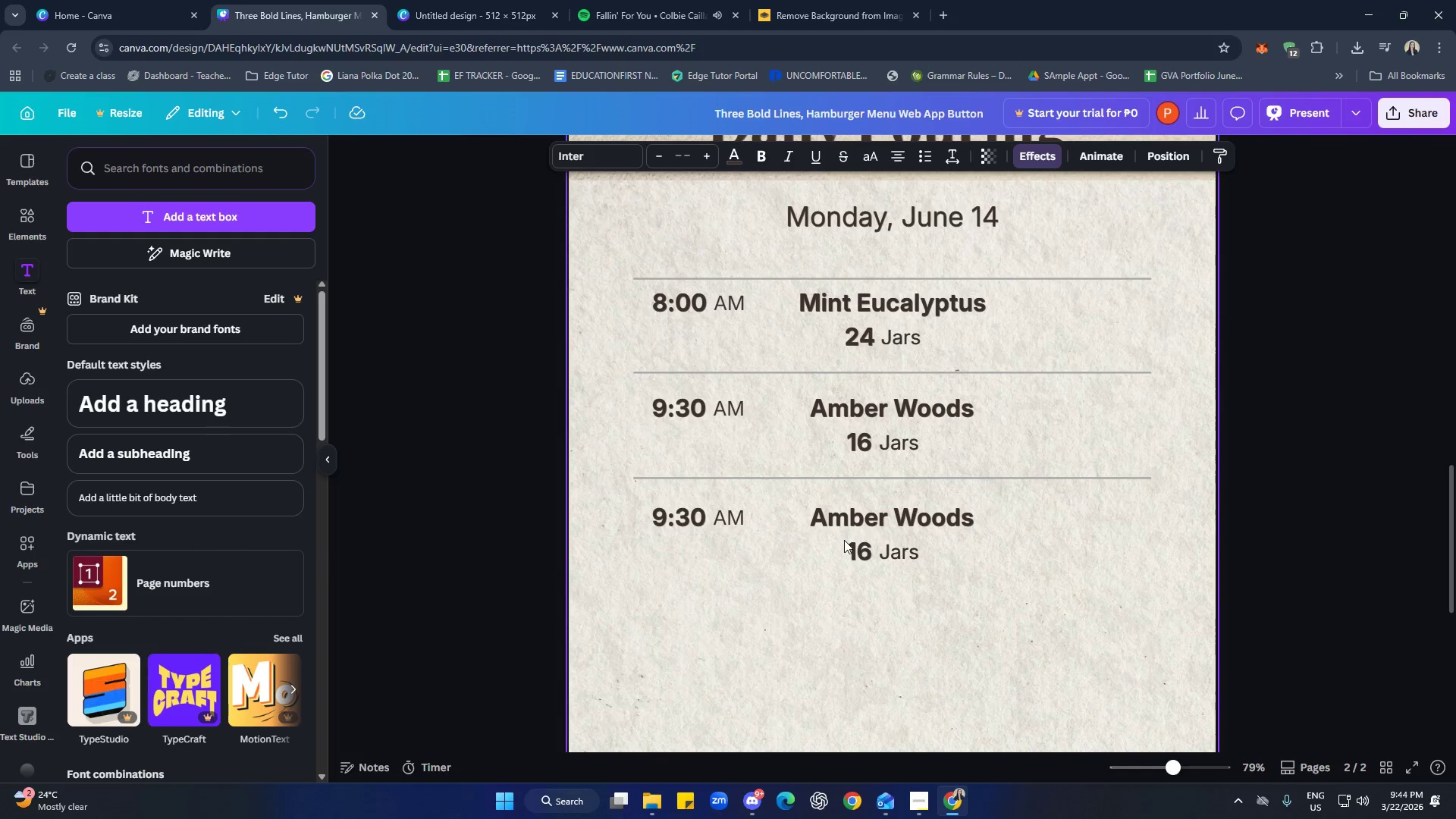 
hold_key(key=ArrowUp, duration=0.75)
 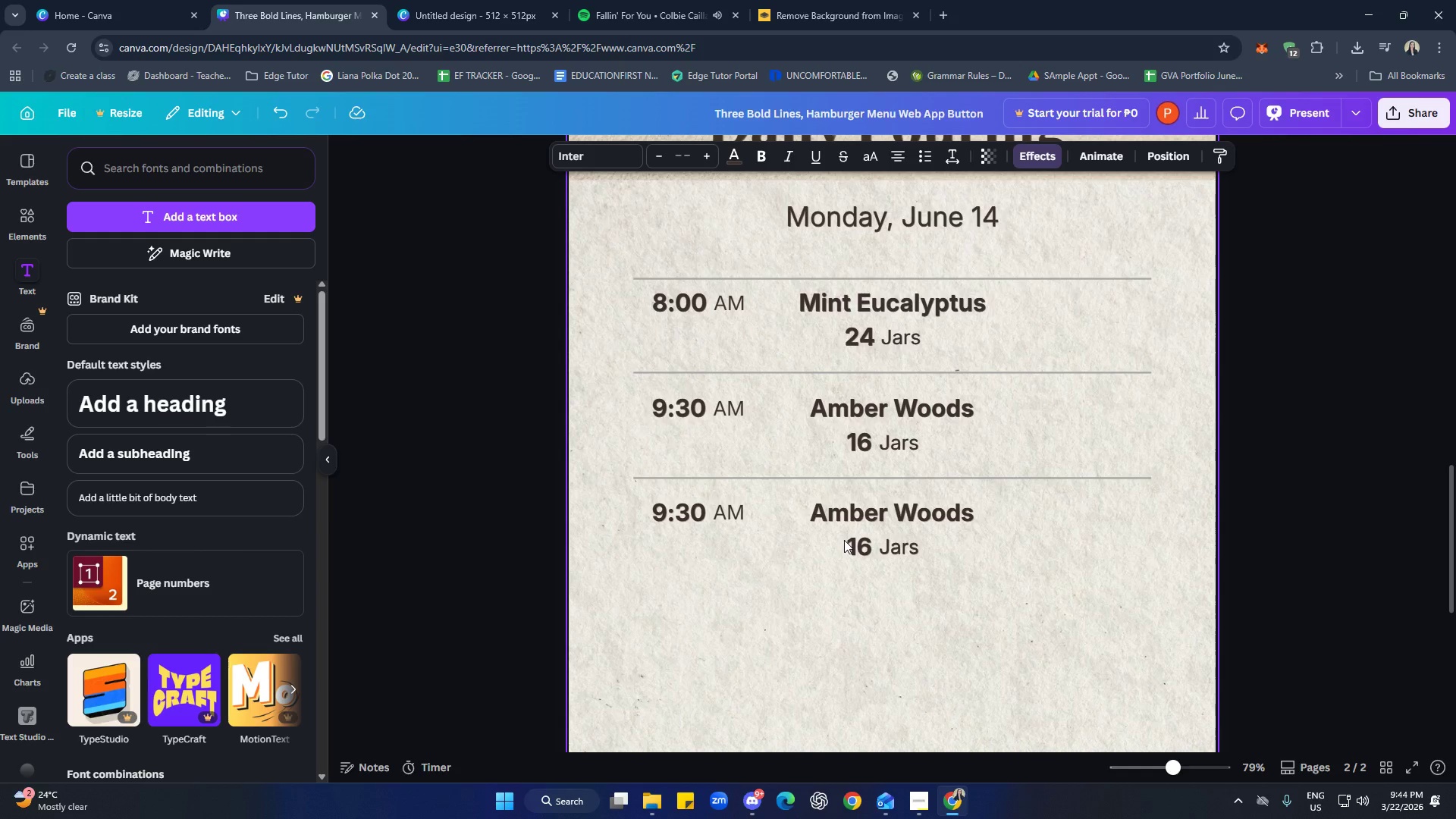 
hold_key(key=ArrowUp, duration=1.31)
 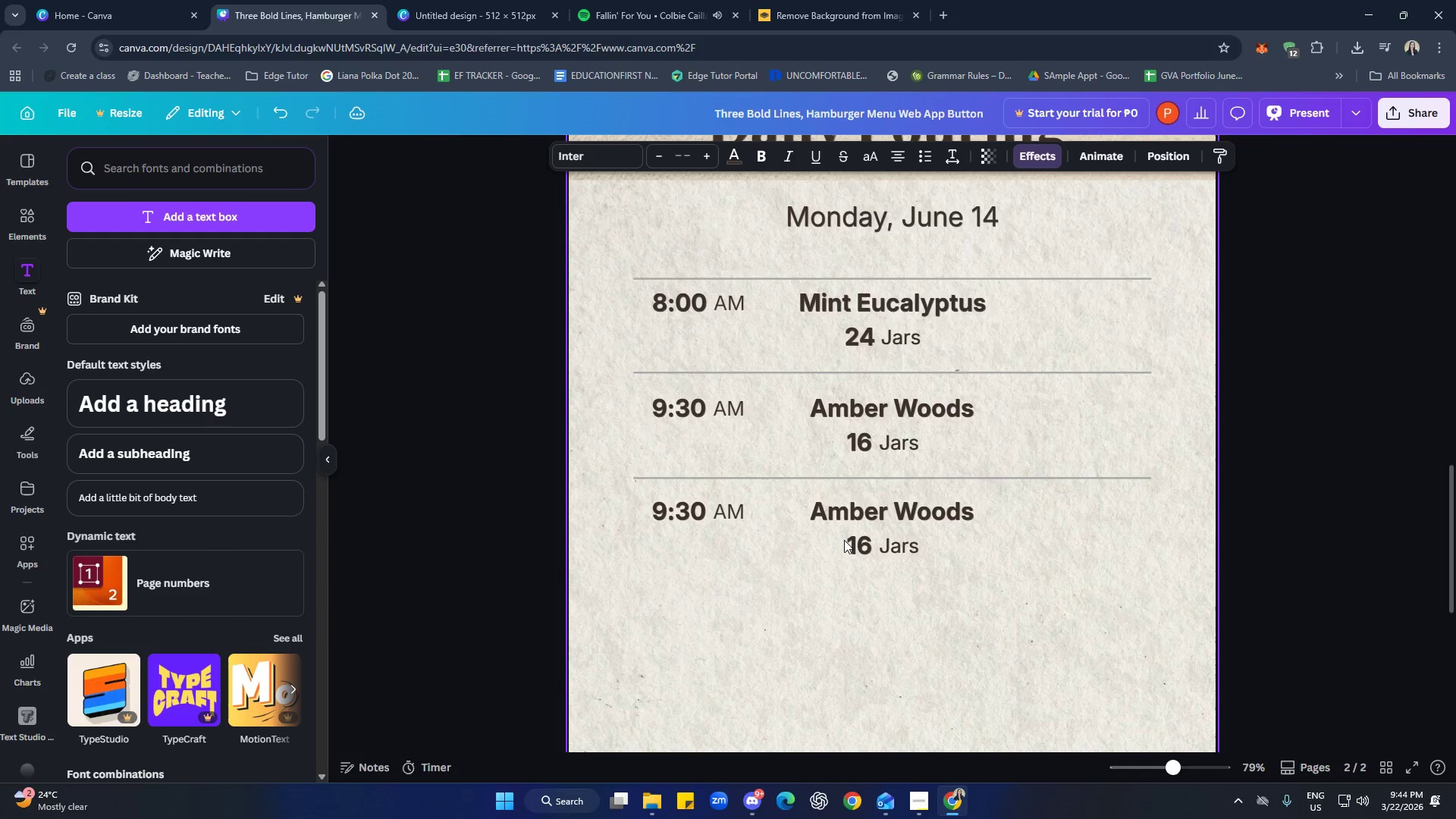 
key(ArrowDown)
 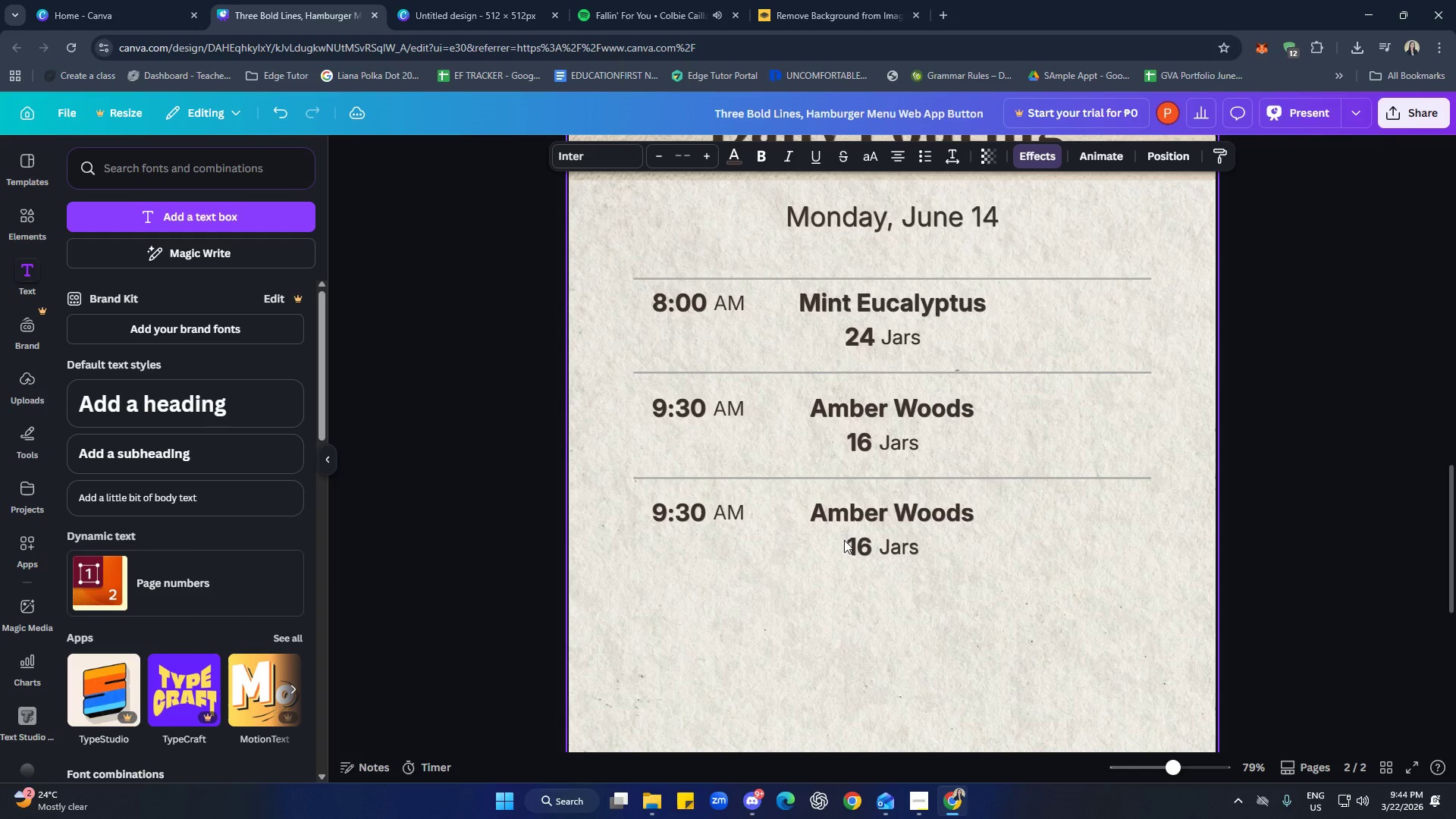 
key(ArrowUp)
 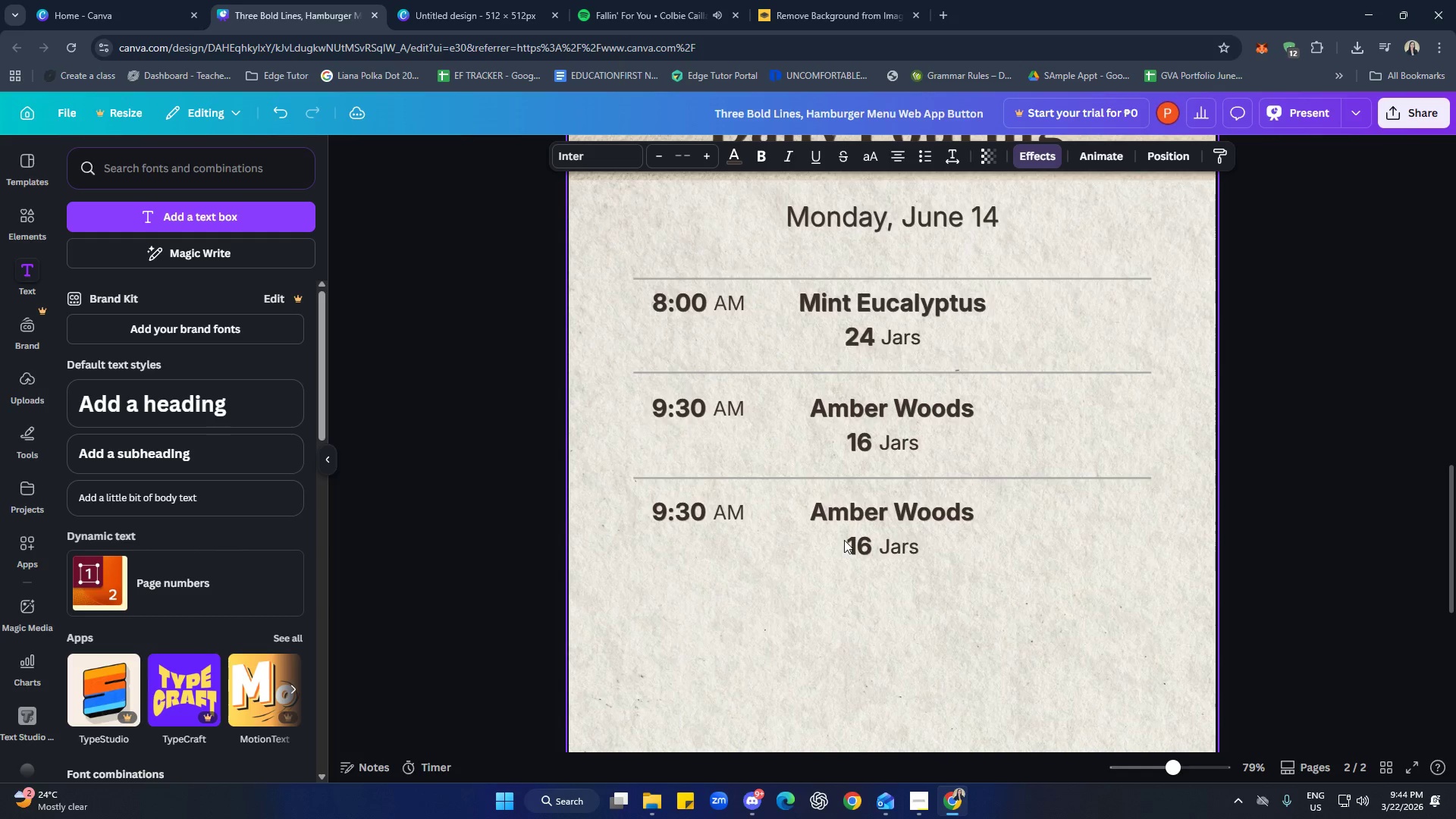 
key(ArrowUp)
 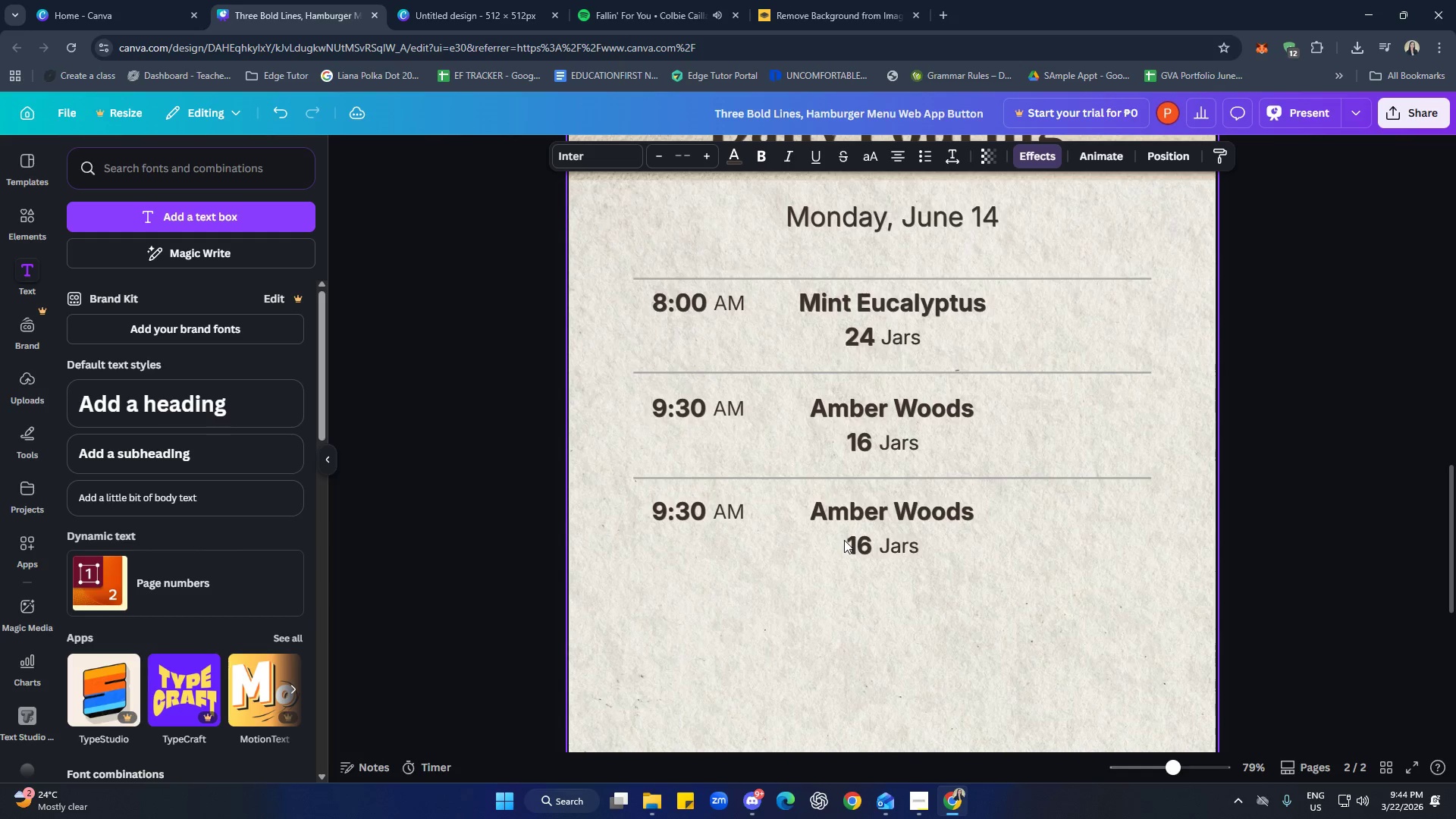 
key(ArrowUp)
 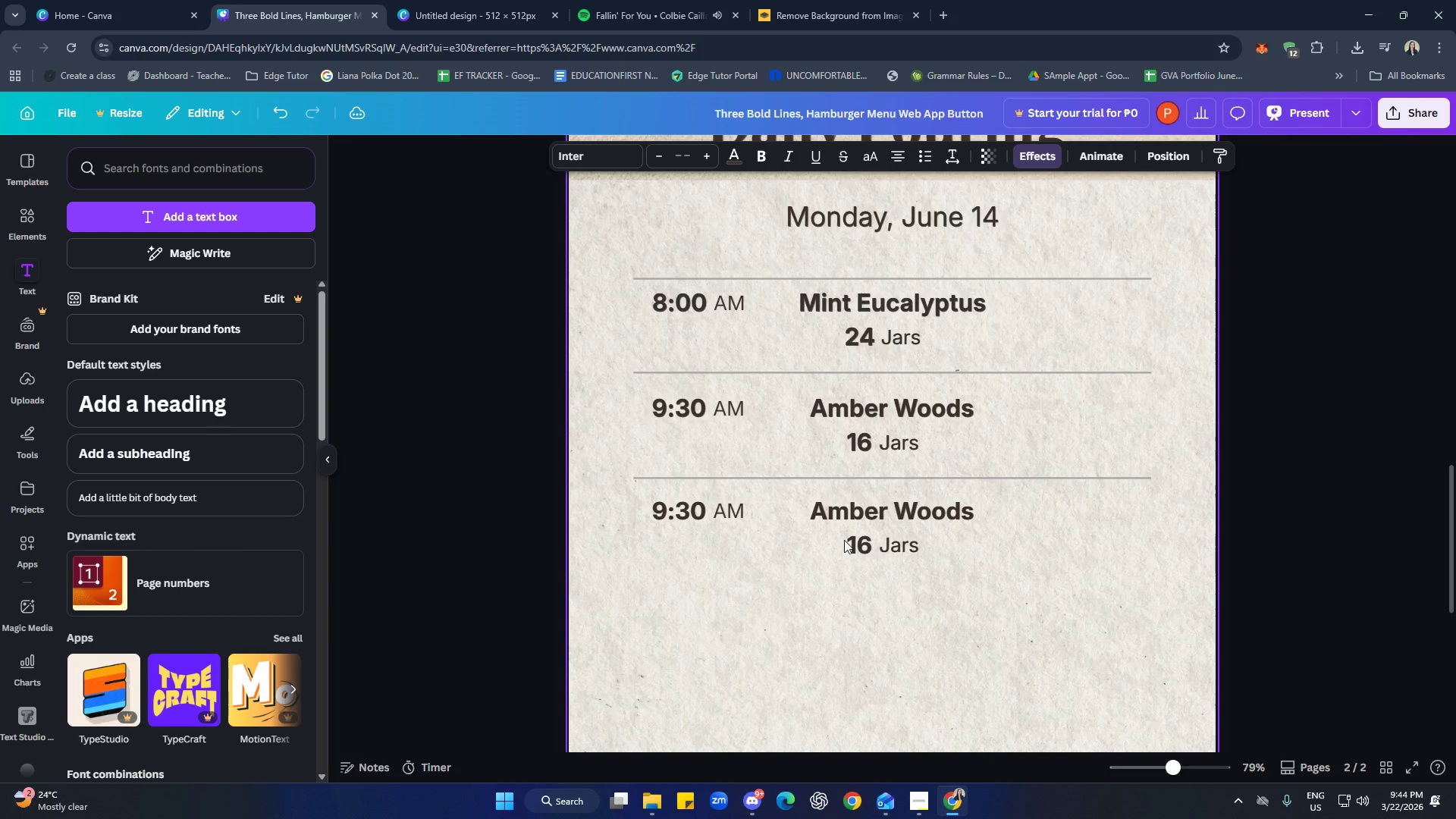 
key(ArrowUp)
 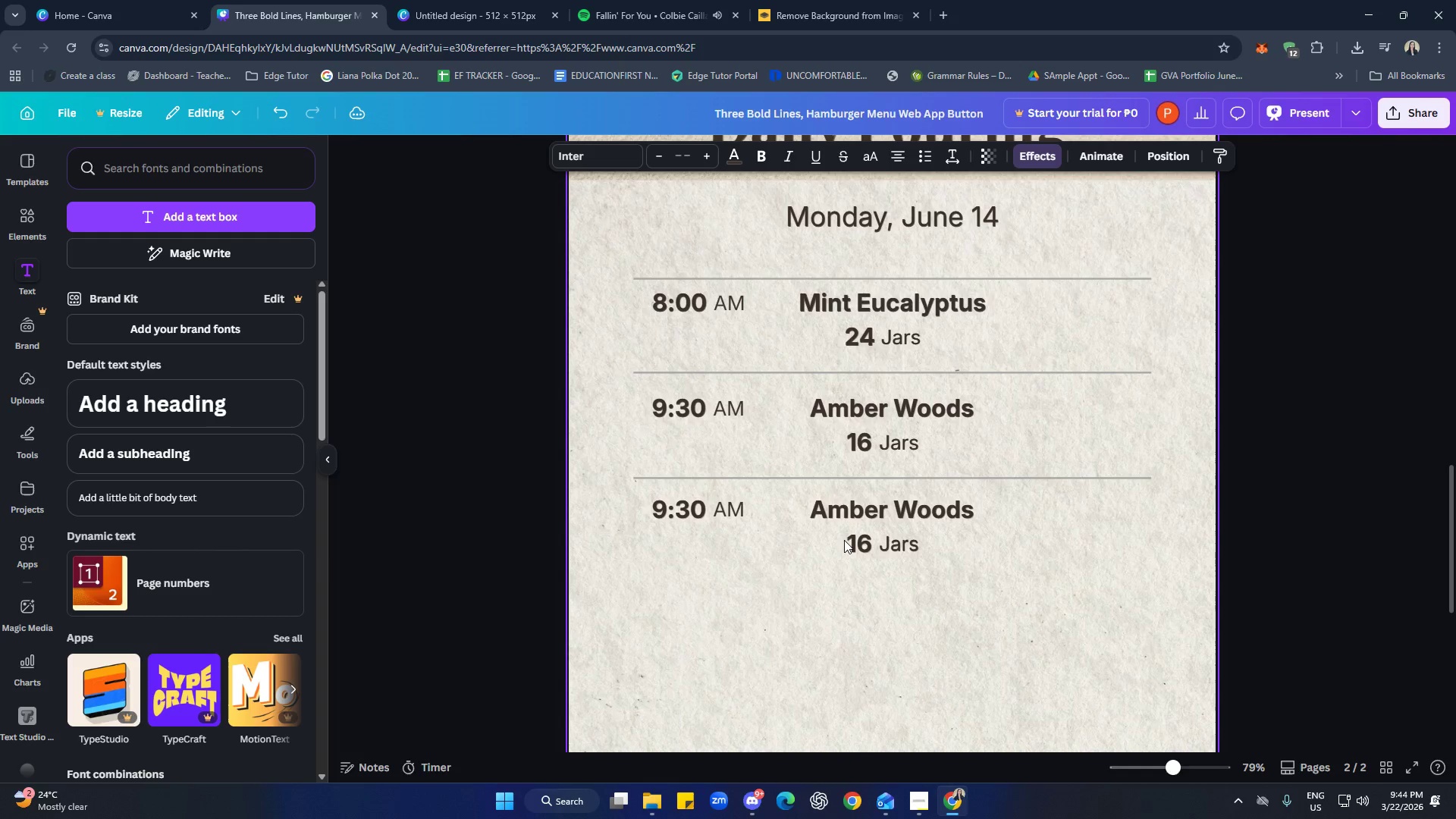 
key(ArrowUp)
 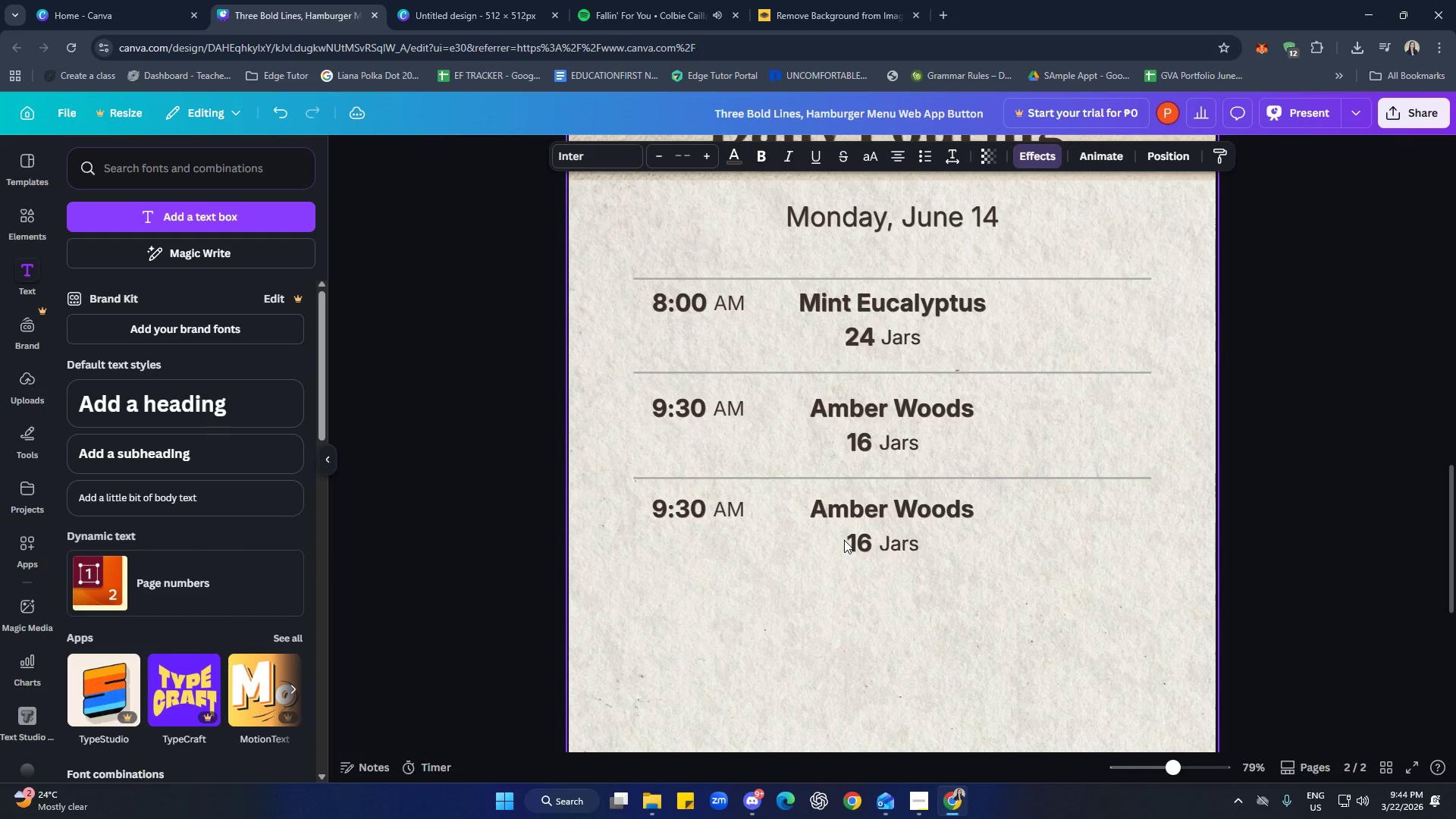 
key(ArrowUp)
 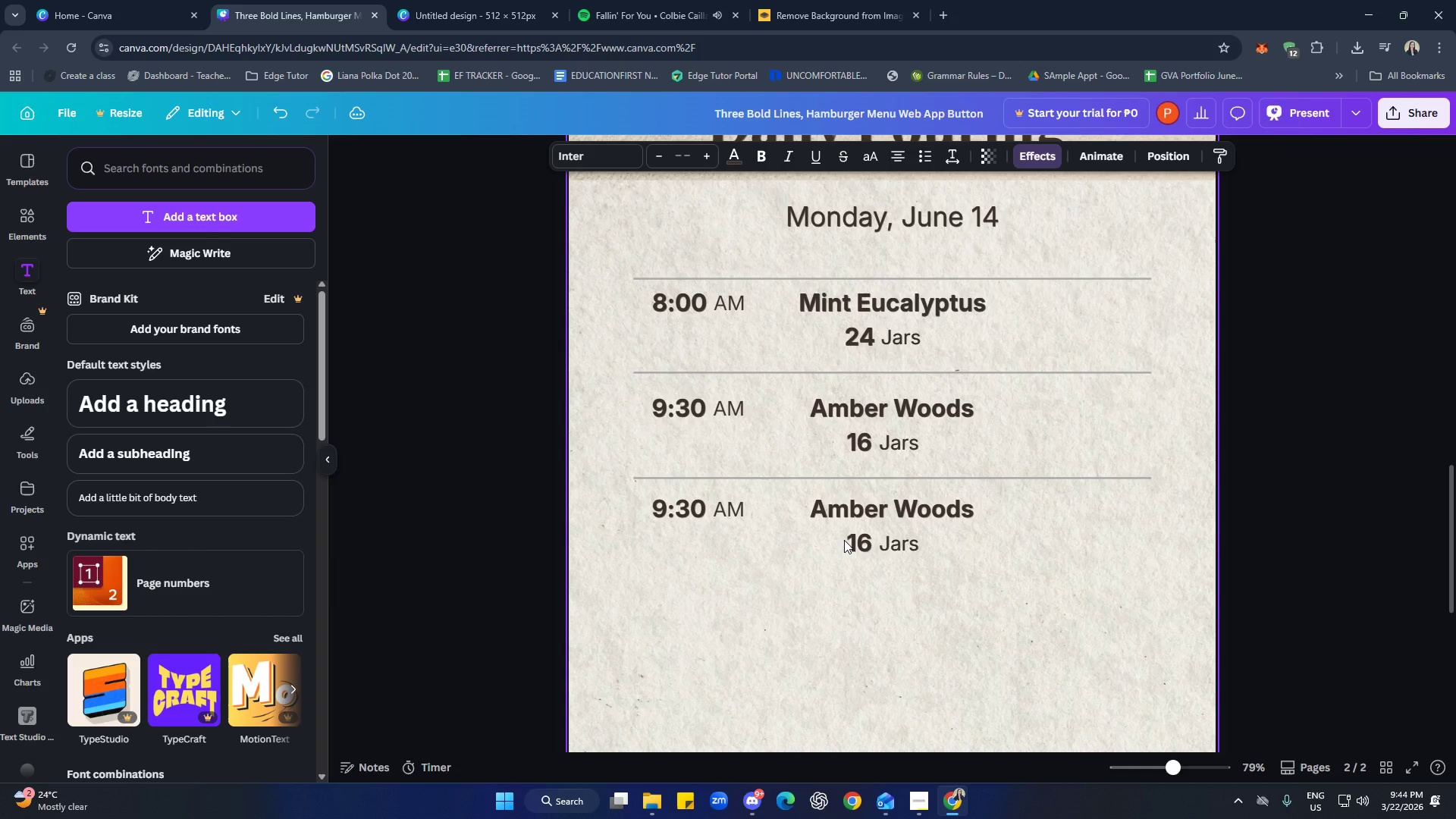 
key(ArrowUp)
 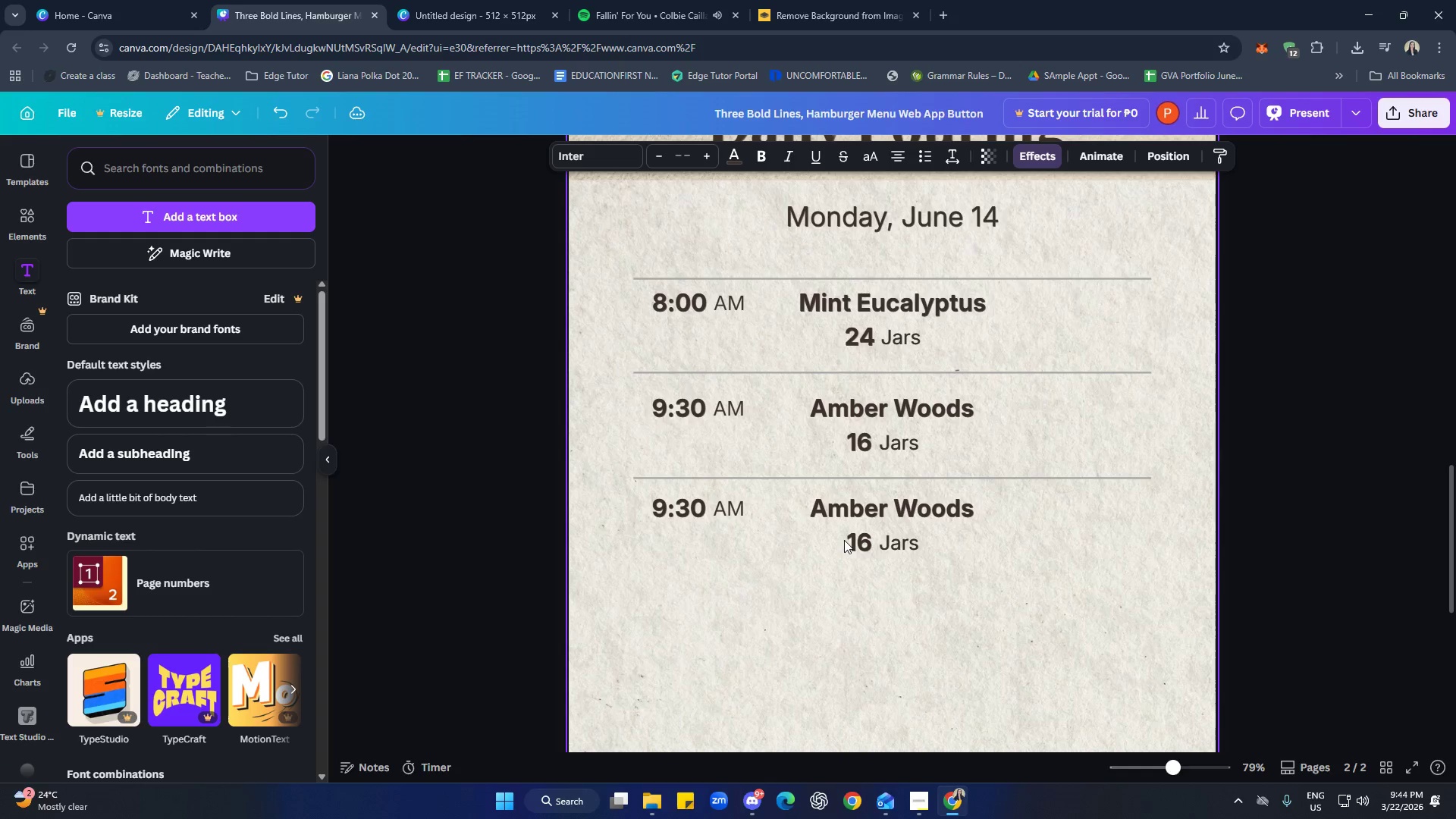 
key(ArrowUp)
 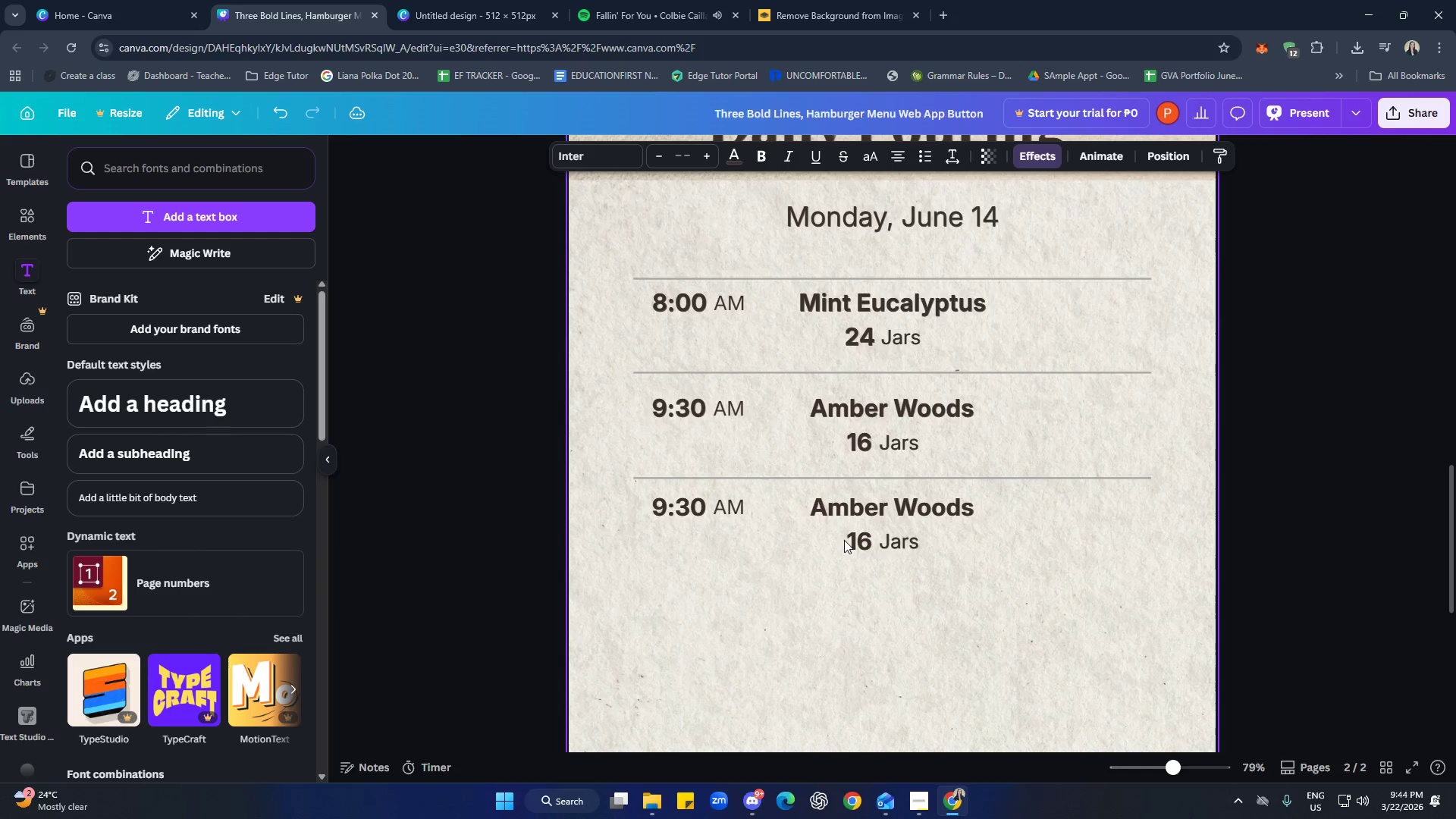 
key(ArrowUp)
 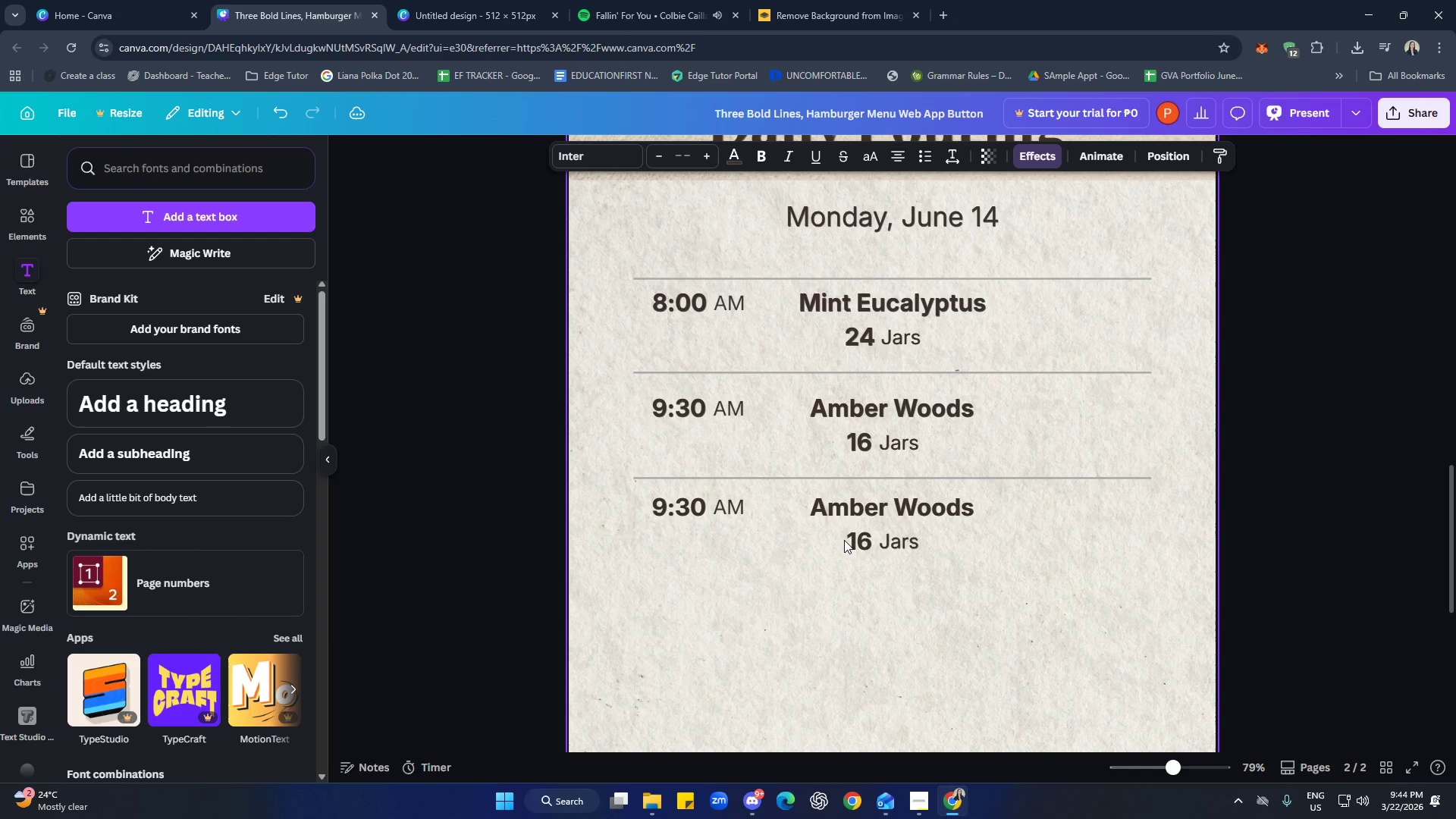 
key(ArrowUp)
 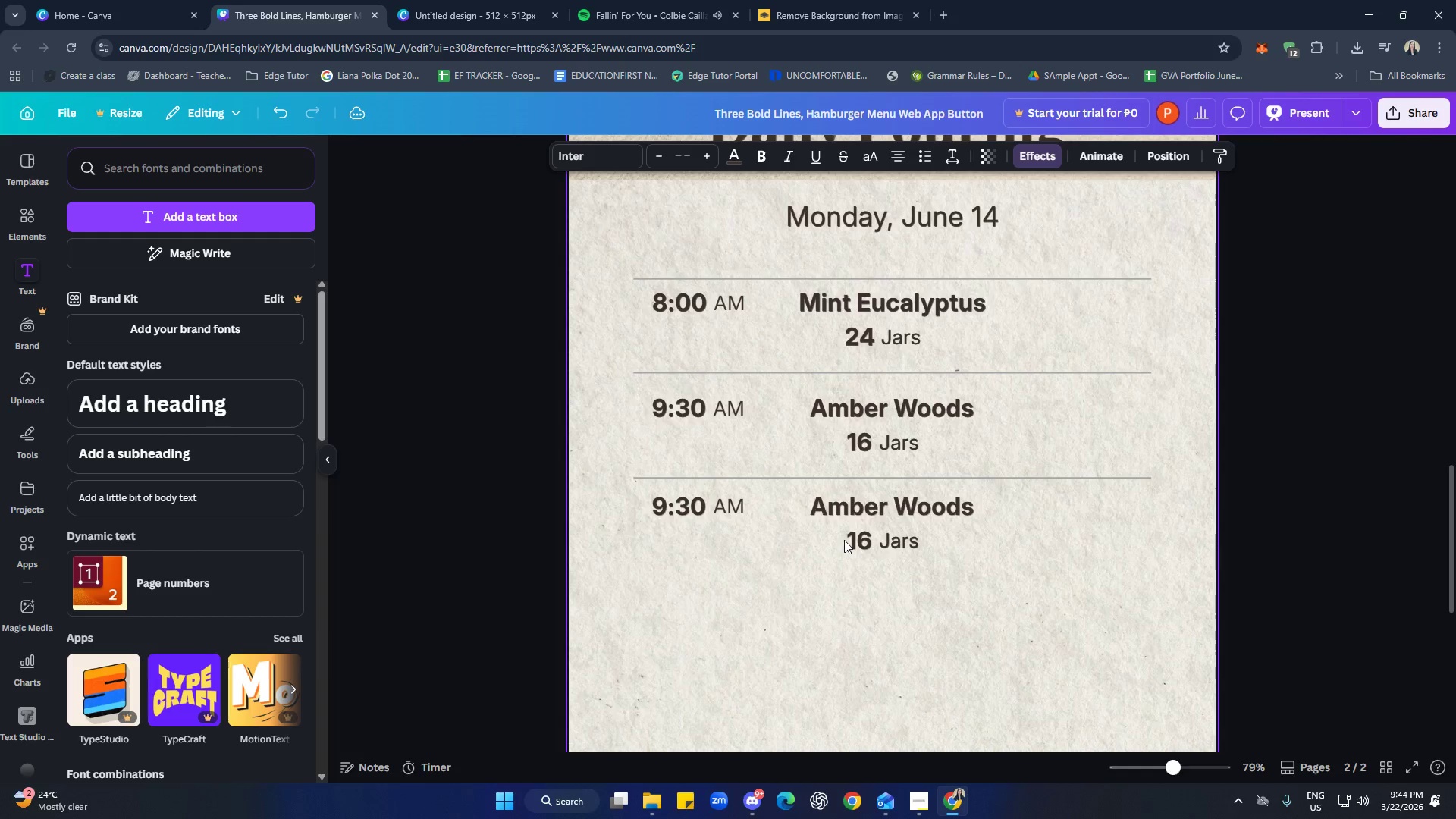 
key(ArrowUp)
 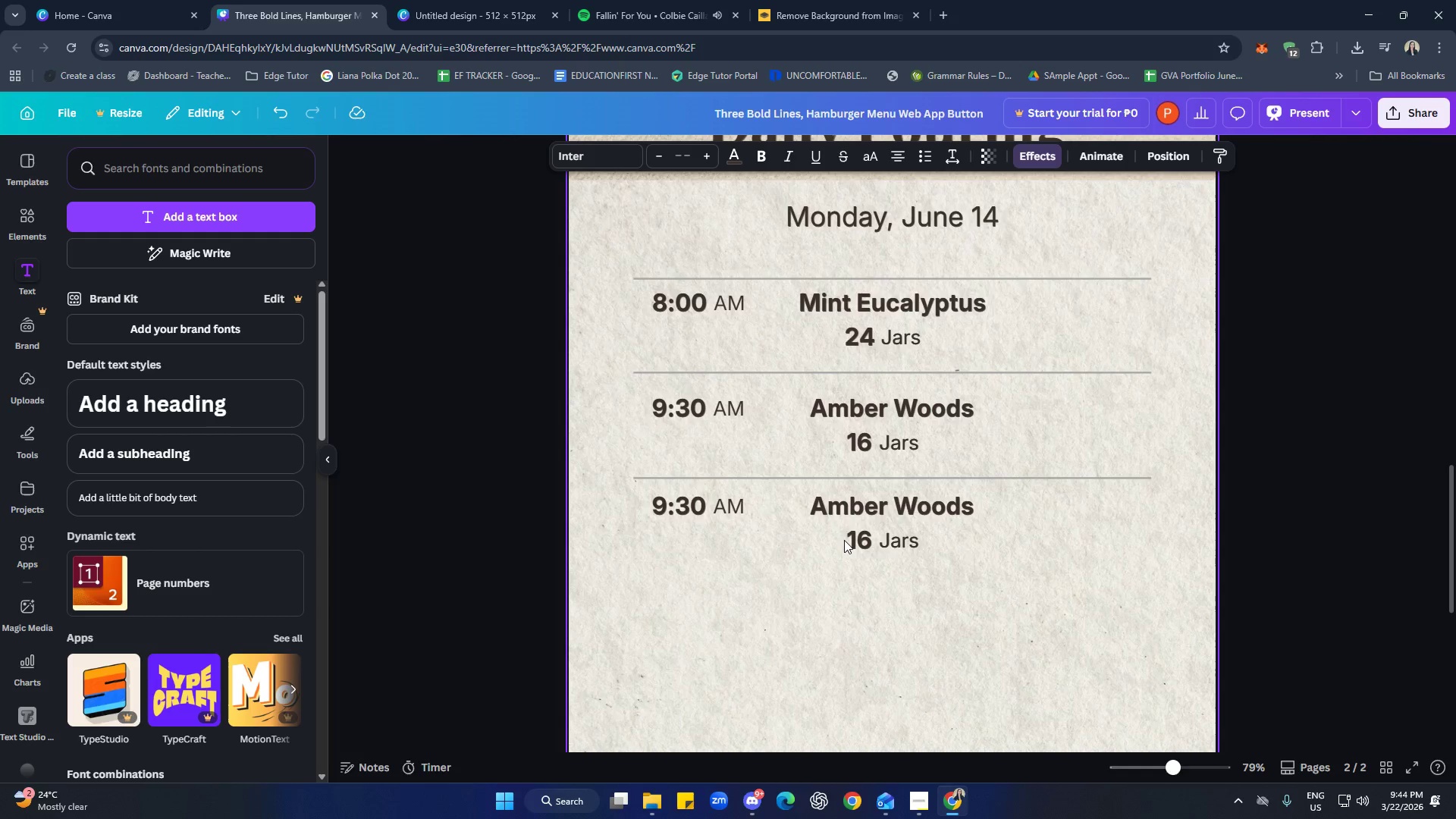 
hold_key(key=ArrowDown, duration=0.48)
 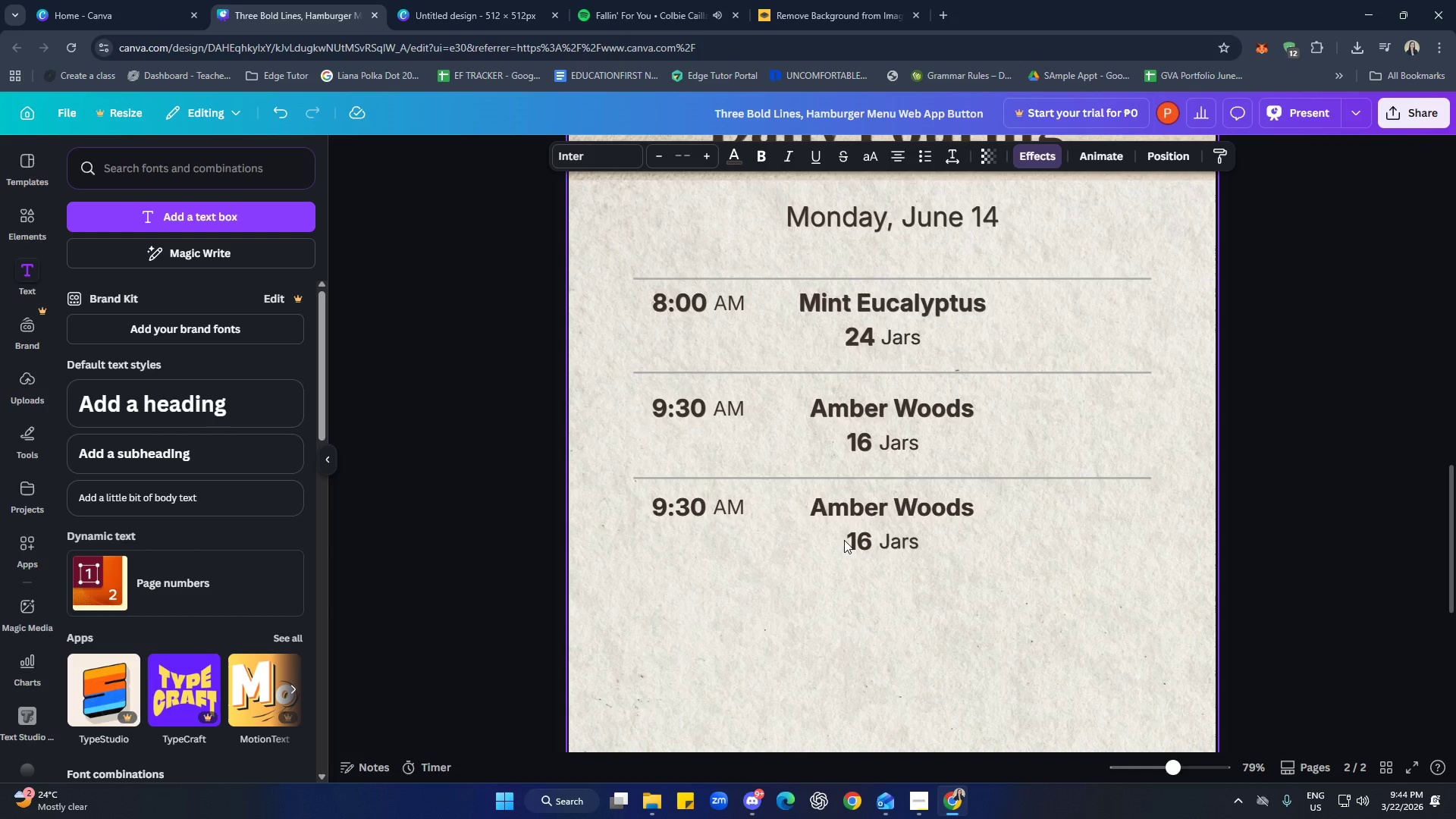 
key(ArrowDown)
 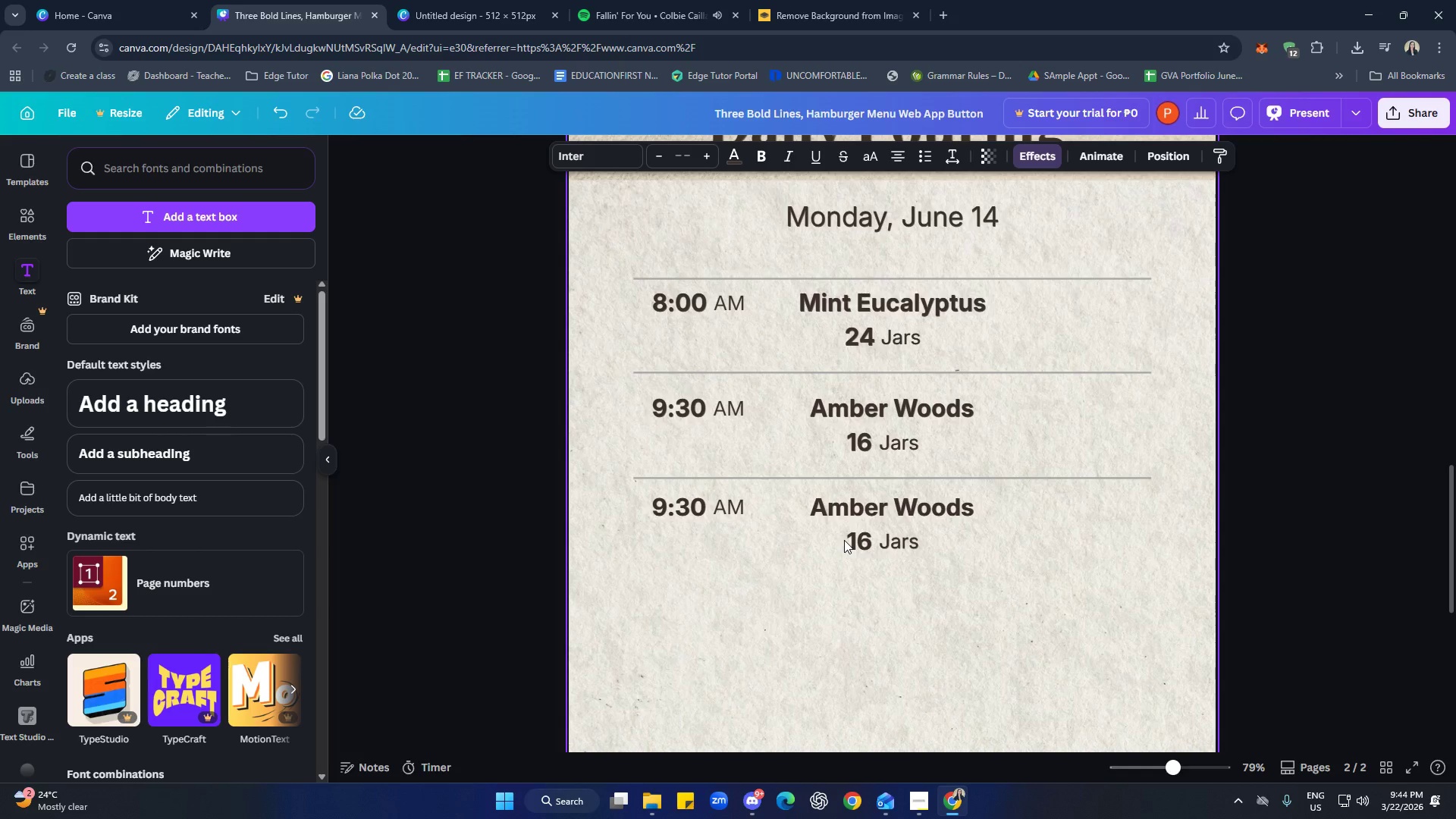 
key(ArrowDown)
 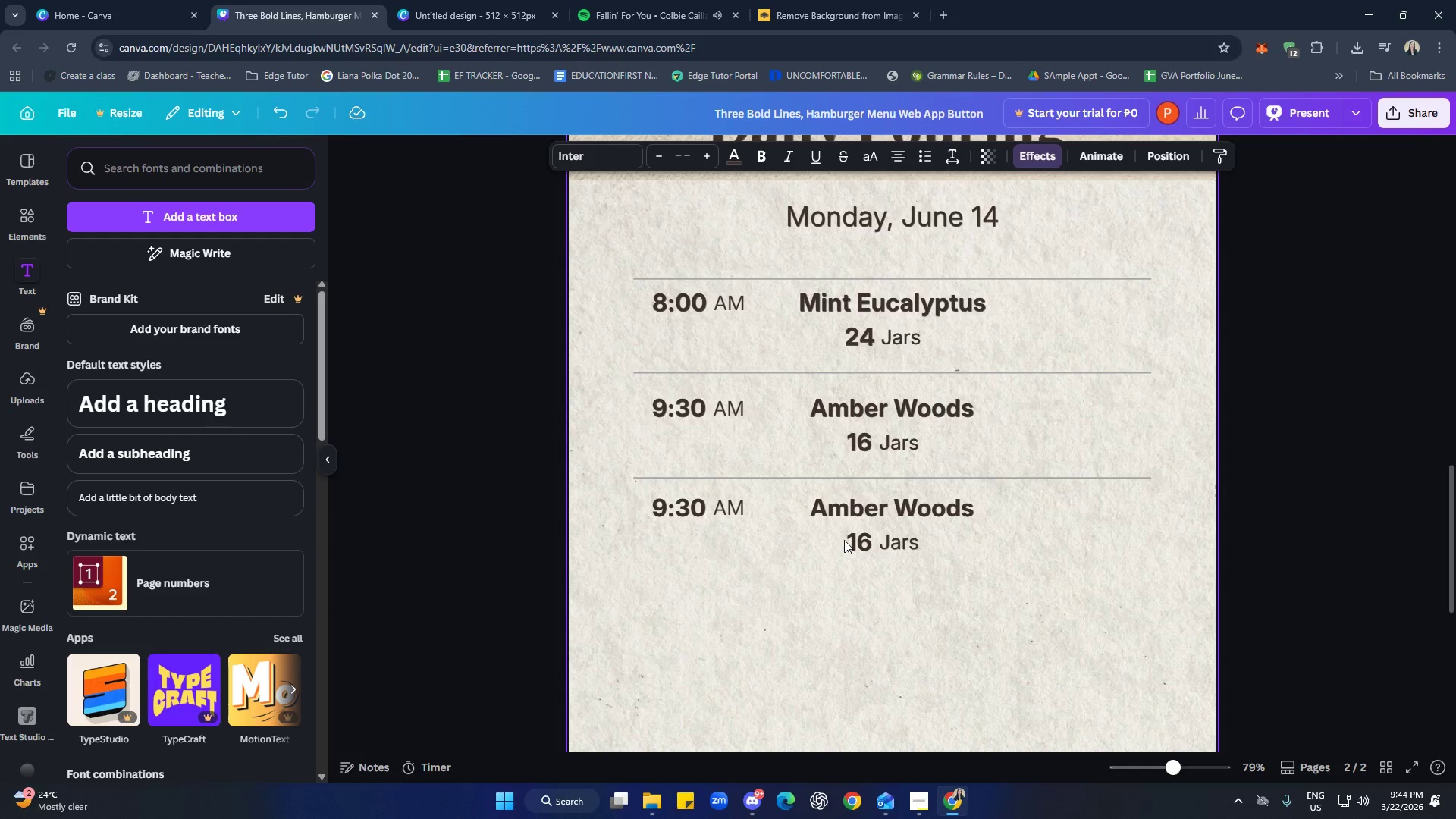 
key(ArrowUp)
 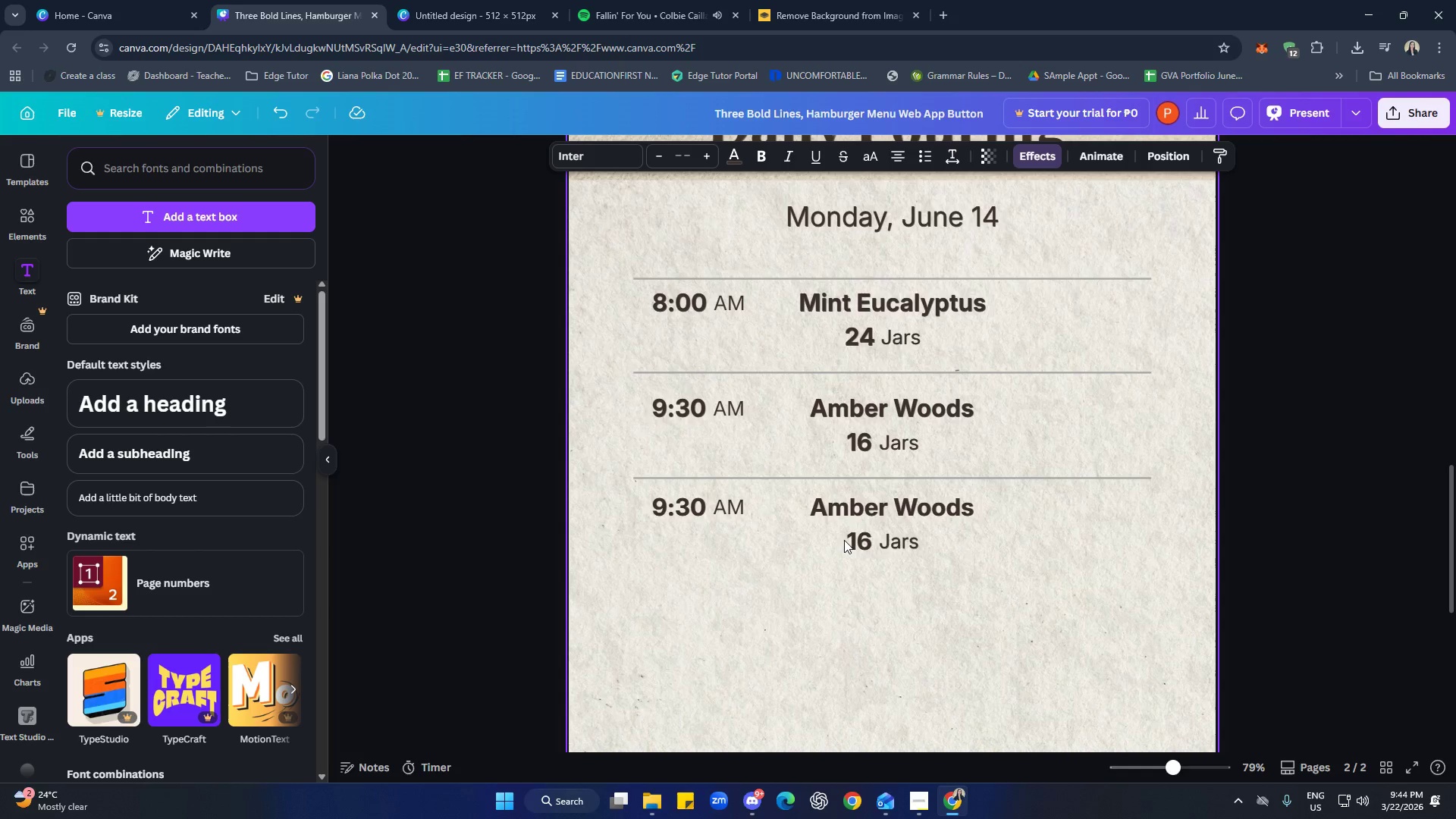 
key(ArrowUp)
 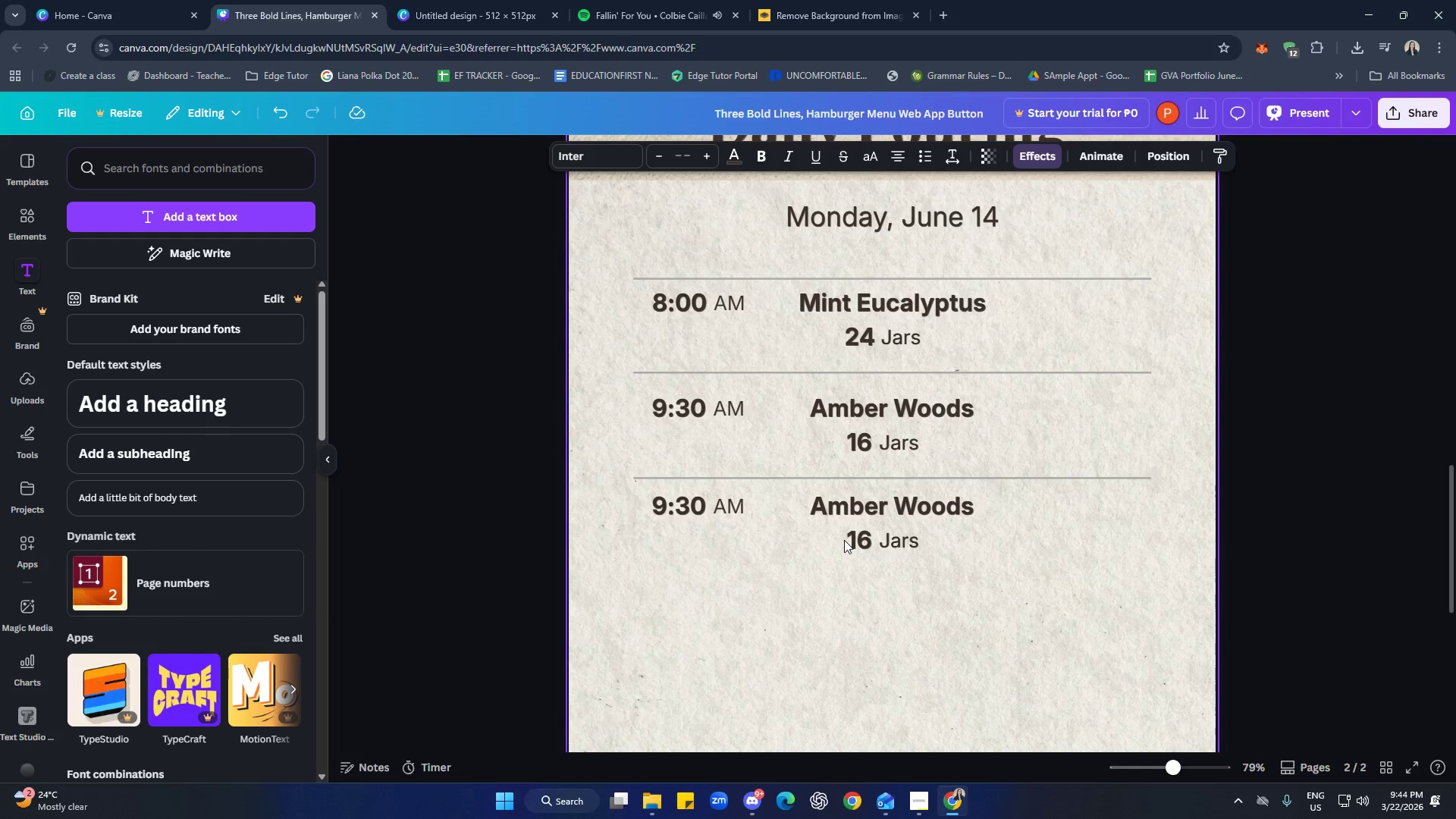 
key(ArrowUp)
 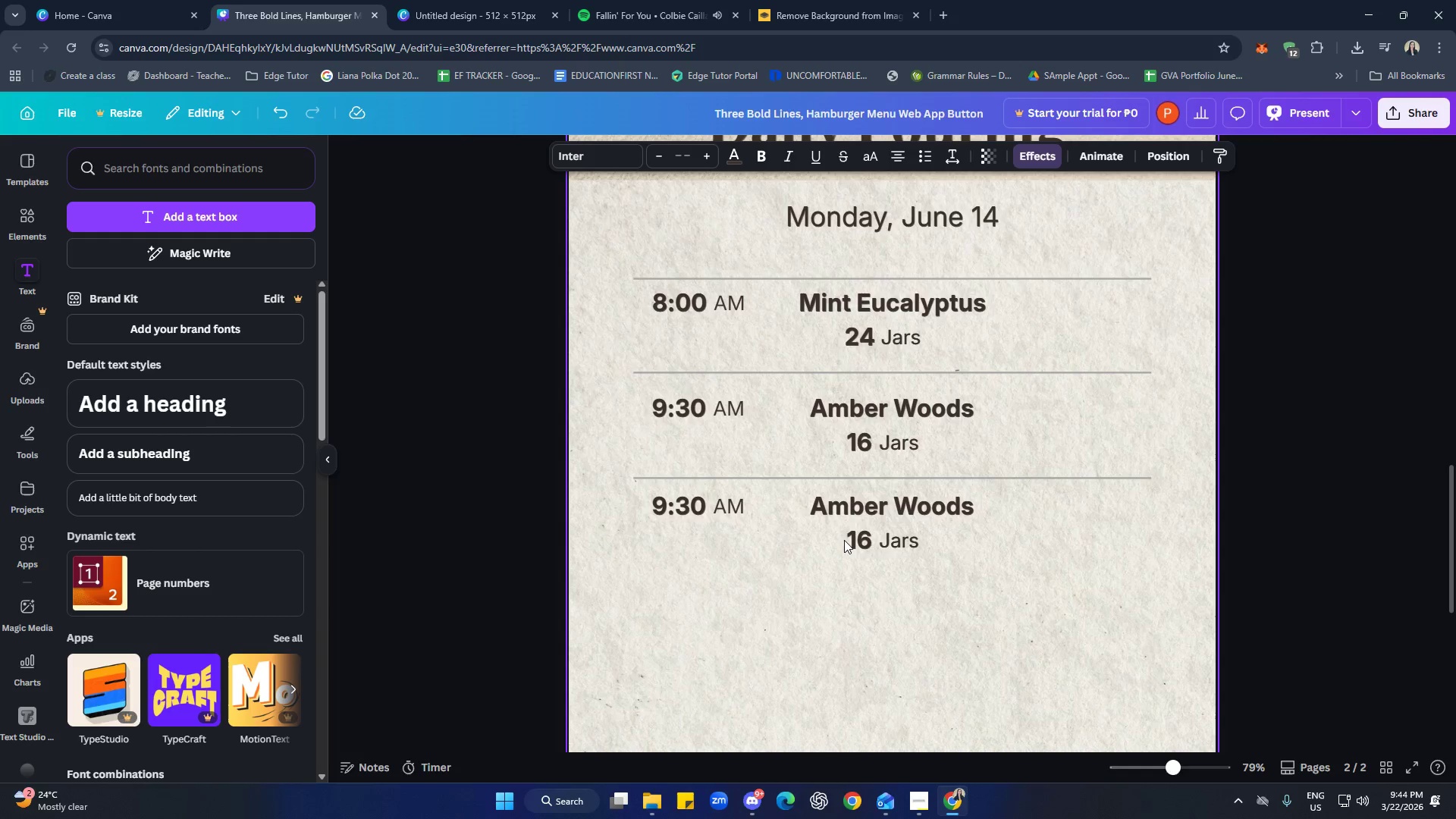 
key(ArrowUp)
 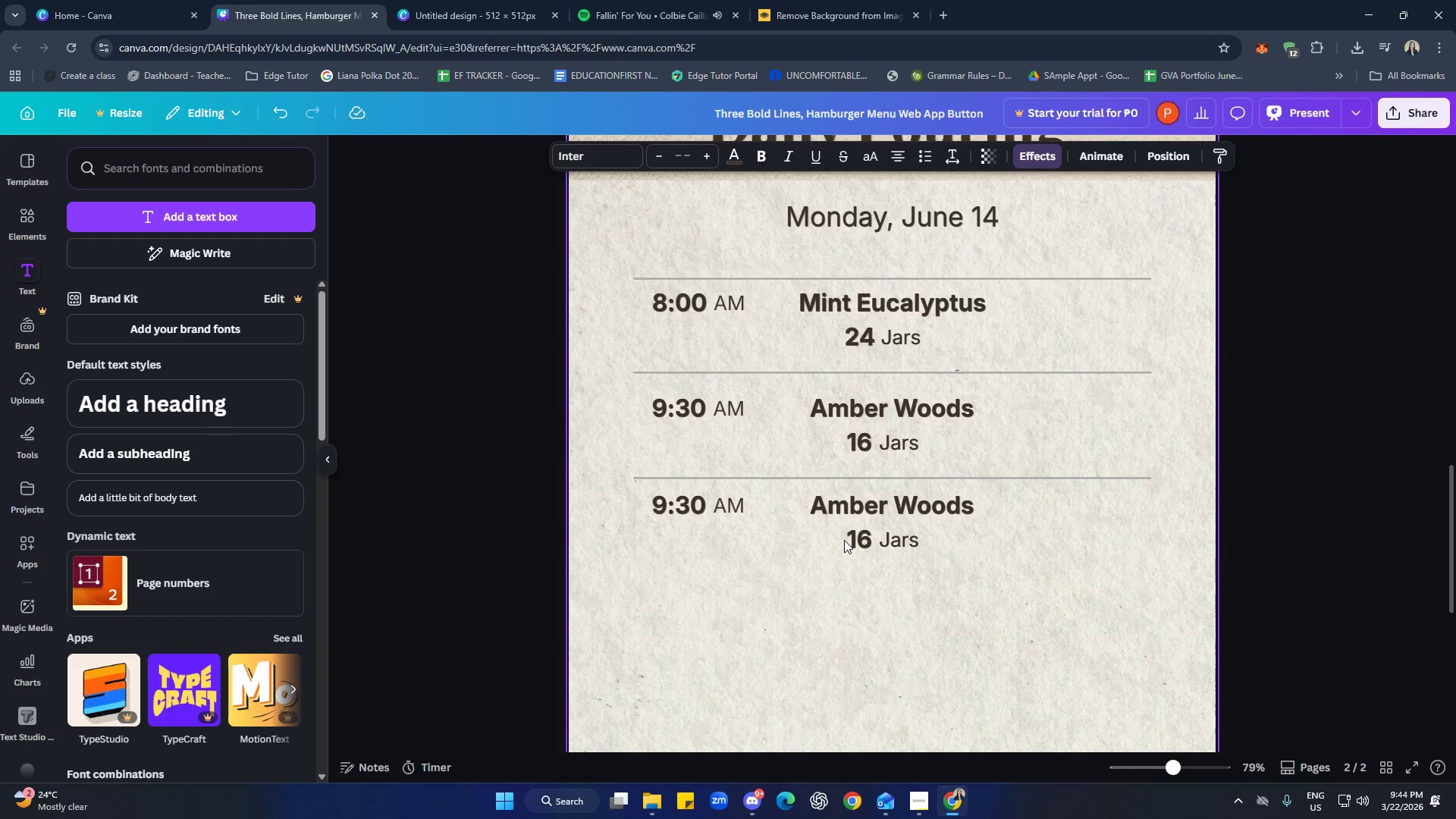 
key(ArrowUp)
 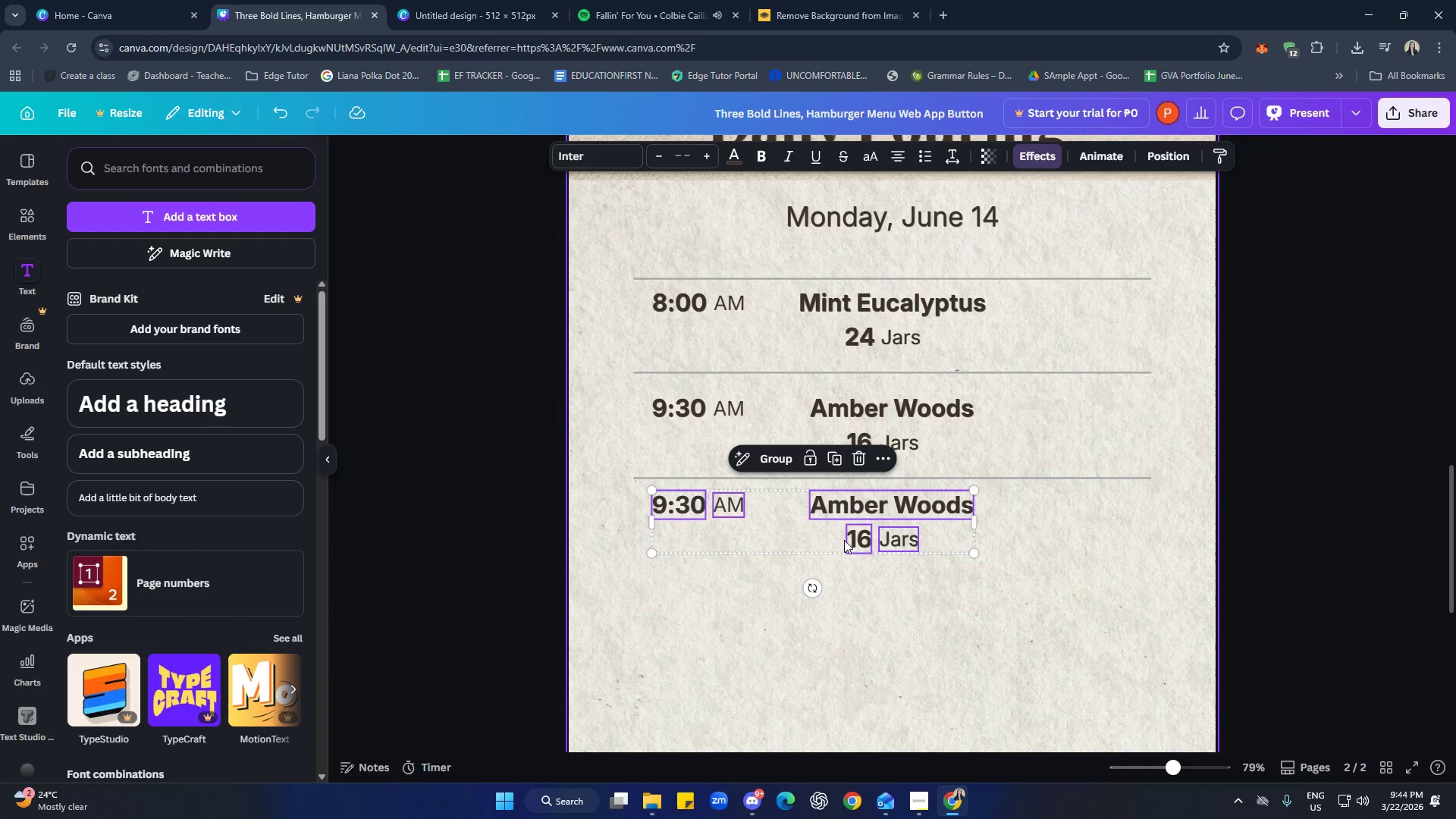 
key(ArrowDown)
 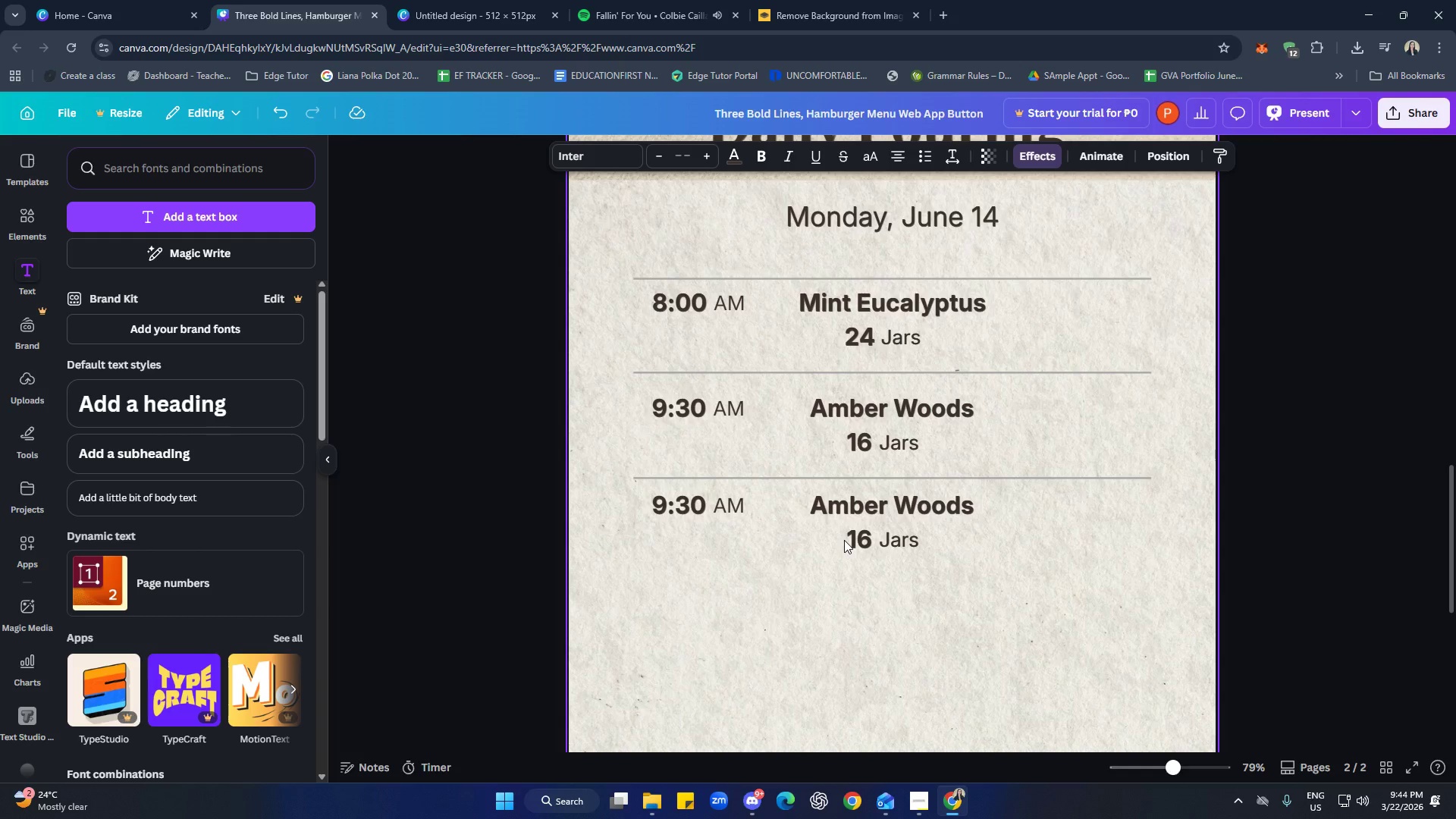 
key(ArrowDown)
 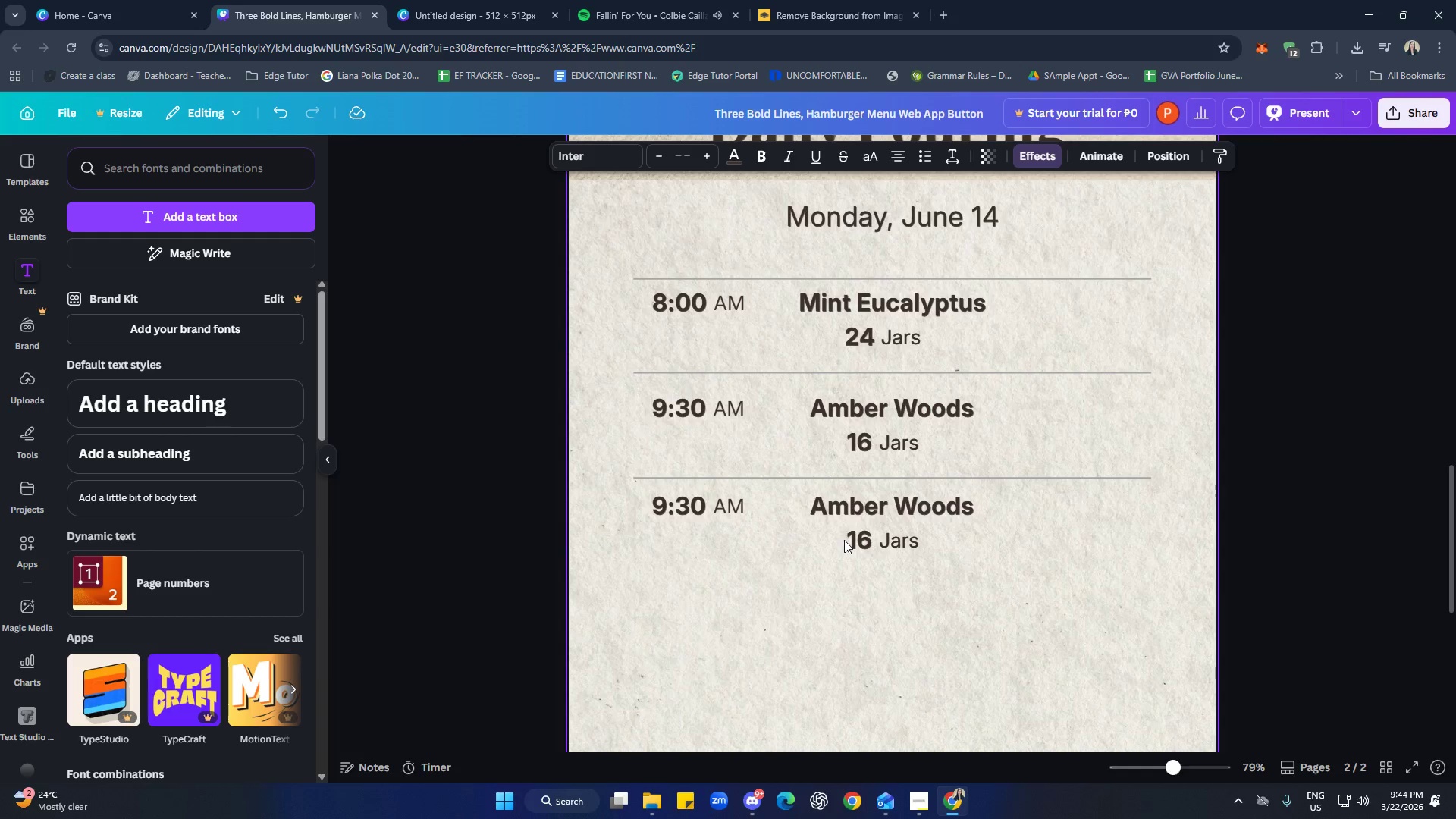 
key(ArrowDown)
 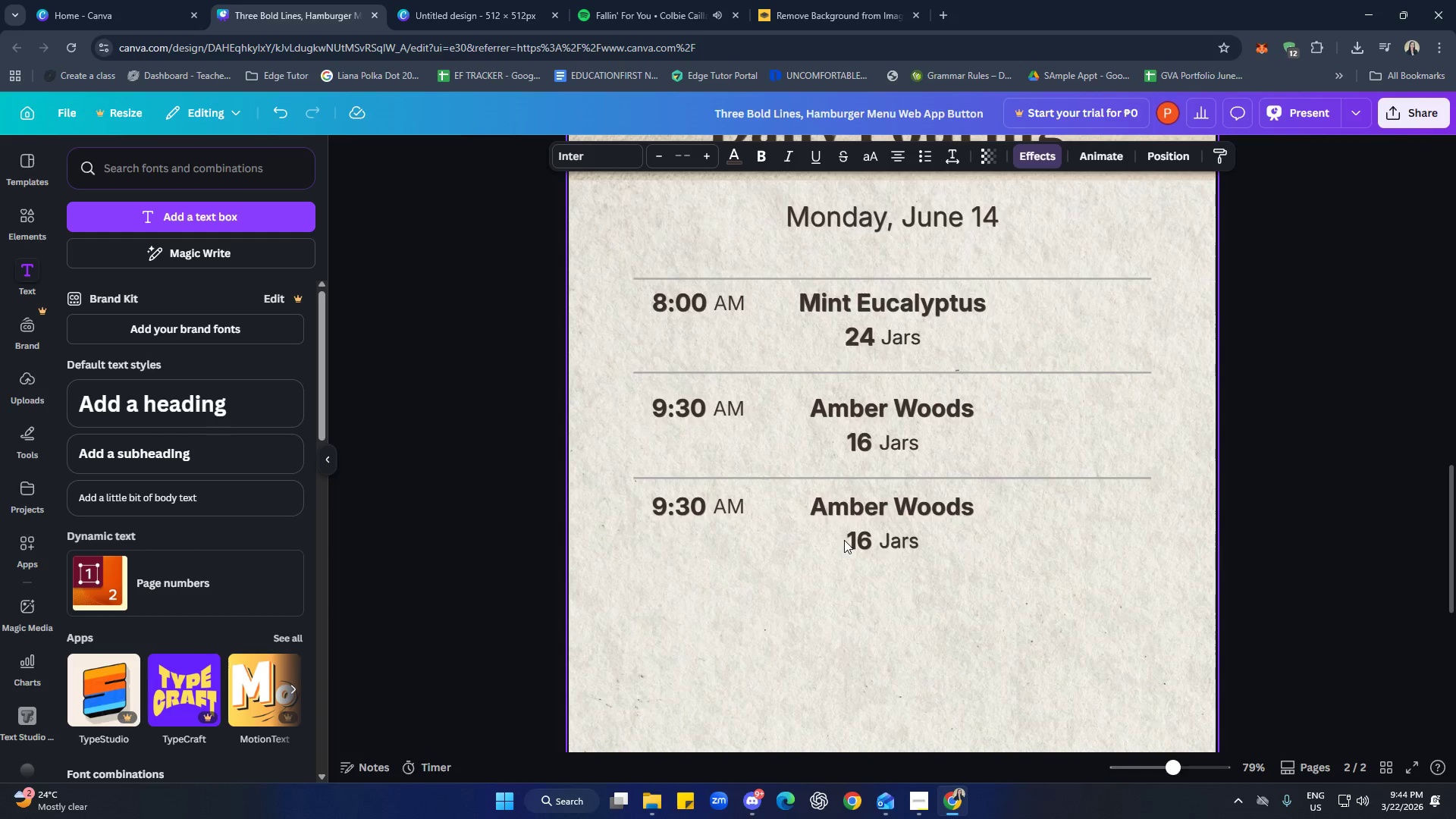 
key(ArrowDown)
 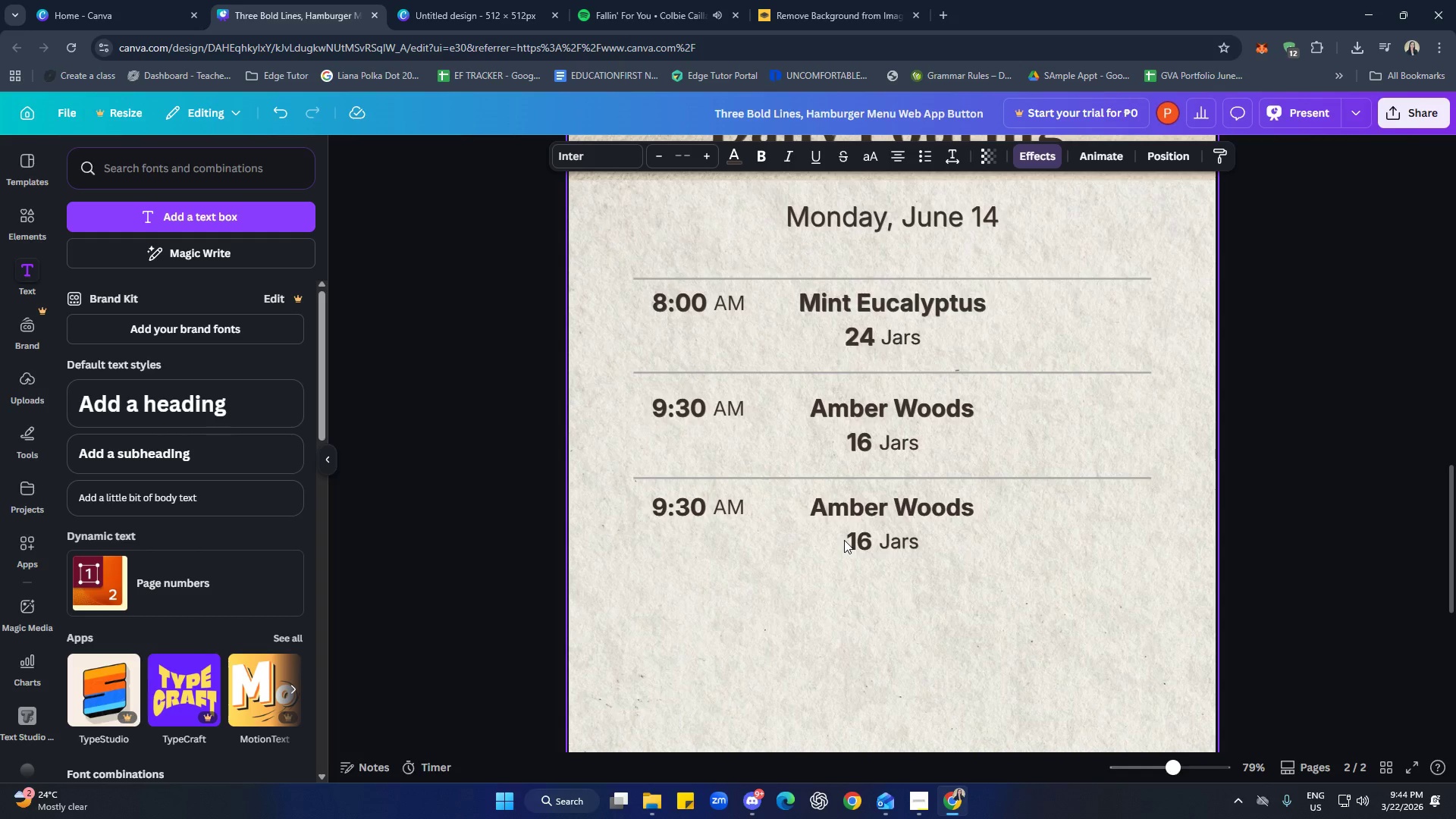 
key(ArrowDown)
 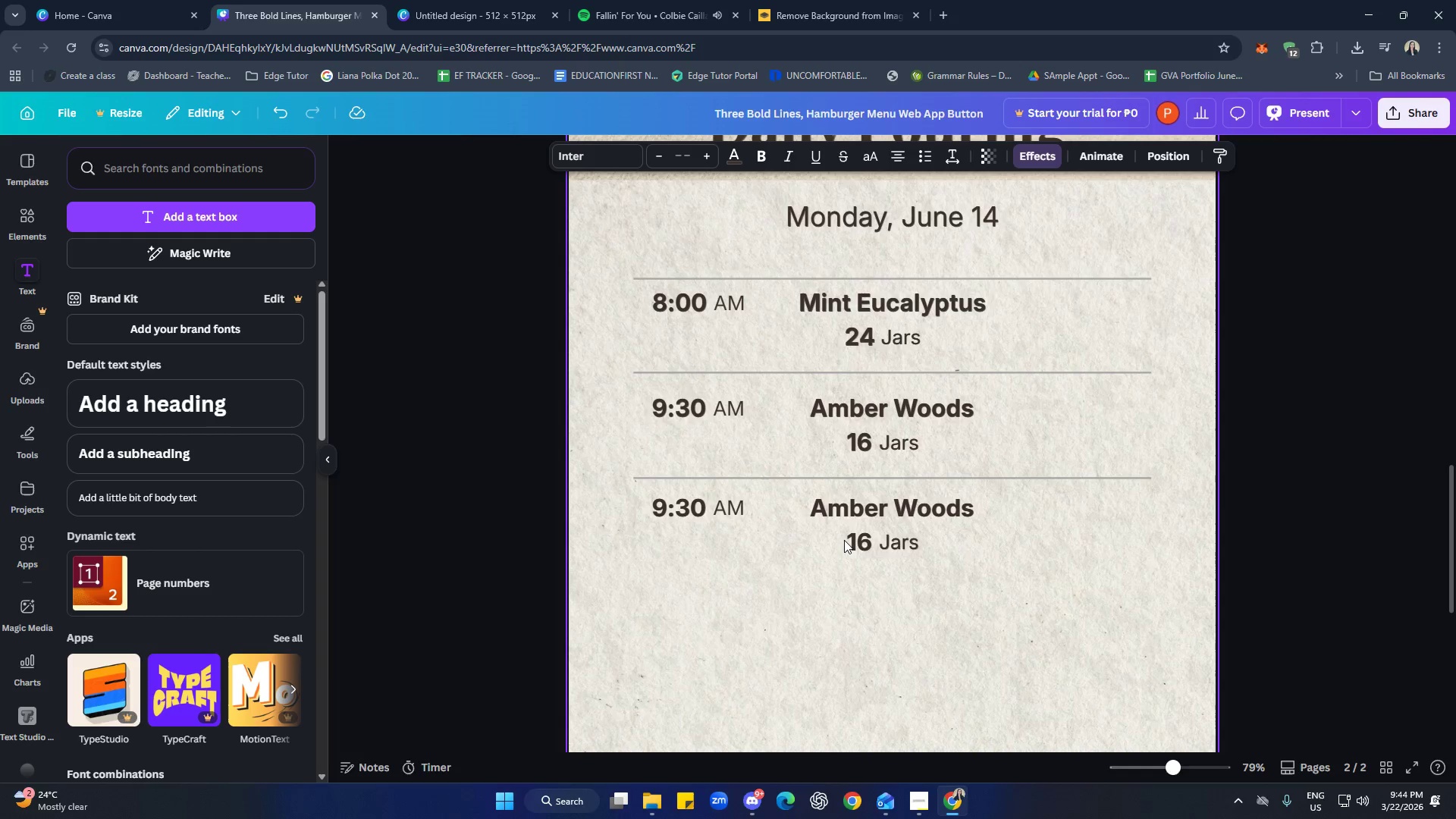 
key(ArrowDown)
 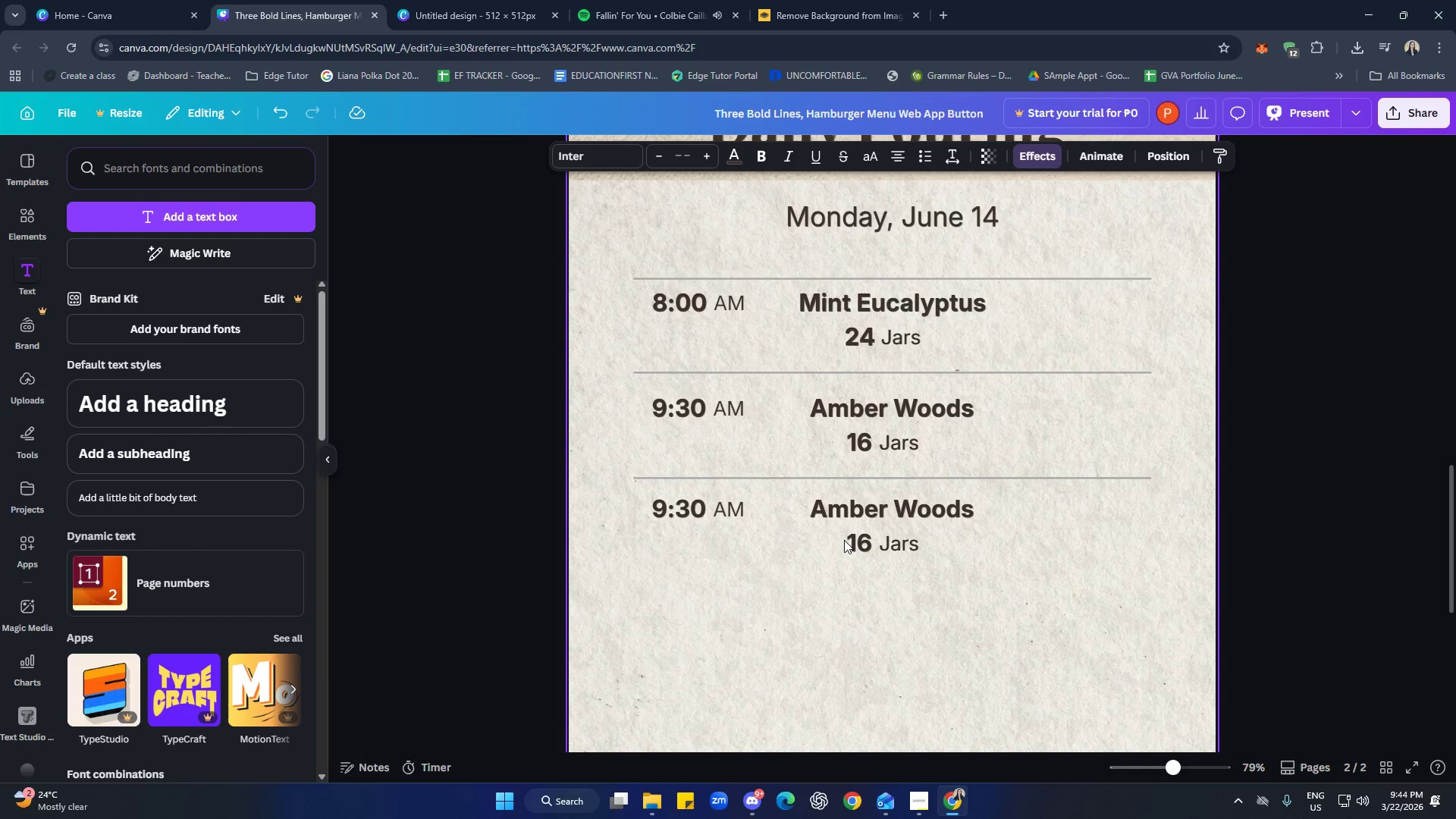 
key(ArrowDown)
 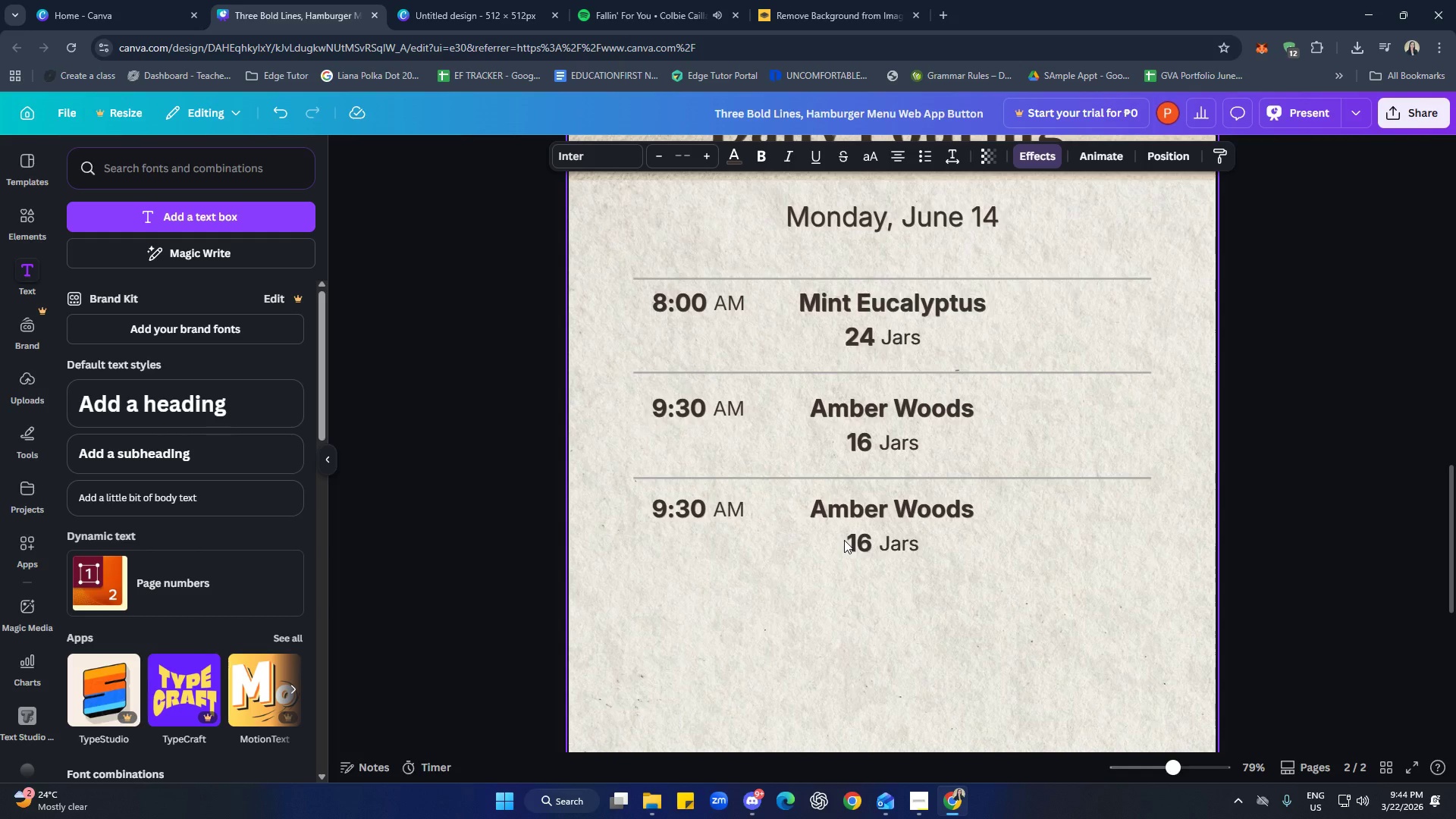 
key(ArrowDown)
 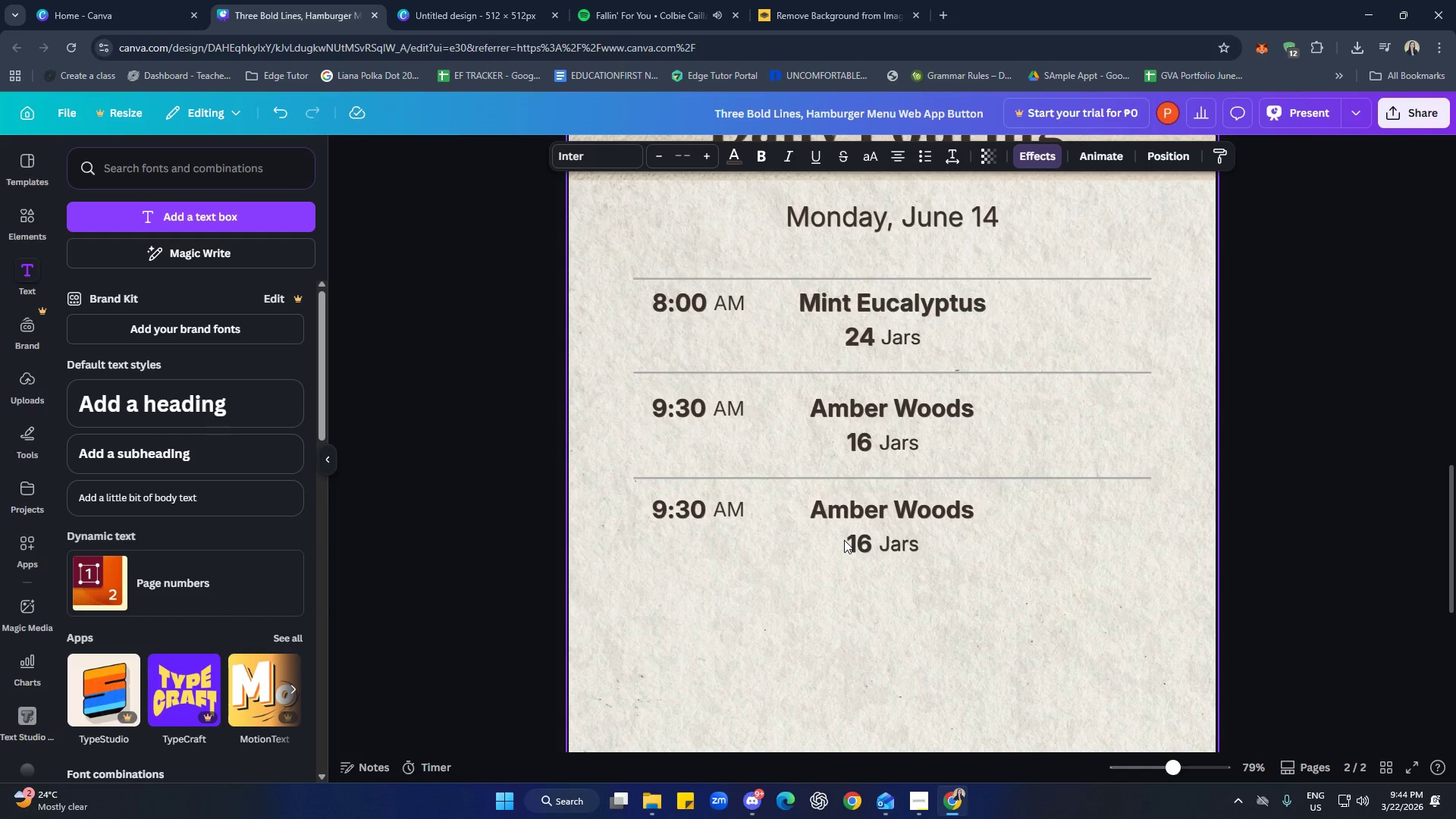 
key(ArrowDown)
 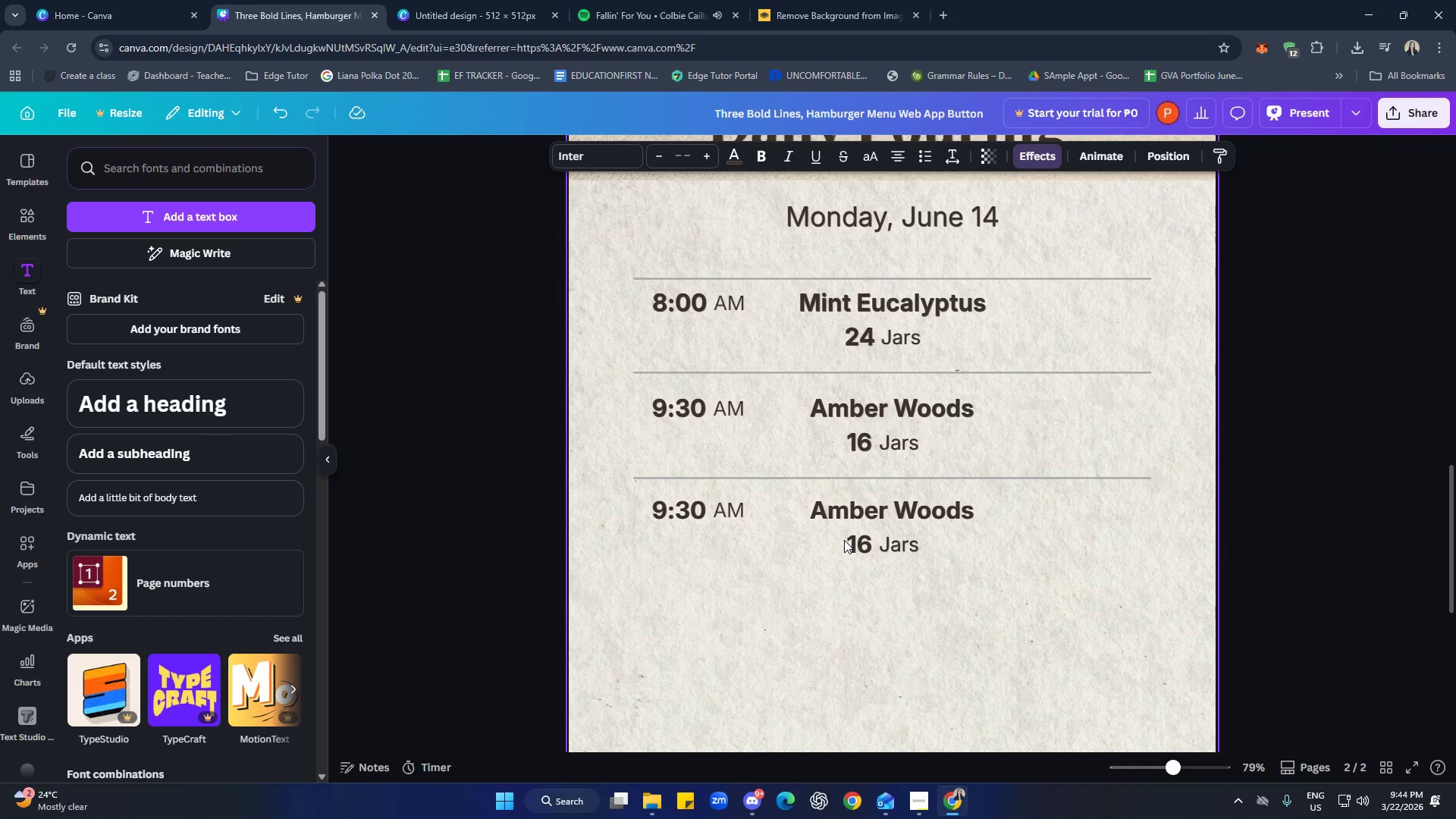 
key(ArrowDown)
 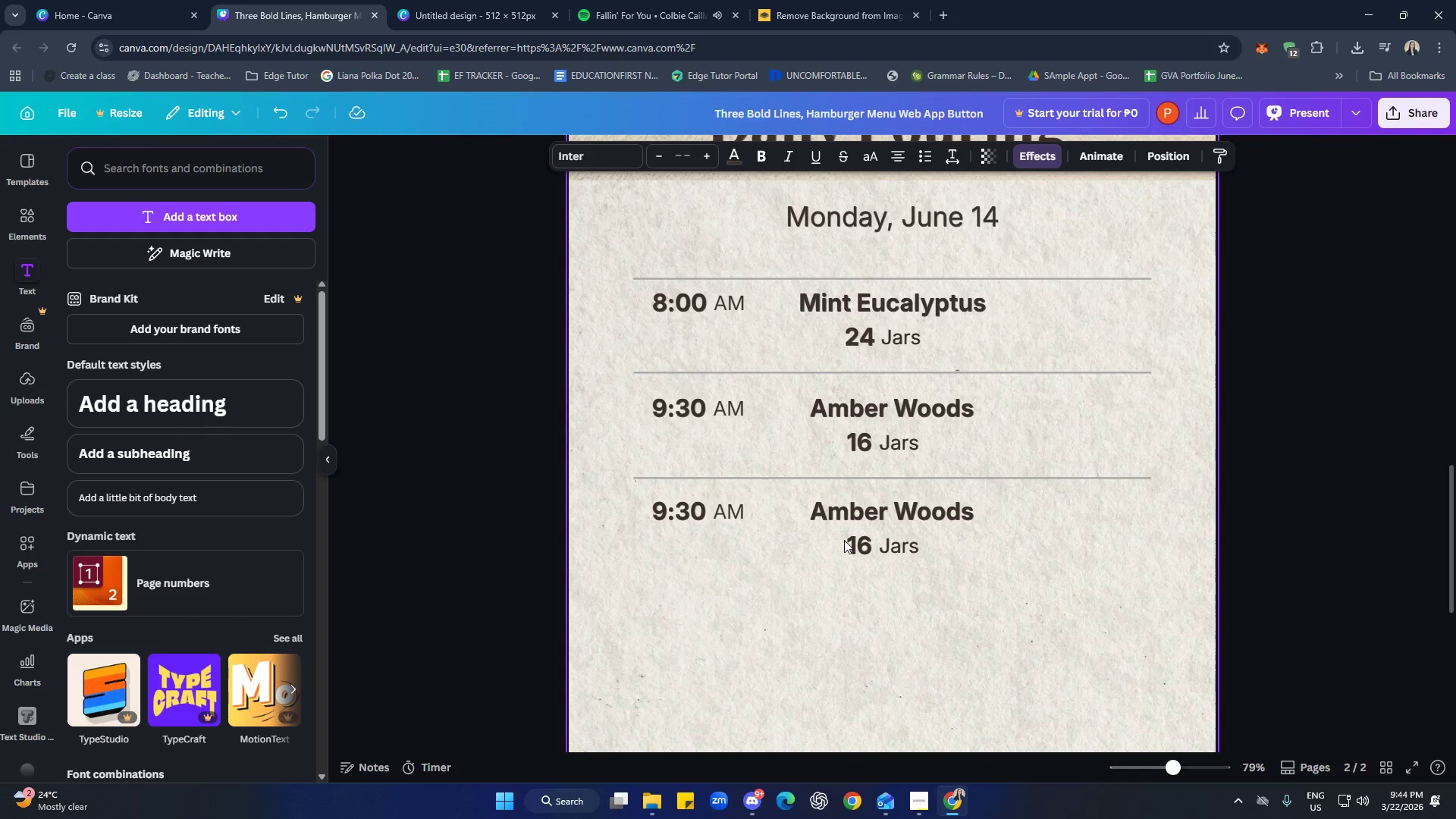 
key(ArrowDown)
 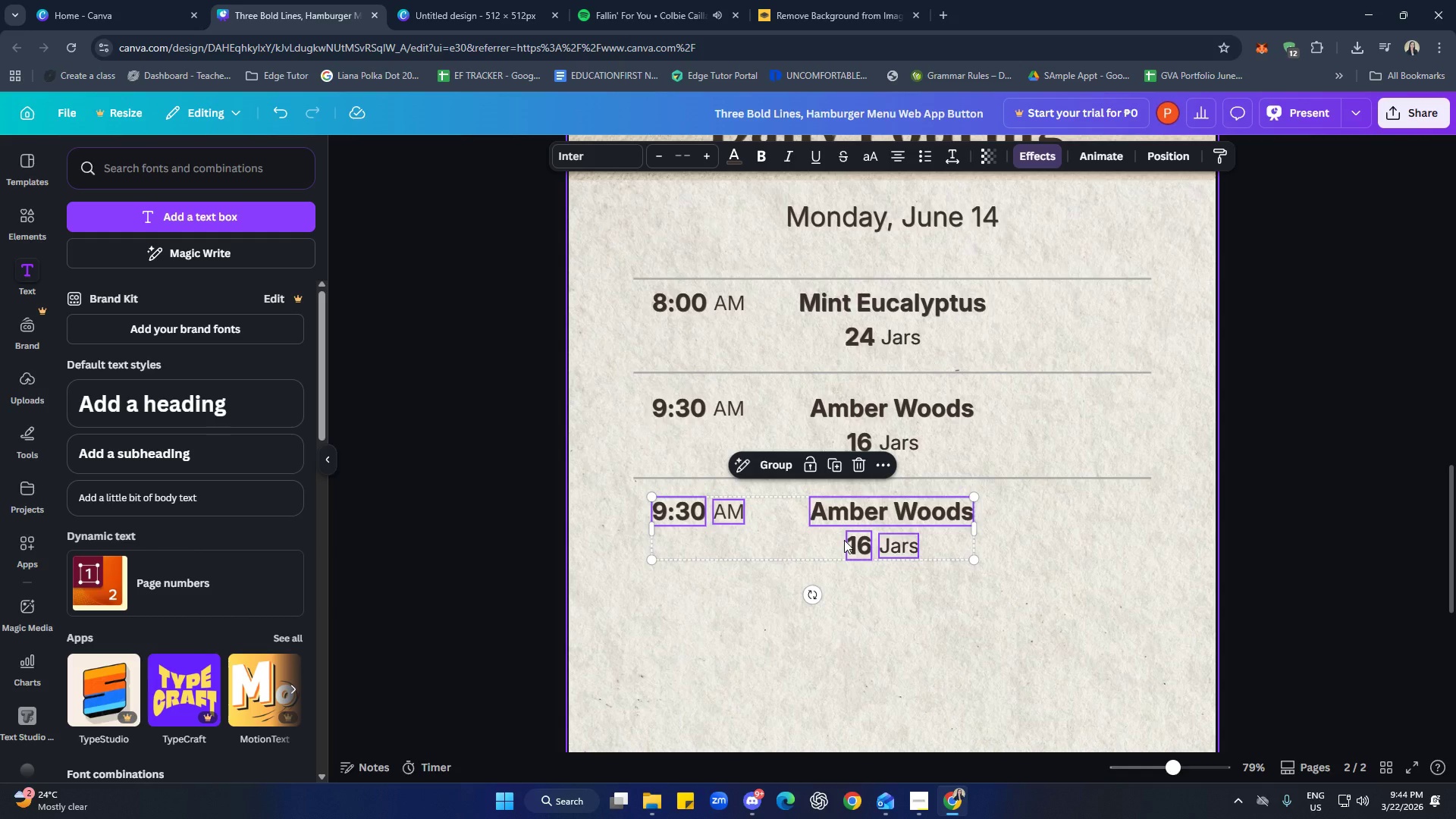 
key(ArrowDown)
 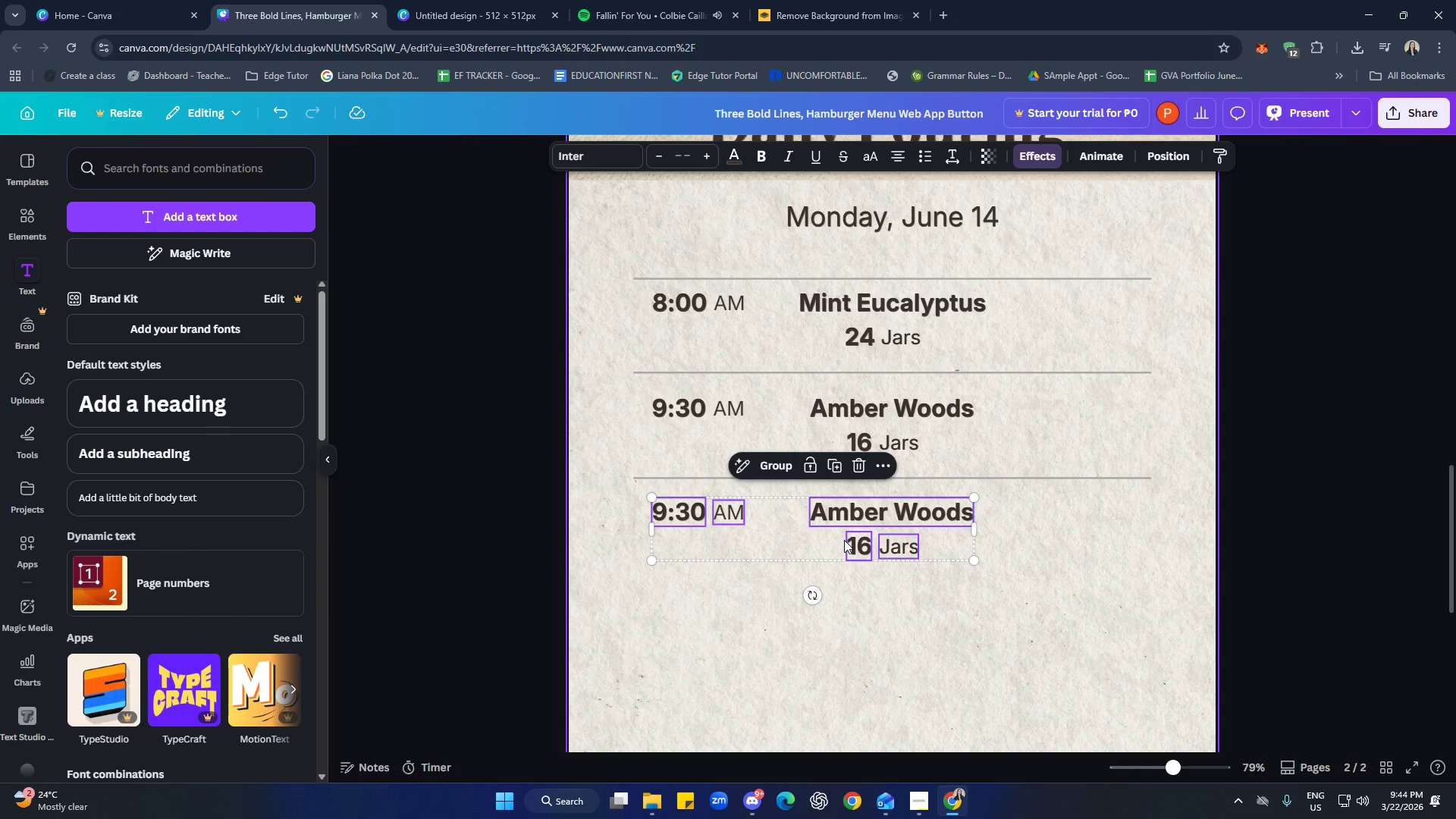 
wait(5.17)
 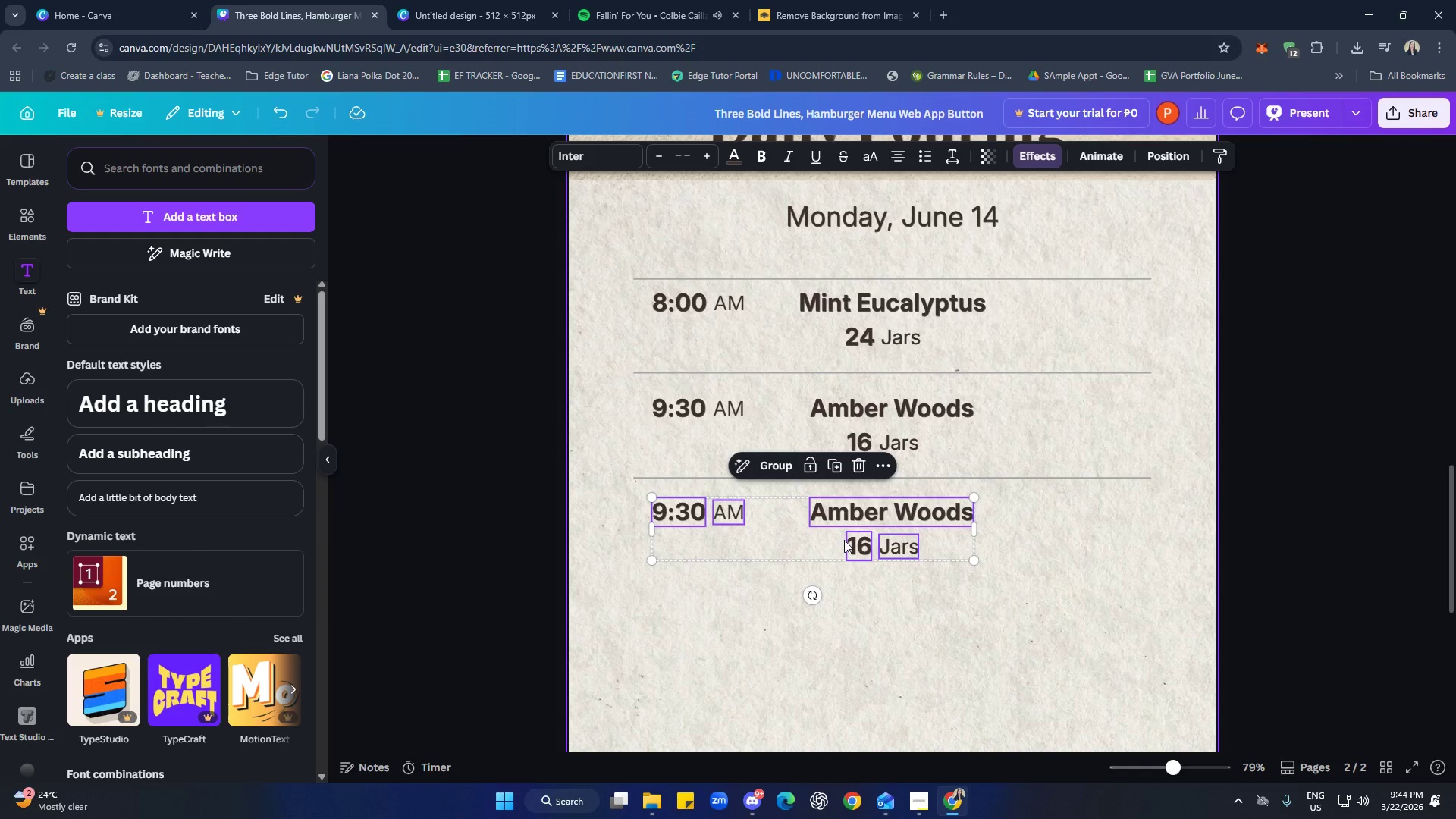 
left_click([1046, 621])
 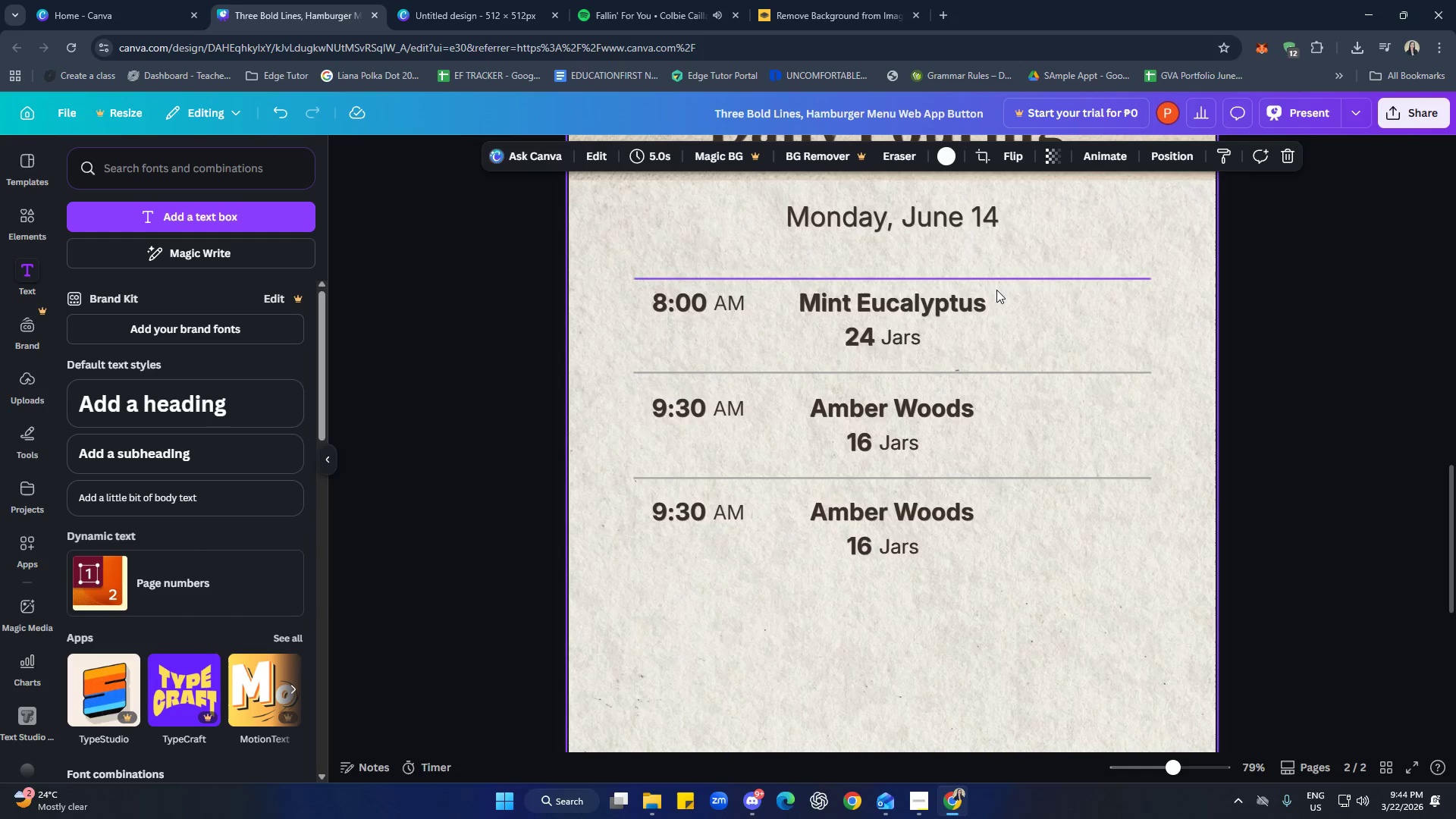 
left_click([995, 278])
 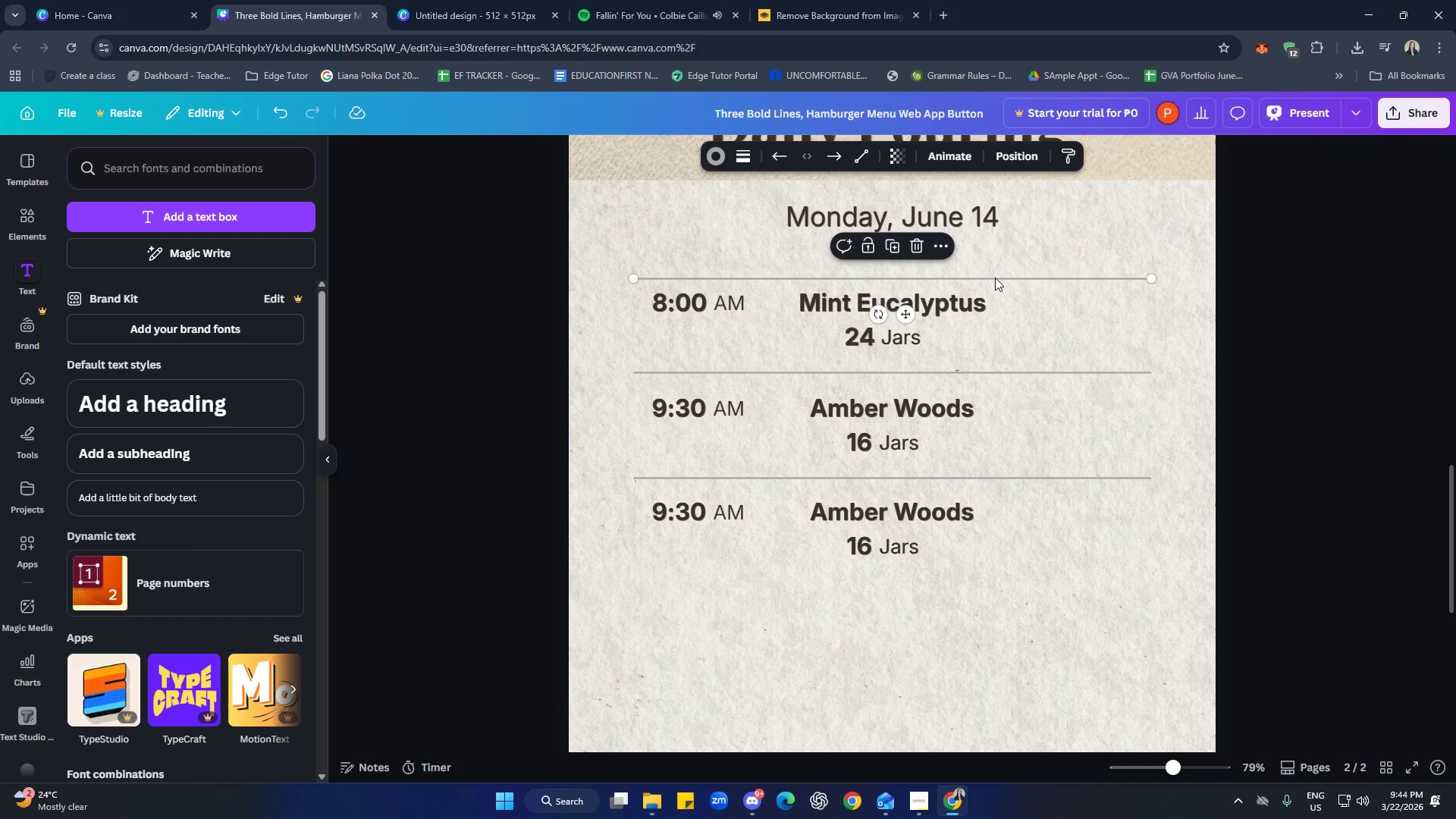 
key(ArrowUp)
 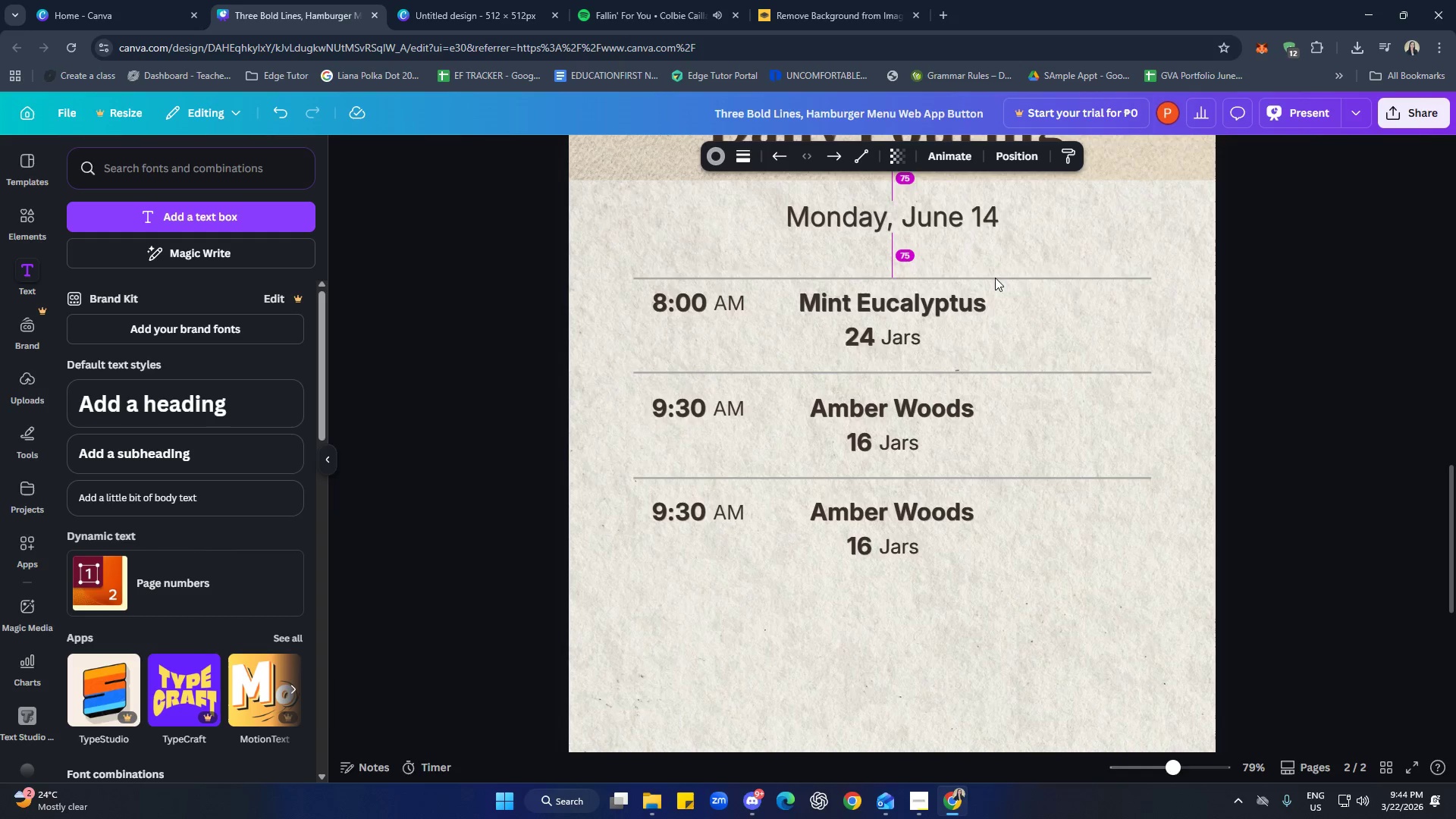 
key(ArrowUp)
 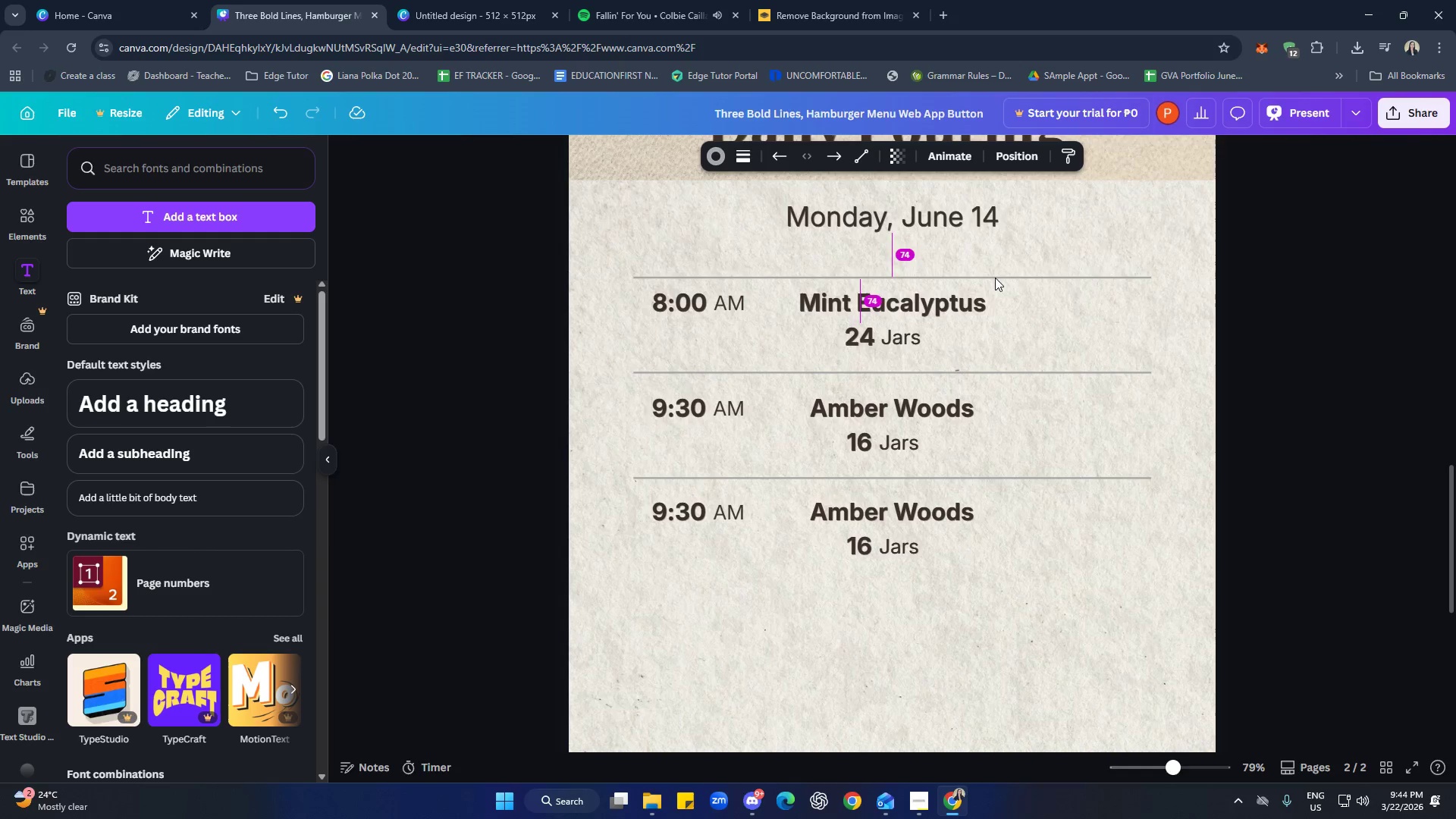 
key(ArrowUp)
 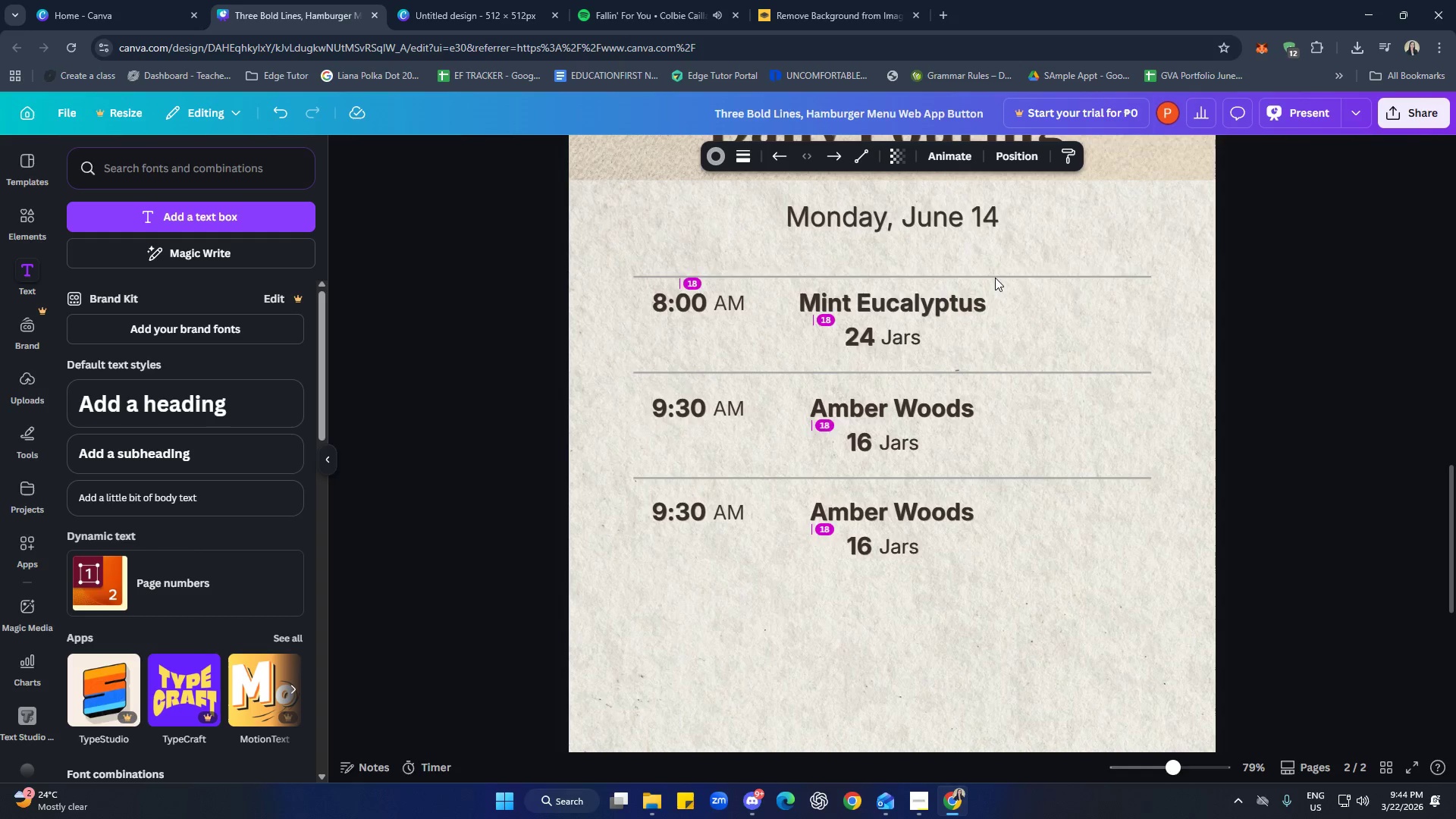 
key(ArrowUp)
 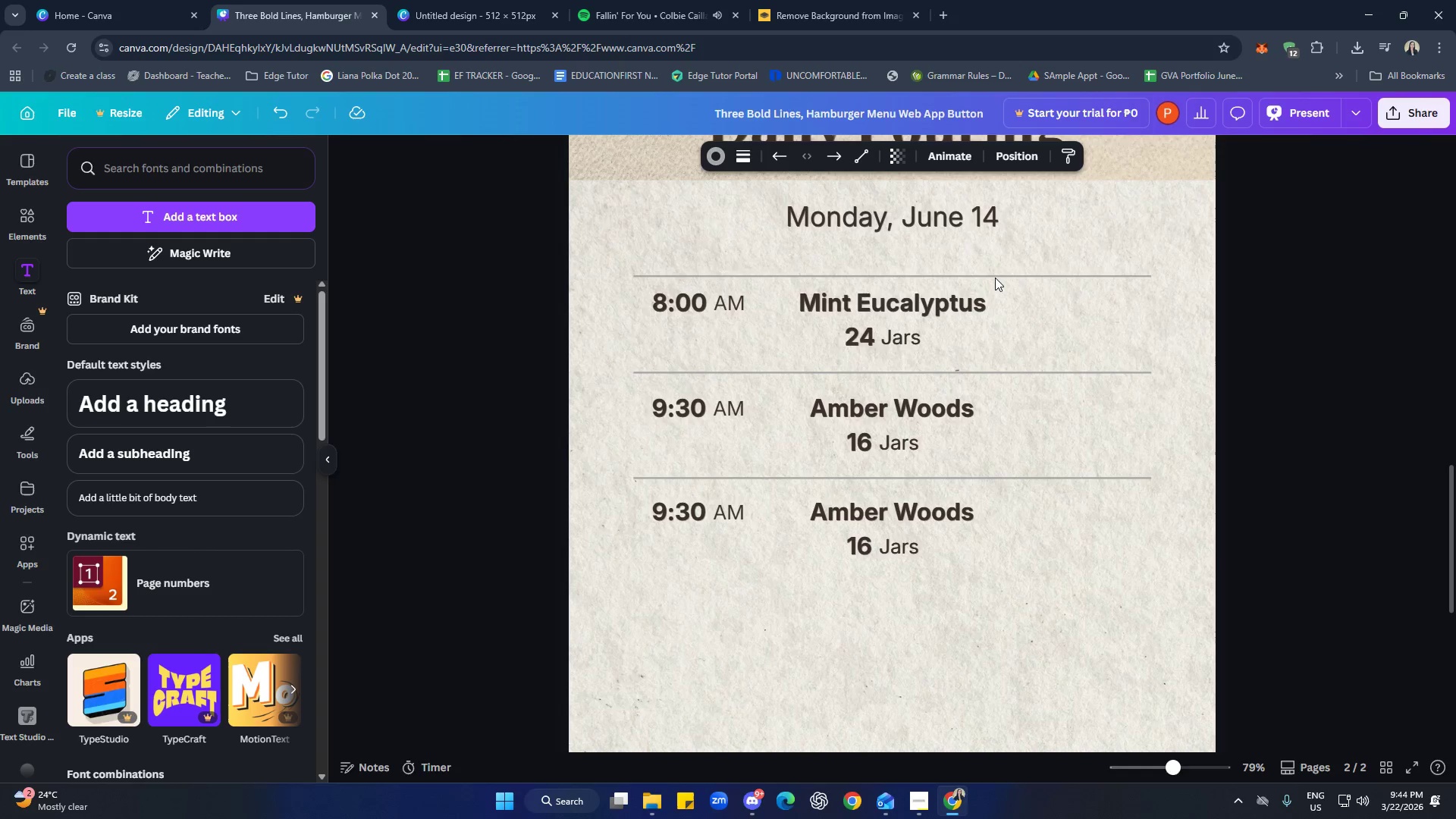 
key(ArrowUp)
 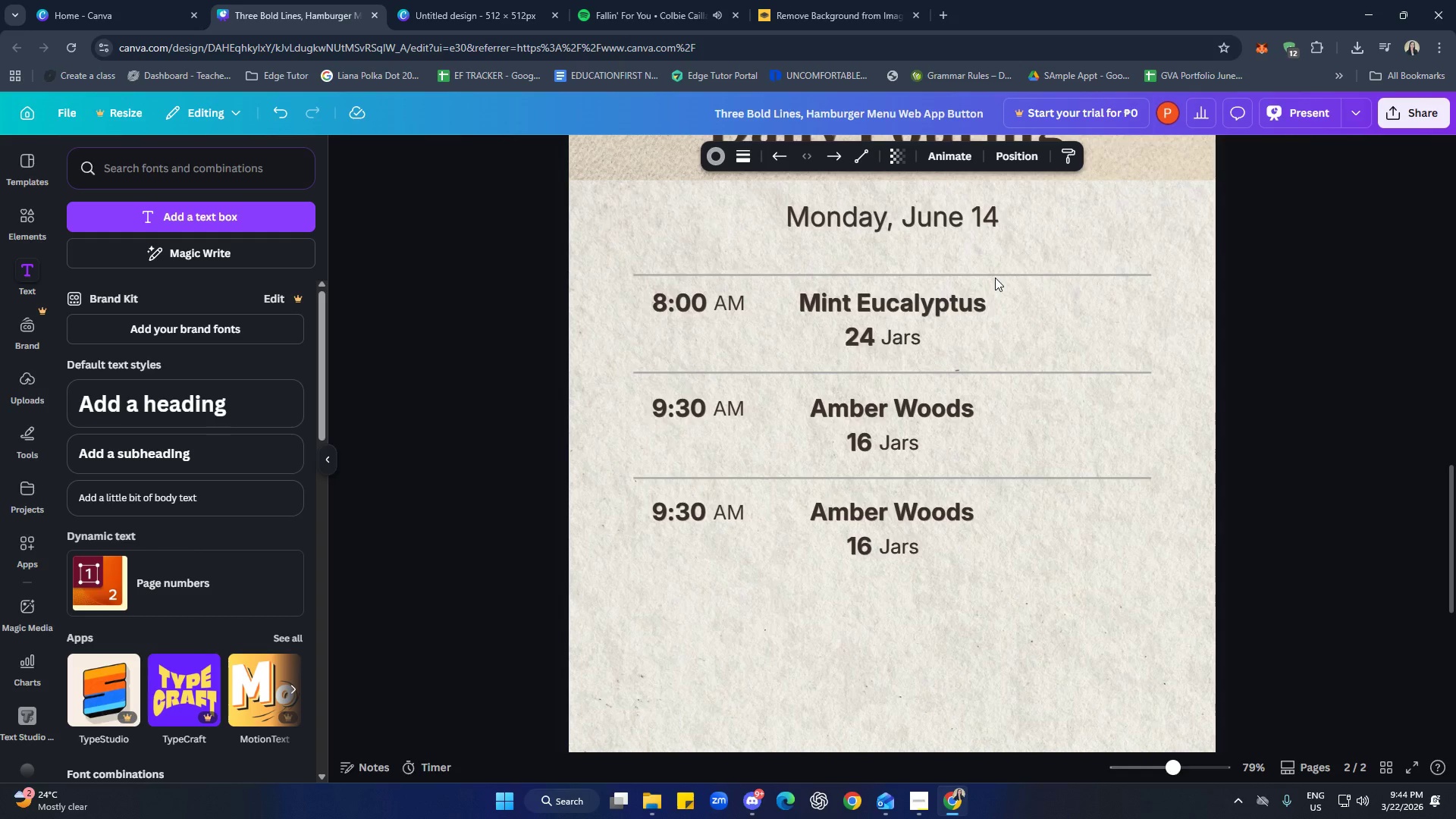 
key(ArrowUp)
 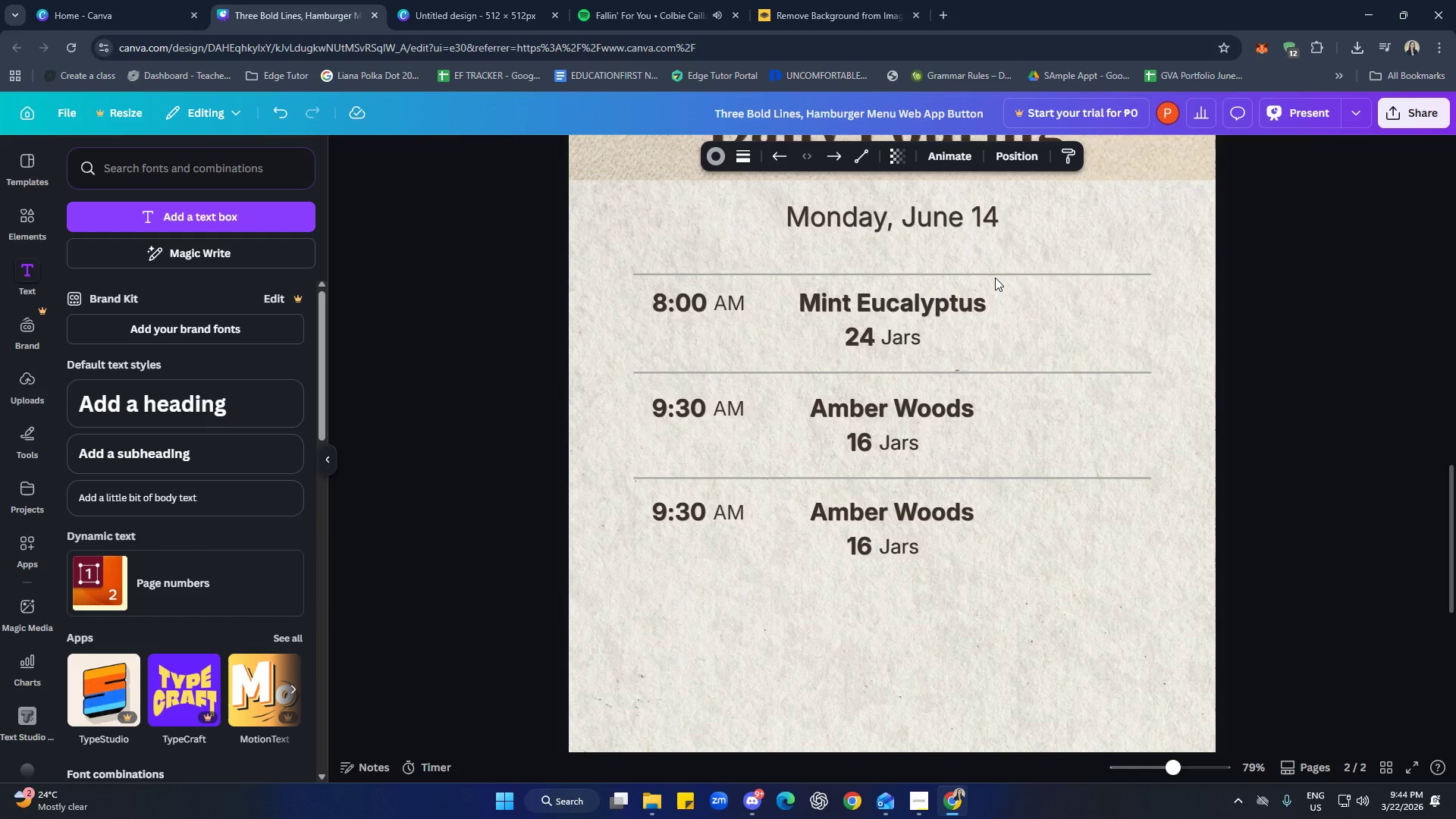 
key(ArrowUp)
 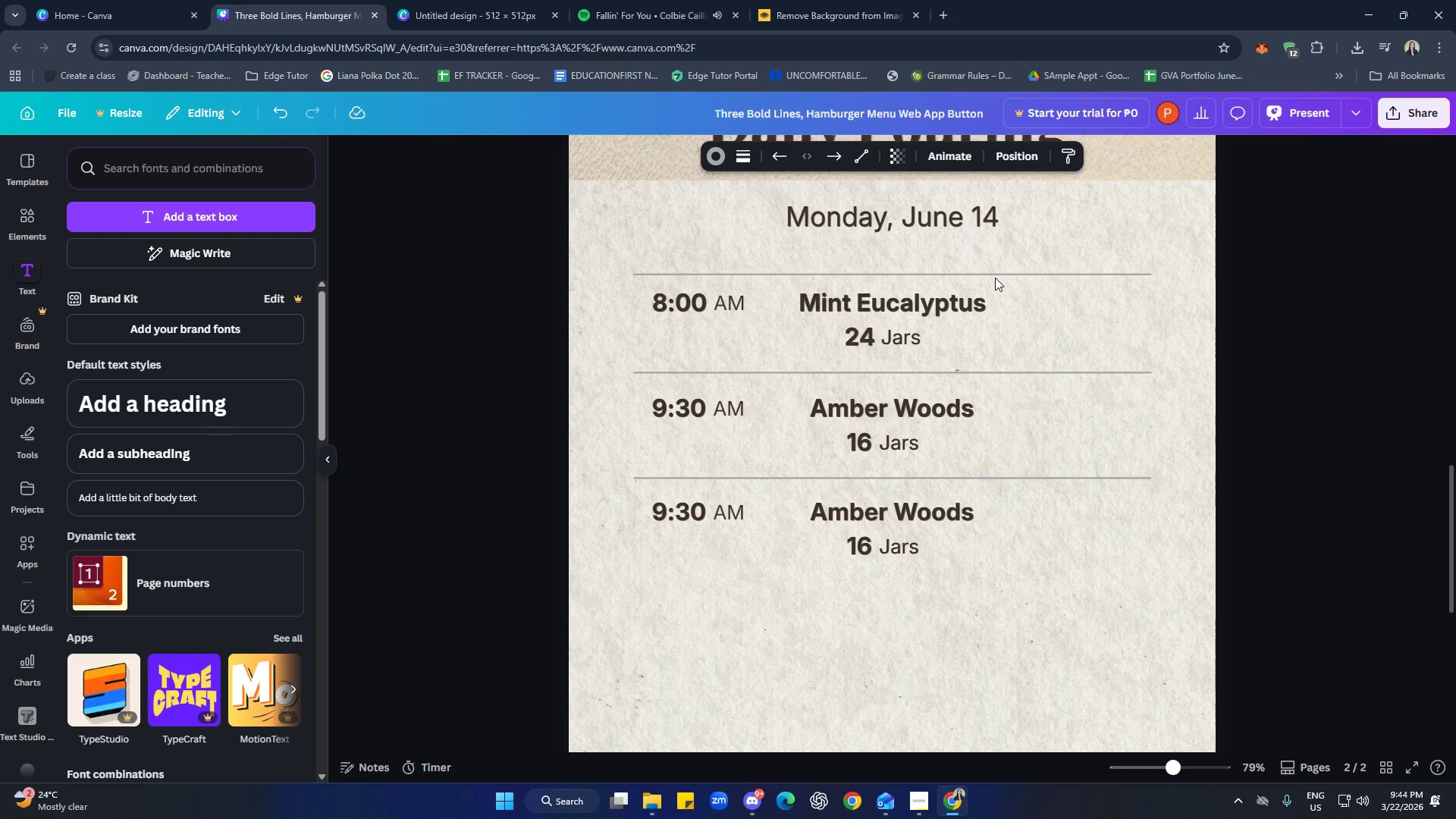 
key(ArrowUp)
 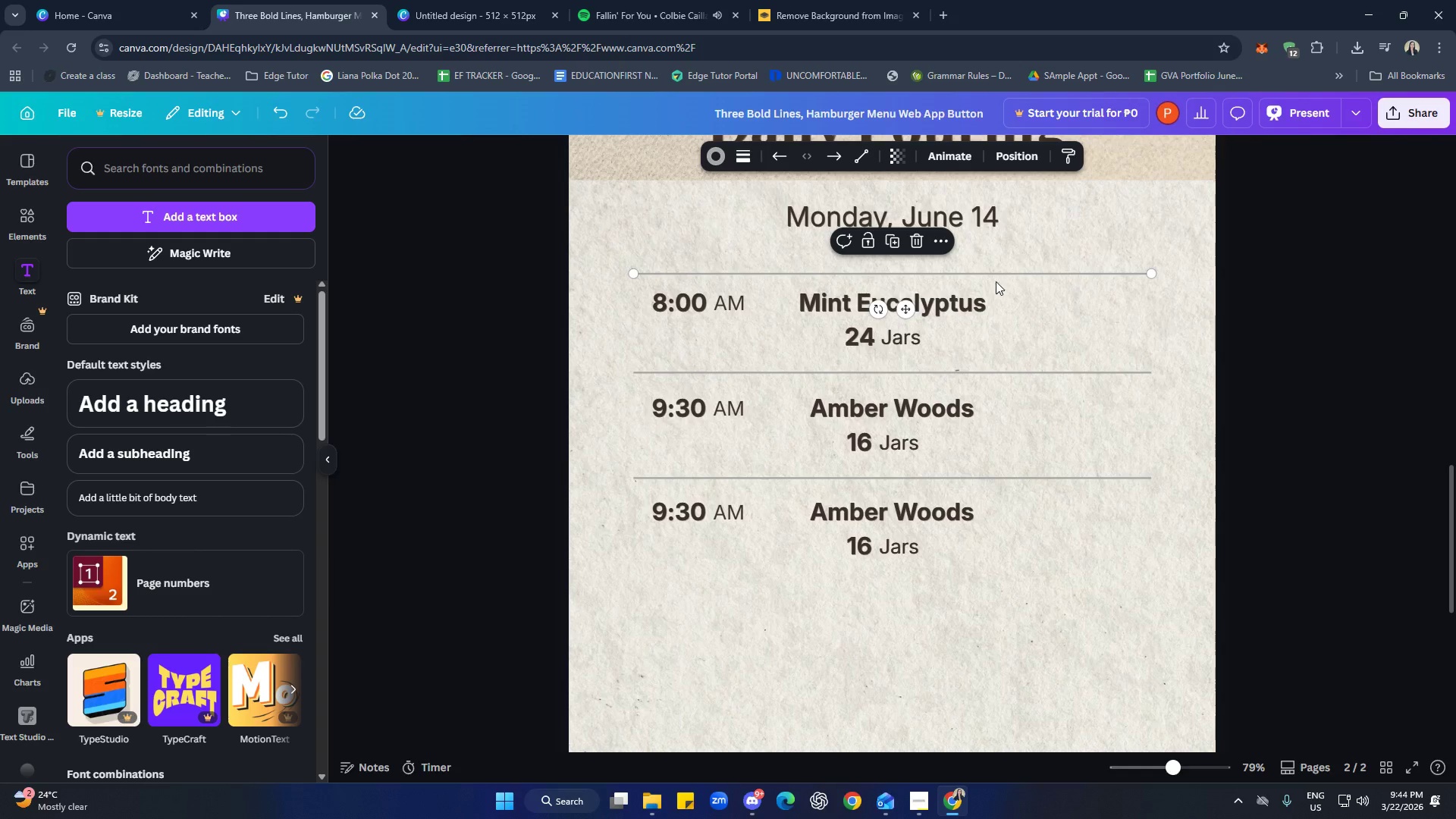 
left_click([1099, 591])
 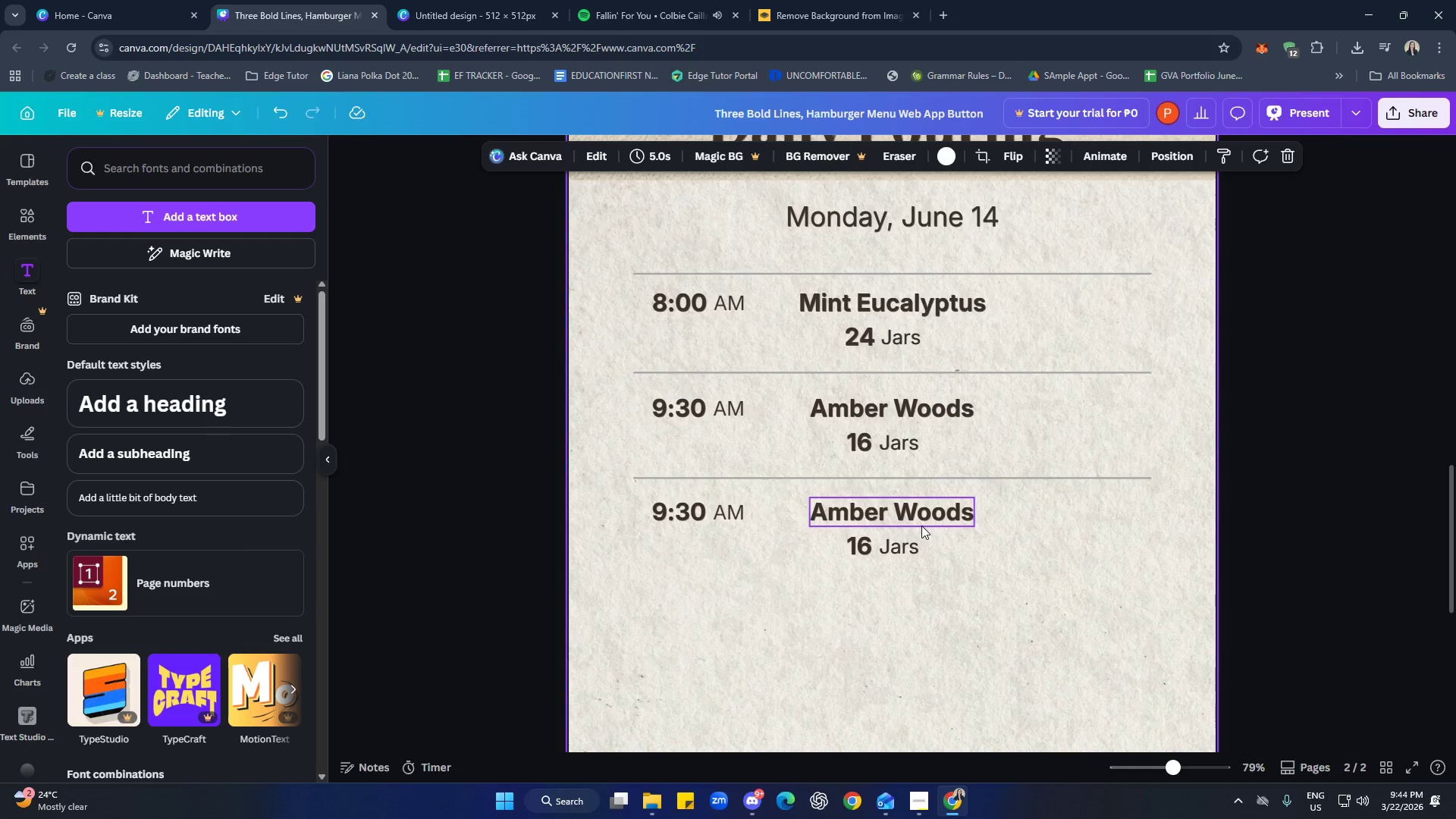 
left_click([918, 524])
 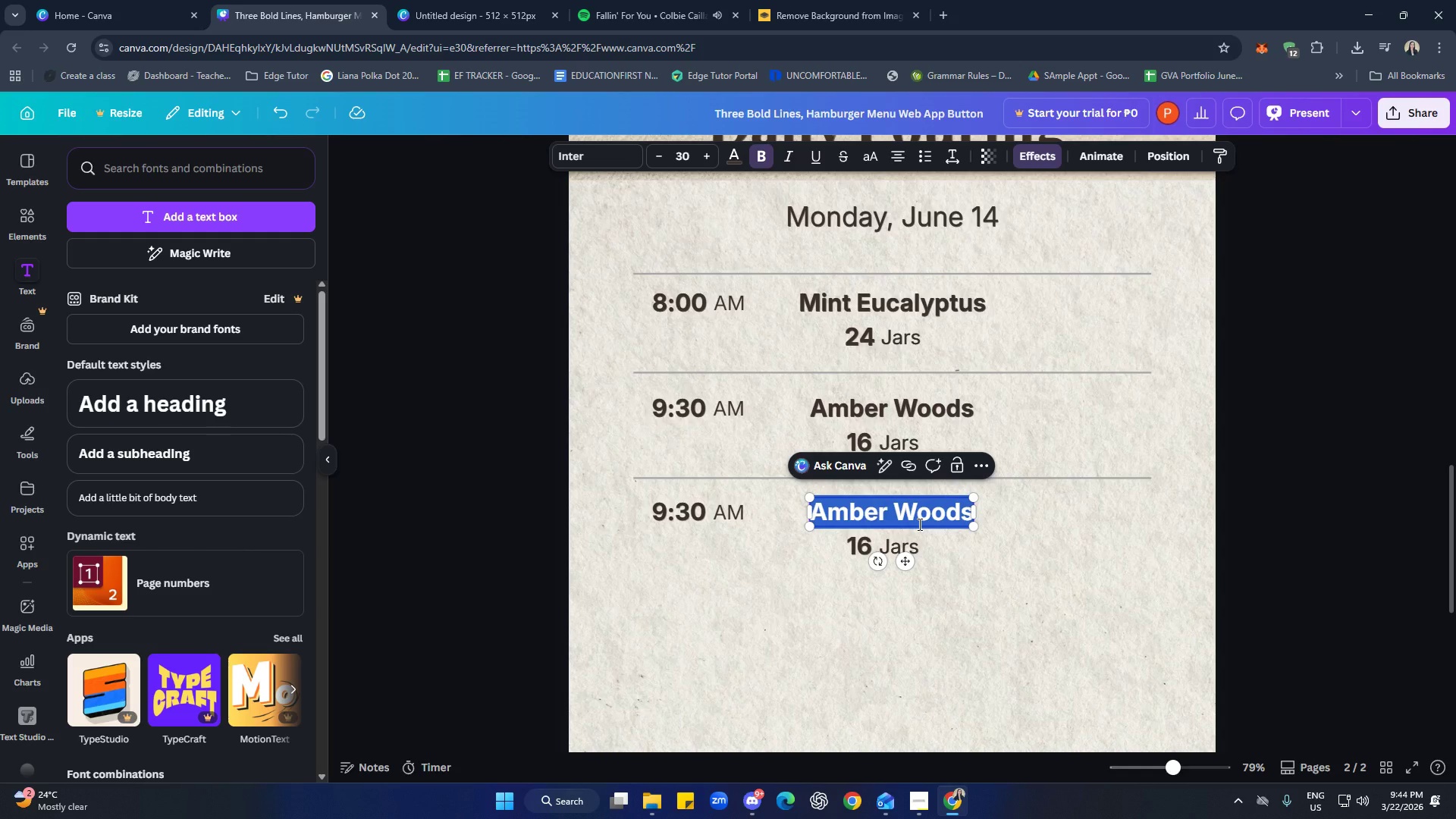 
type(Vanilala)
key(Backspace)
key(Backspace)
key(Backspace)
type(la Splice)
 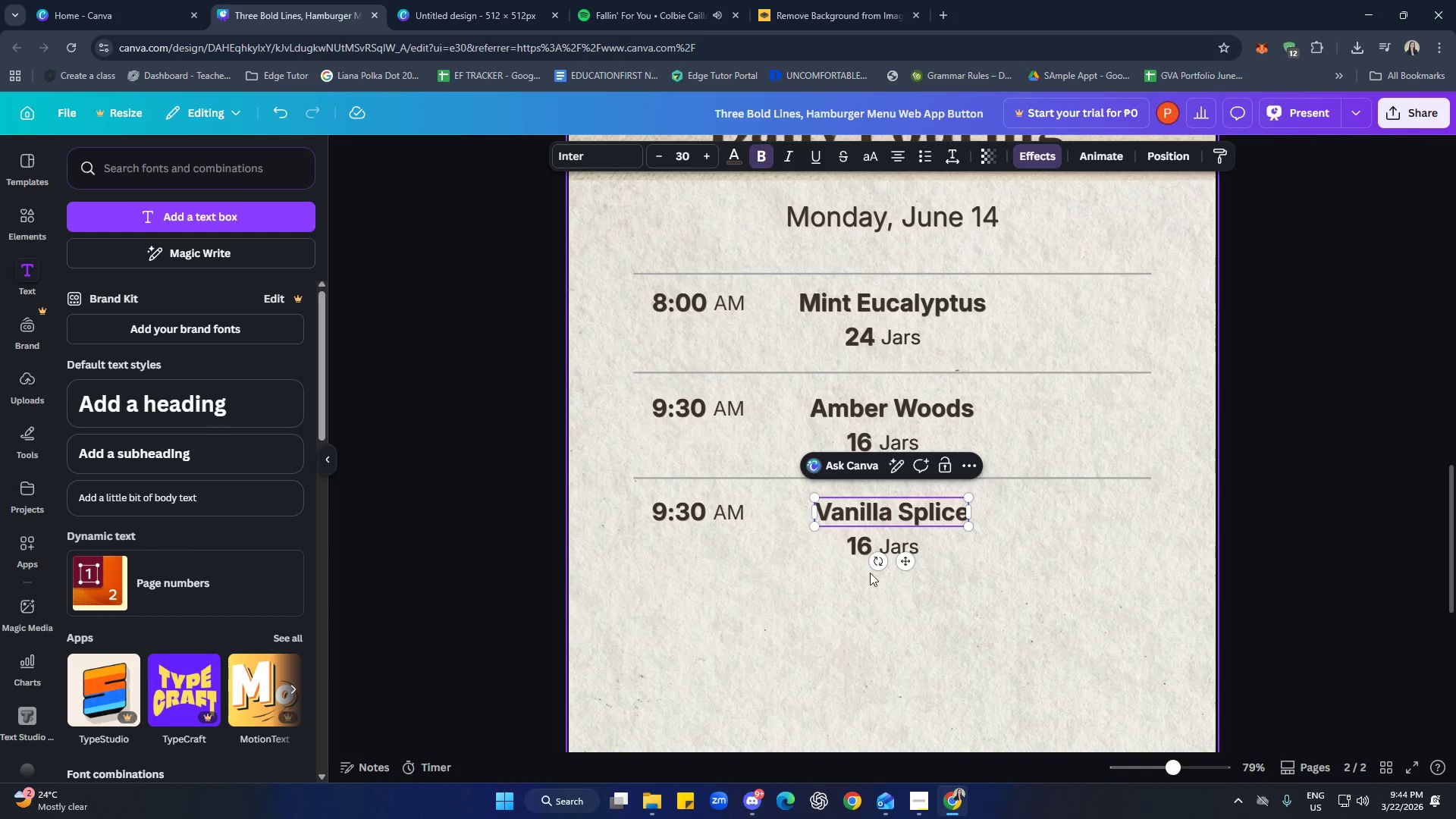 
double_click([869, 554])
 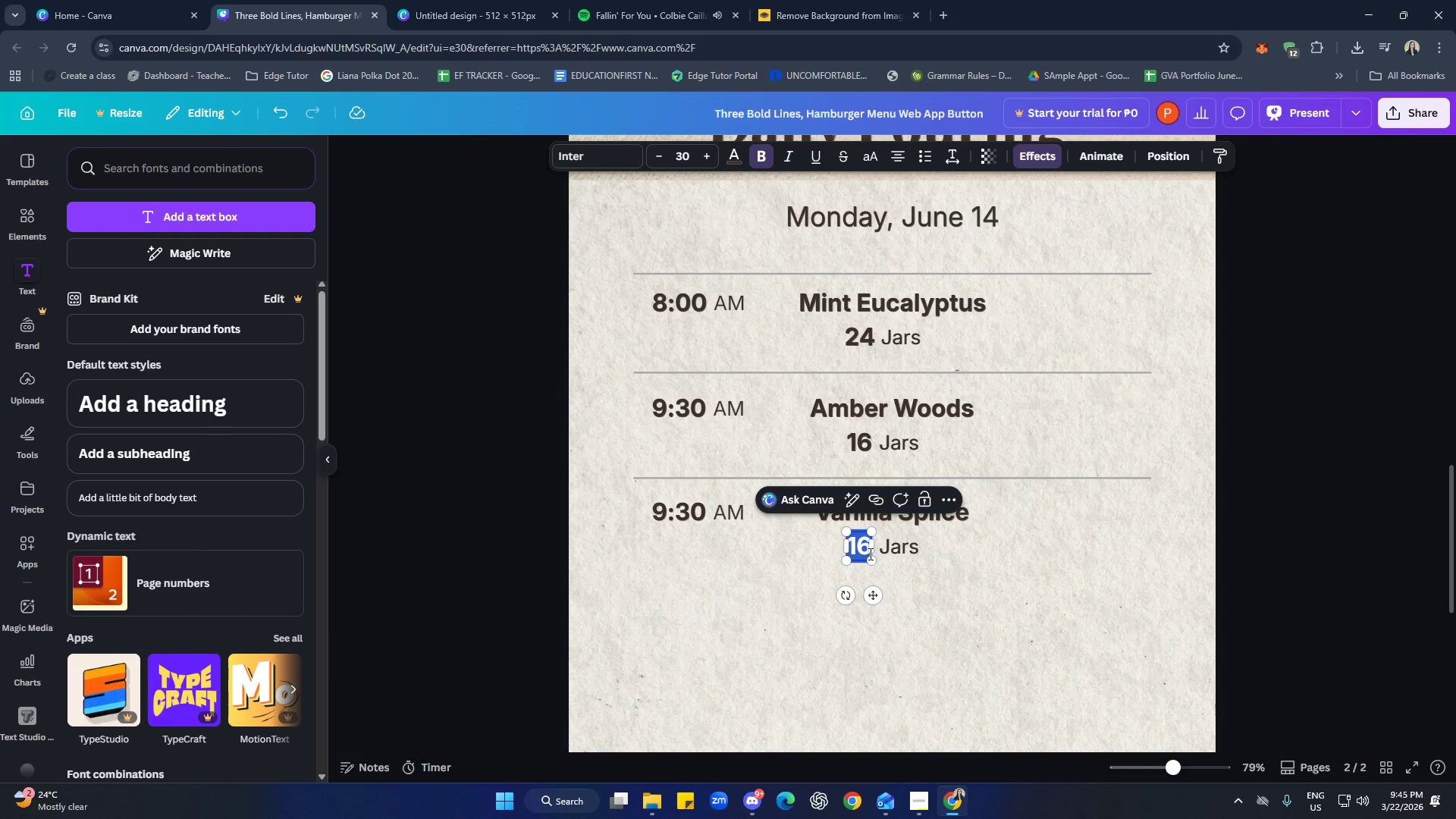 
type(12)
 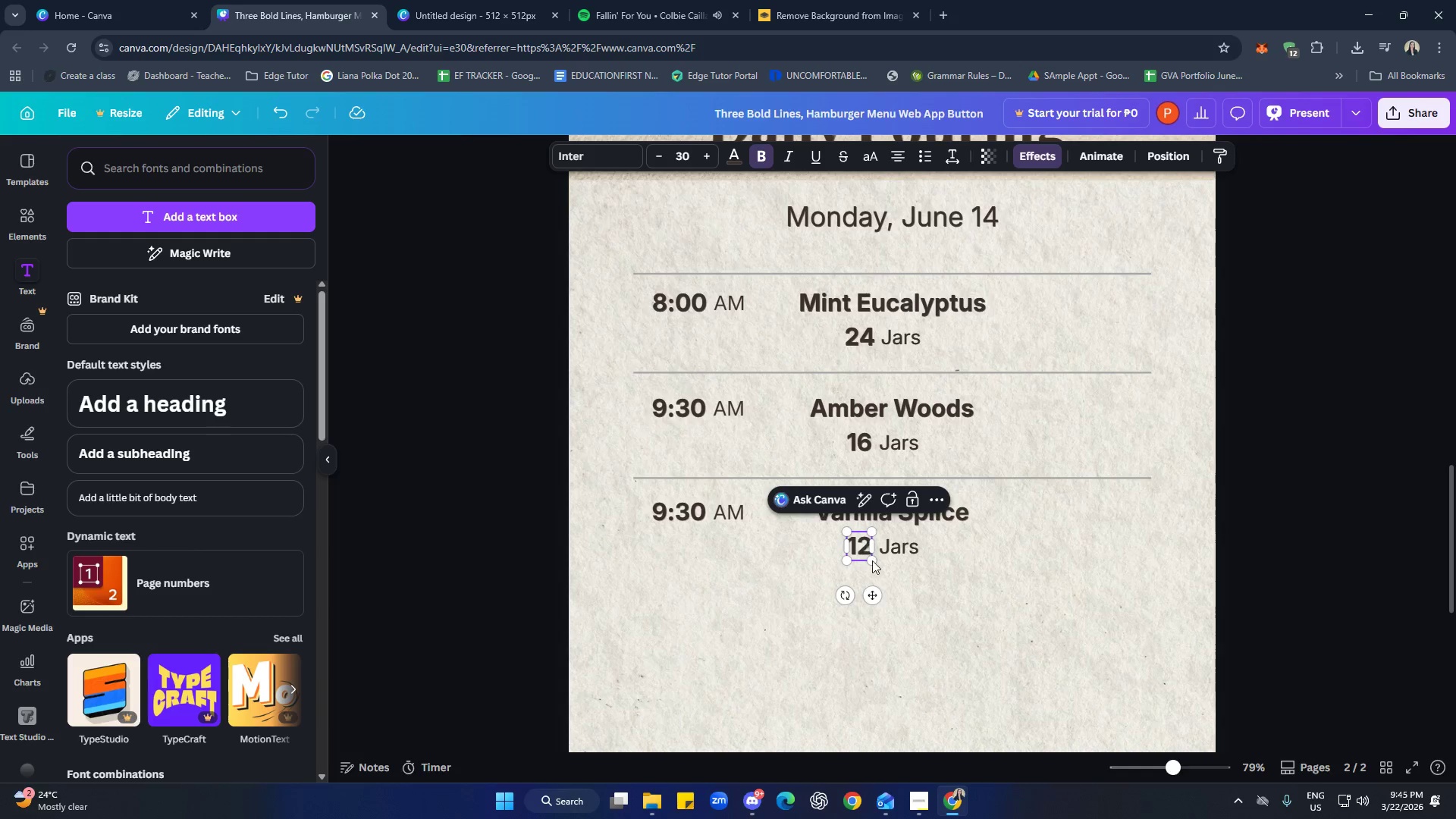 
left_click([998, 610])
 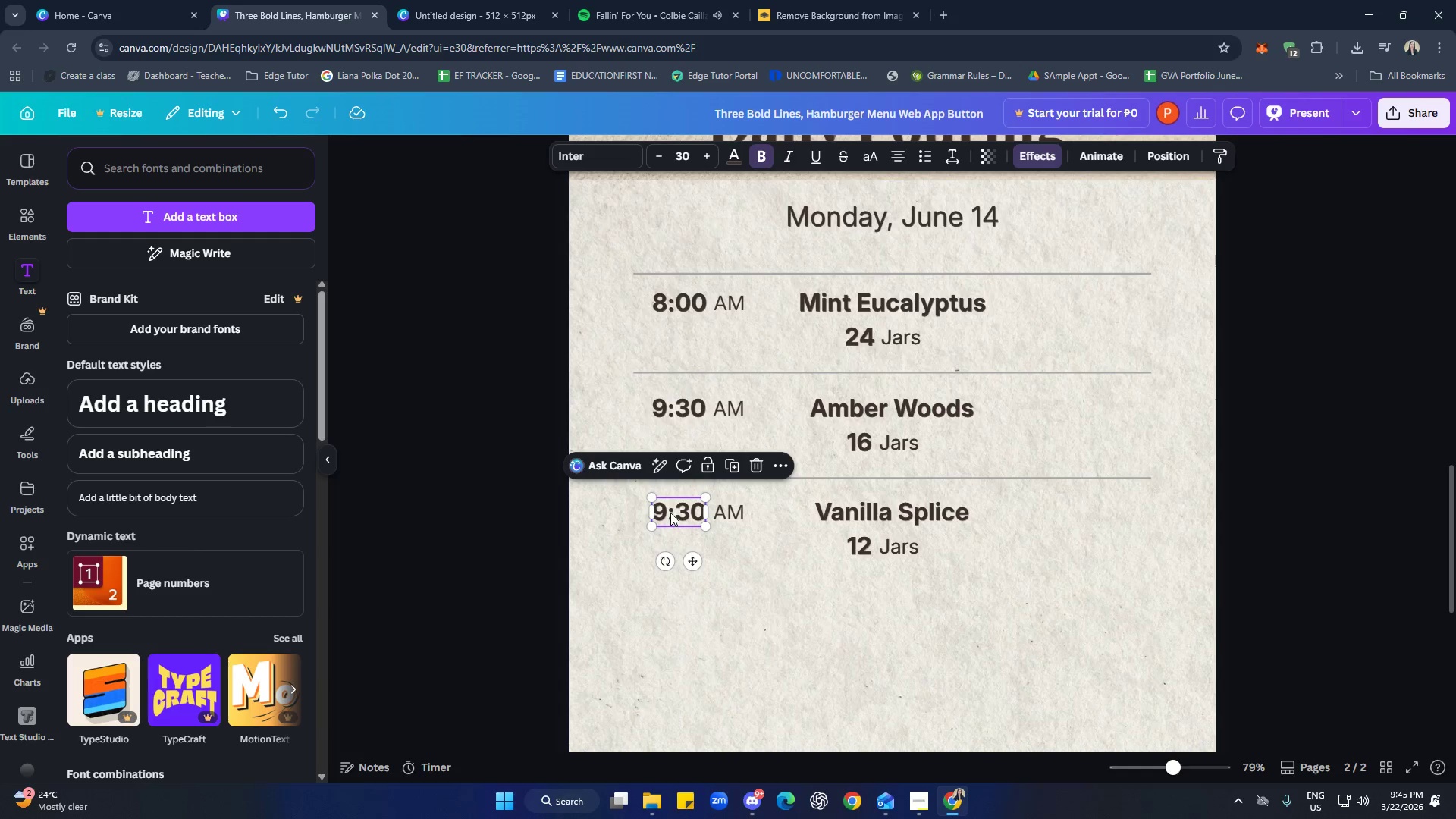 
left_click([670, 513])
 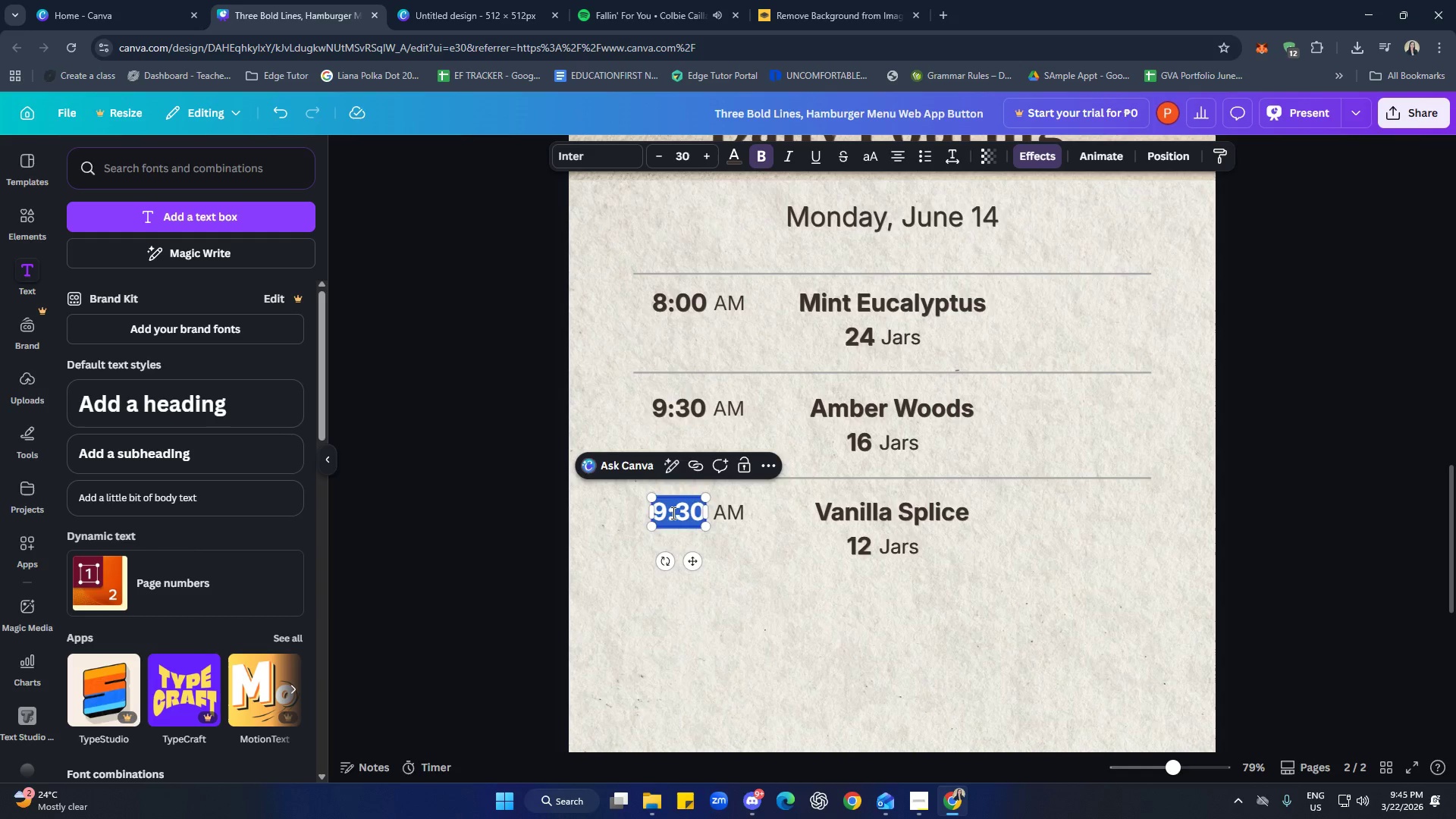 
type(11:00)
 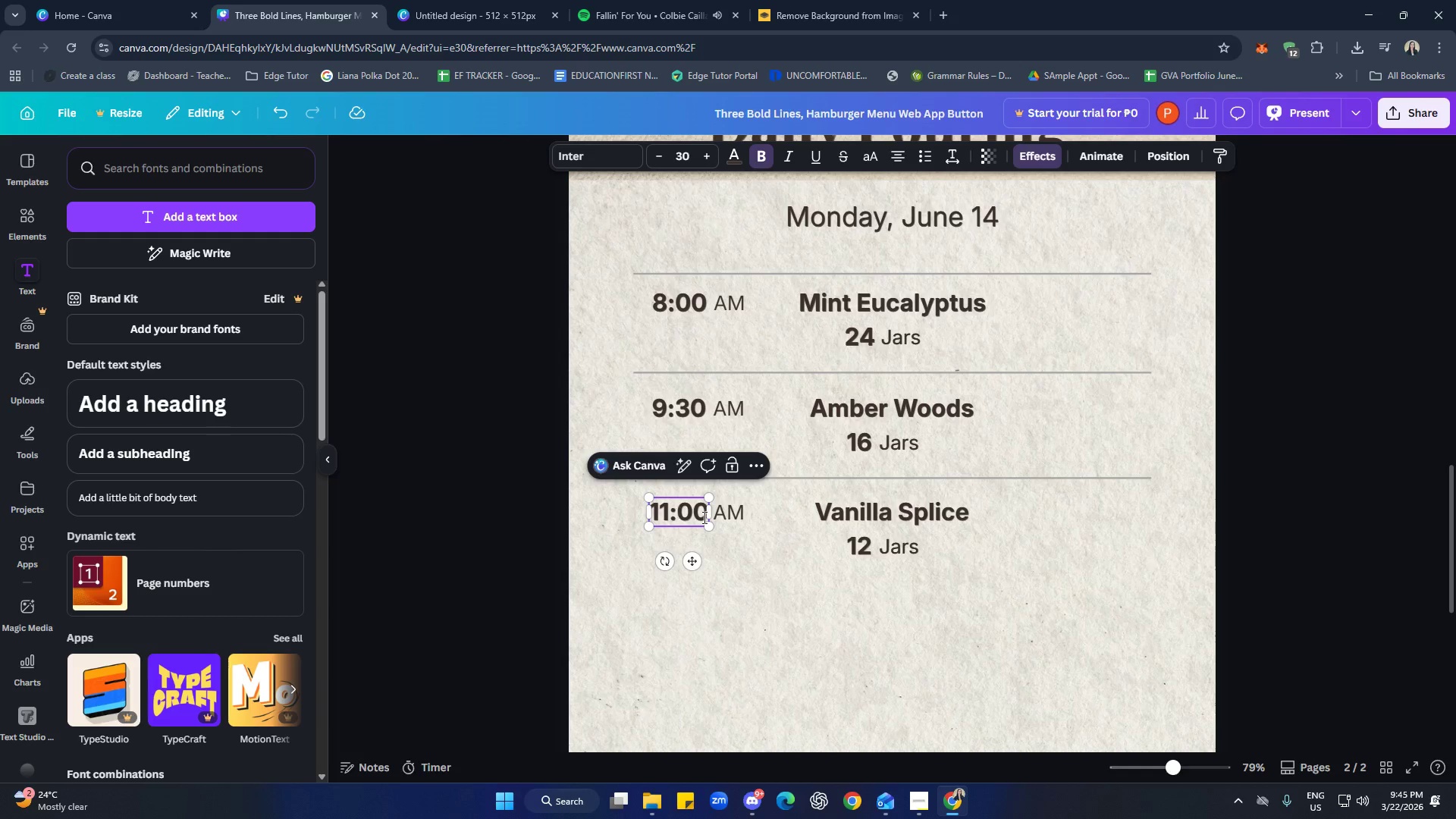 
left_click([805, 582])
 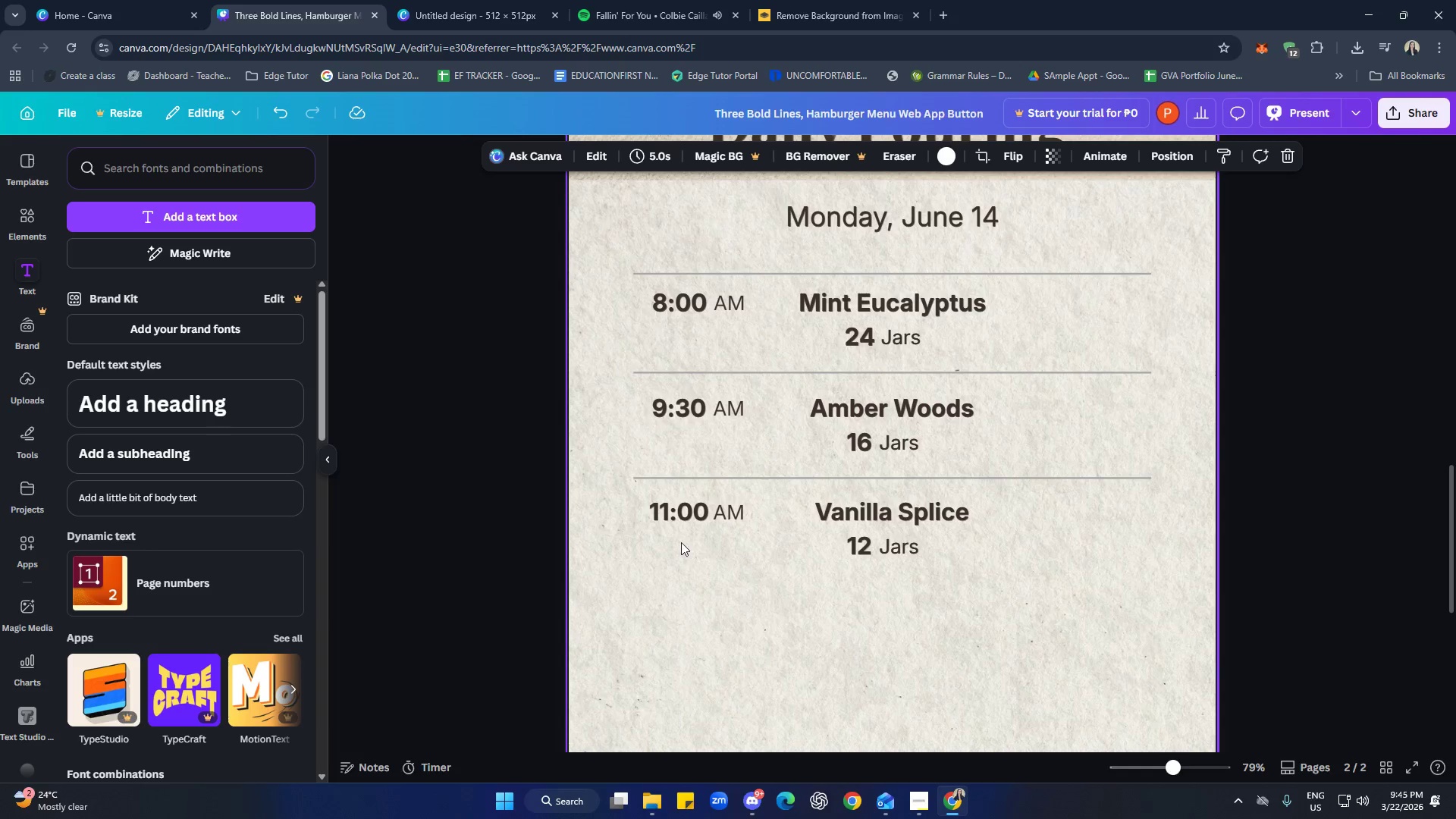 
left_click_drag(start_coordinate=[628, 510], to_coordinate=[745, 518])
 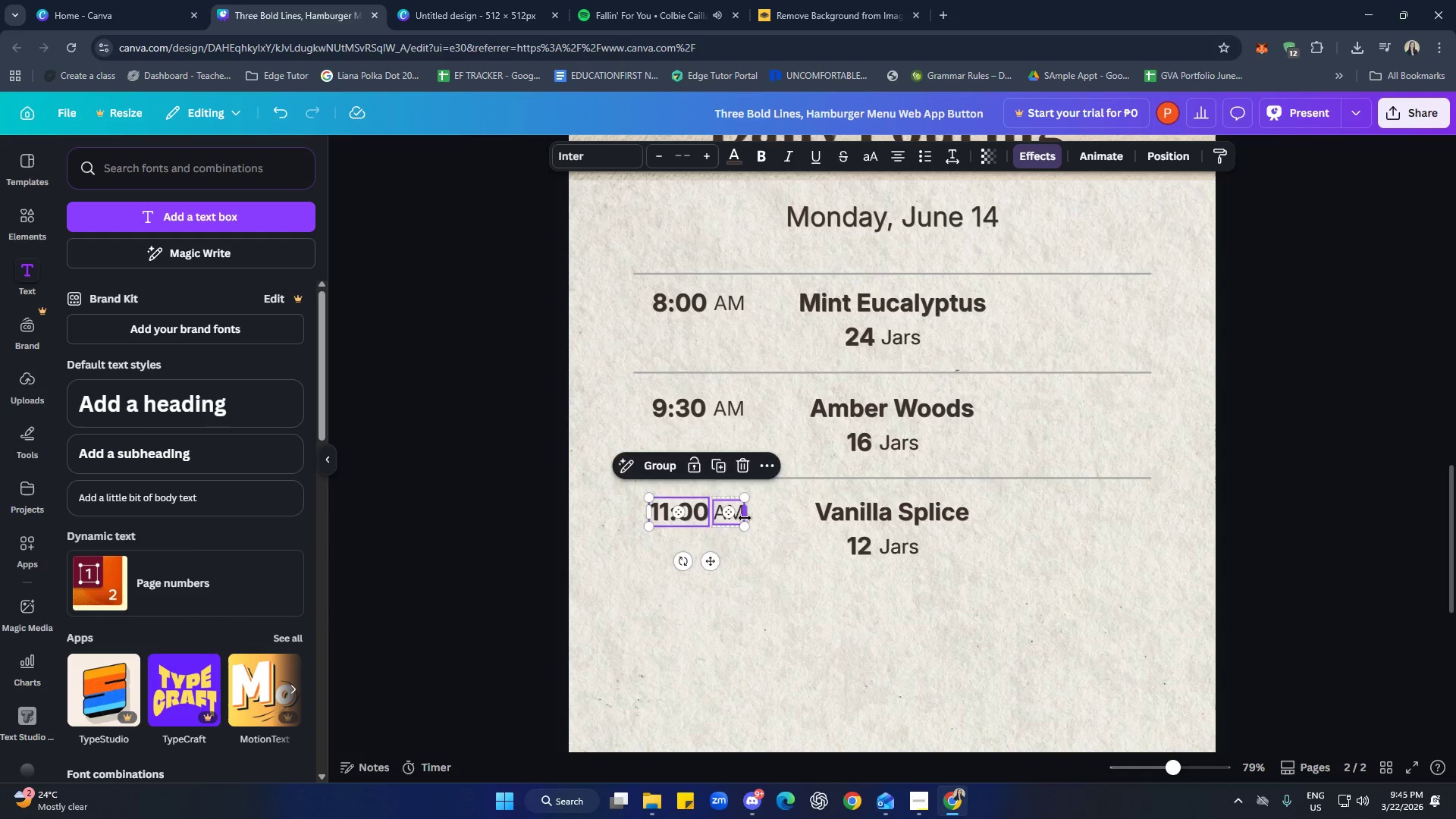 
key(ArrowRight)
 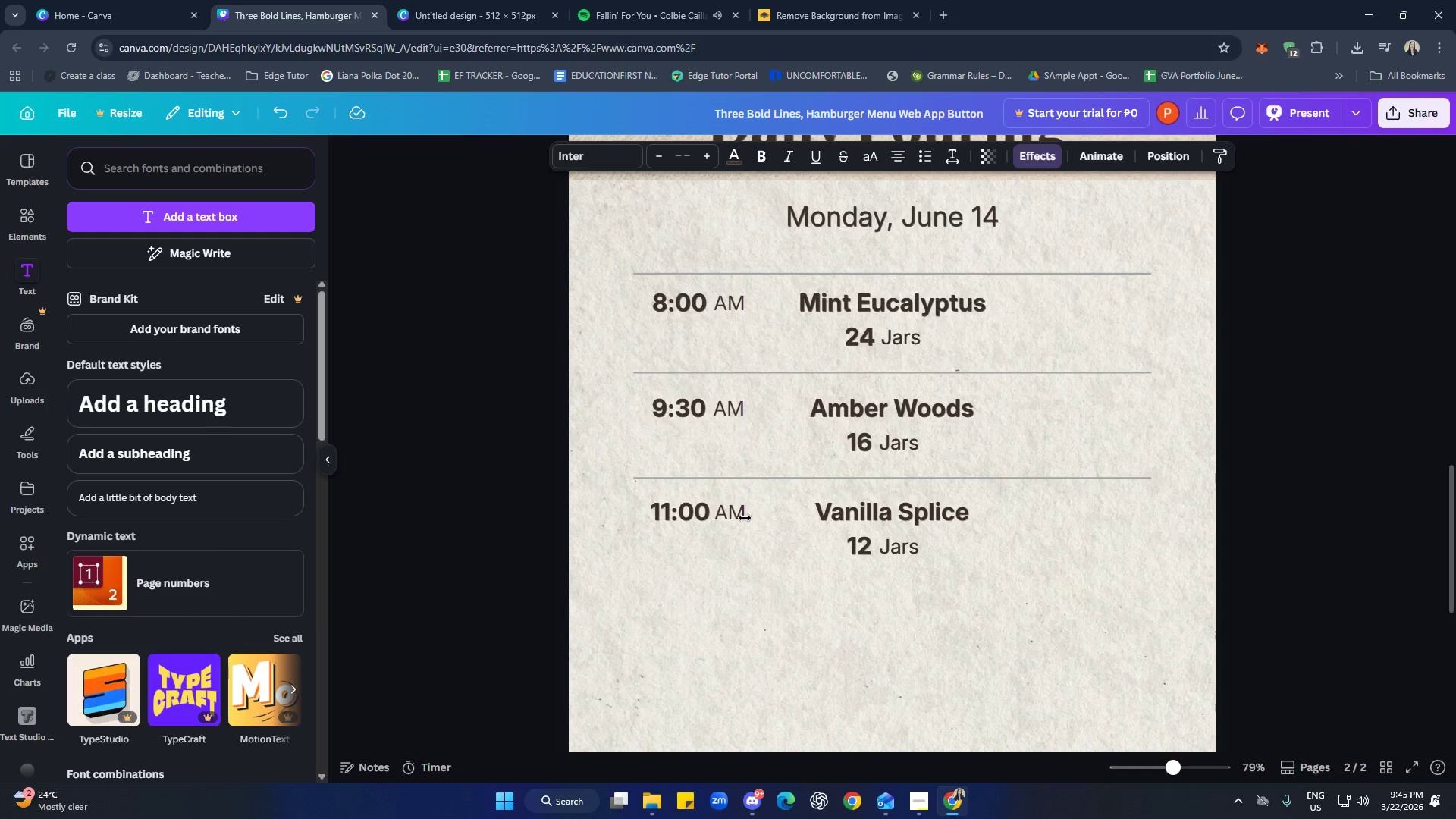 
key(ArrowRight)
 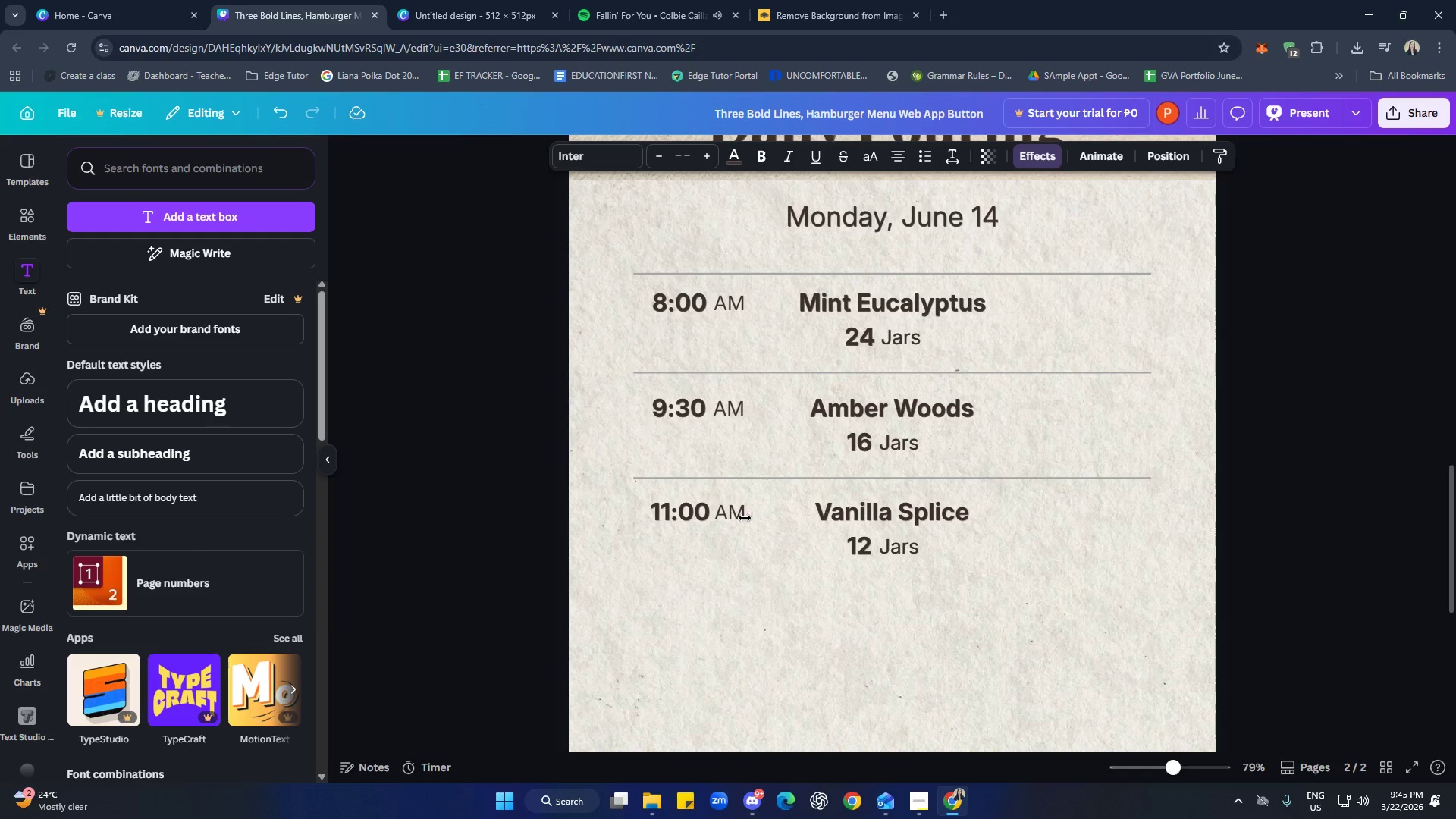 
key(ArrowRight)
 